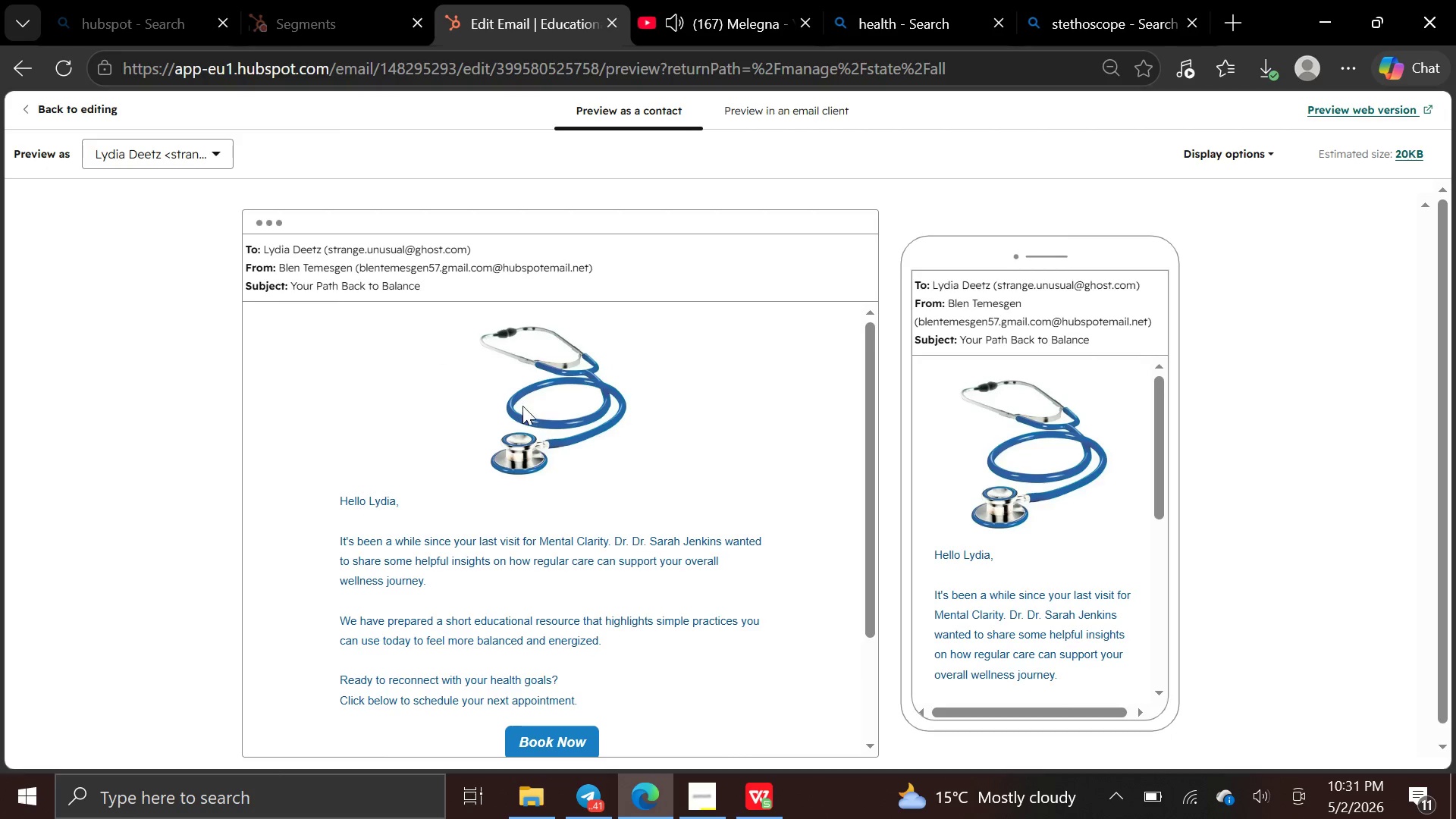 
left_click([36, 110])
 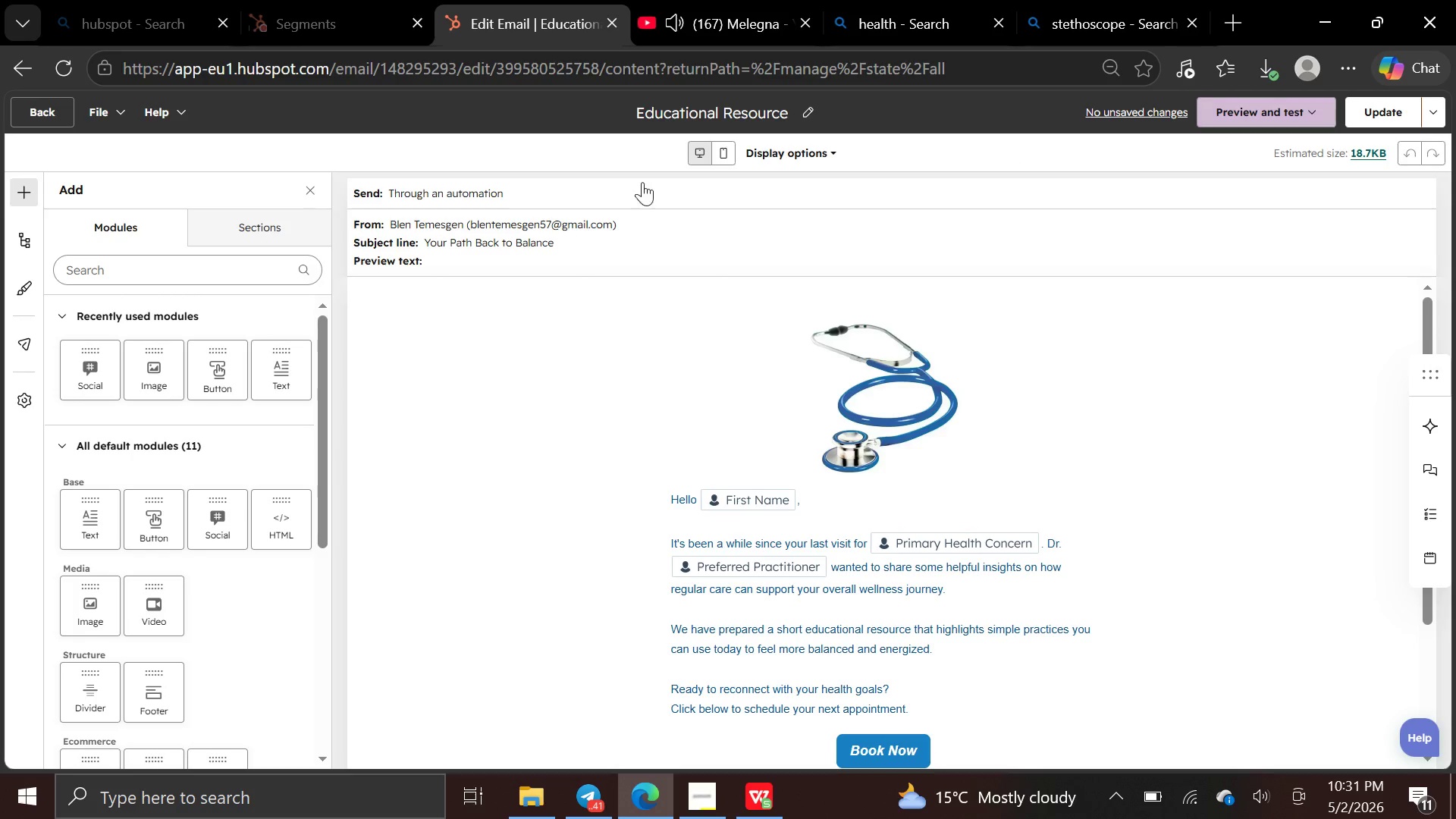 
left_click([52, 119])
 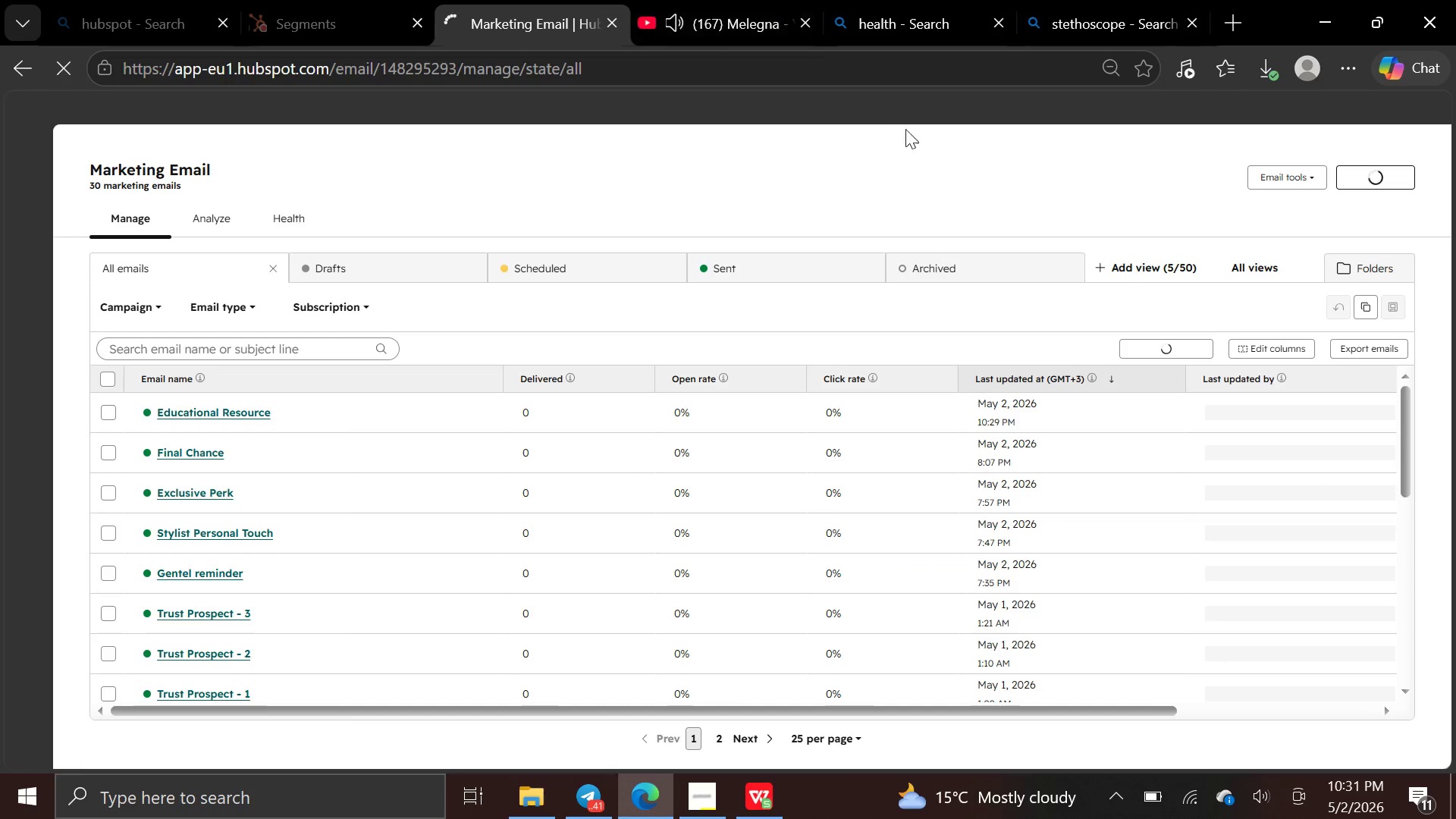 
wait(7.38)
 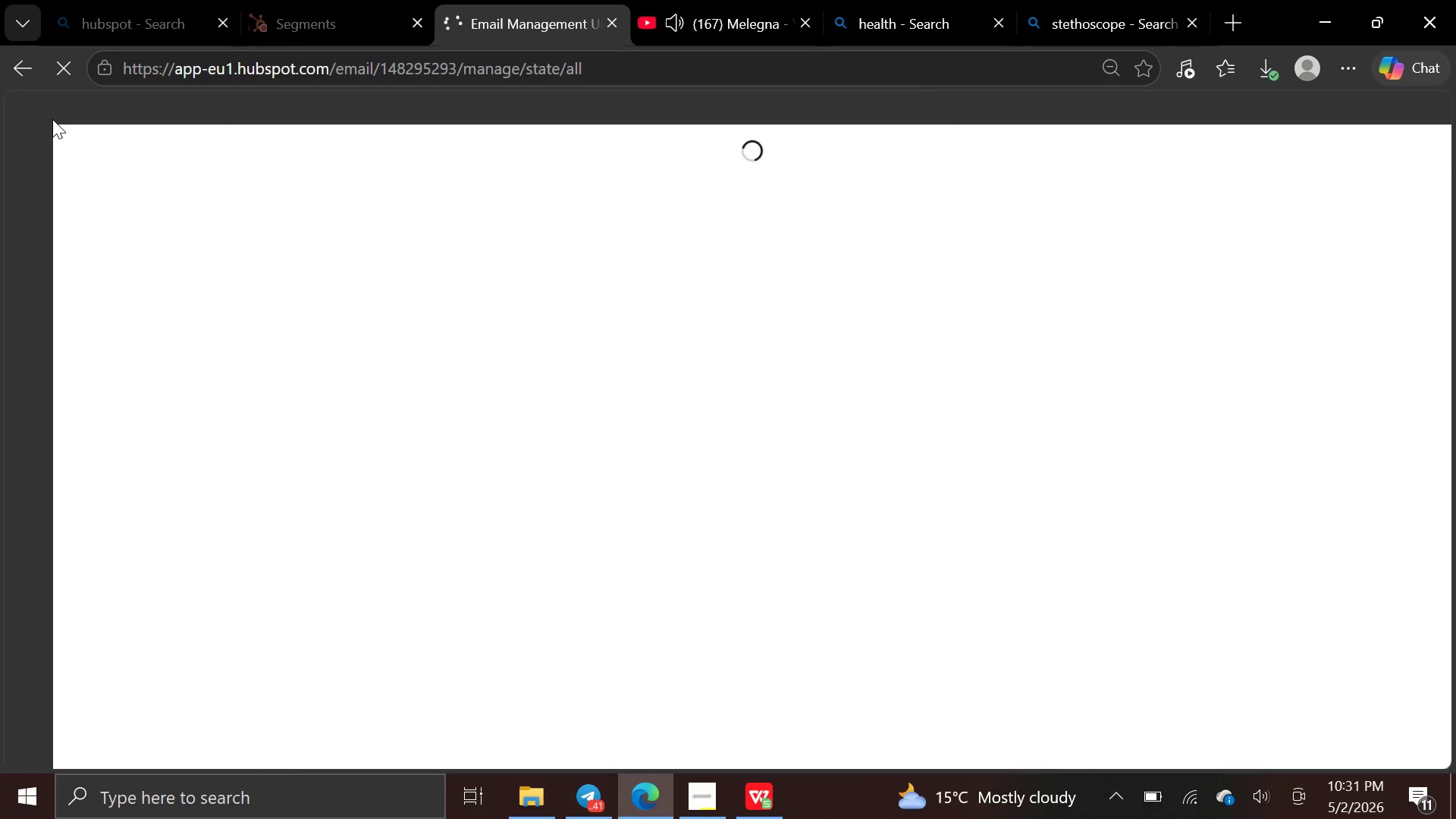 
left_click([1359, 179])
 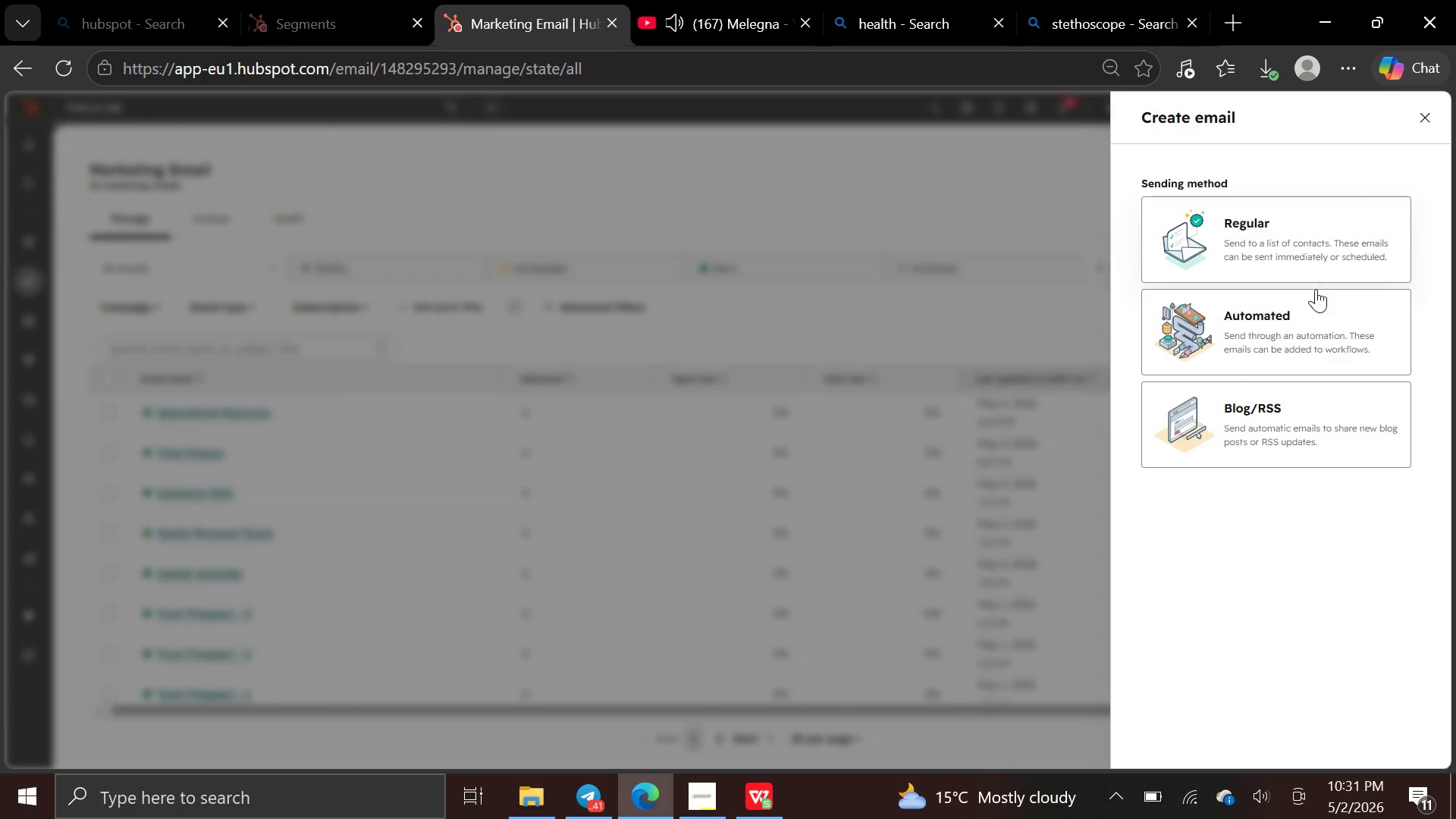 
left_click([1294, 313])
 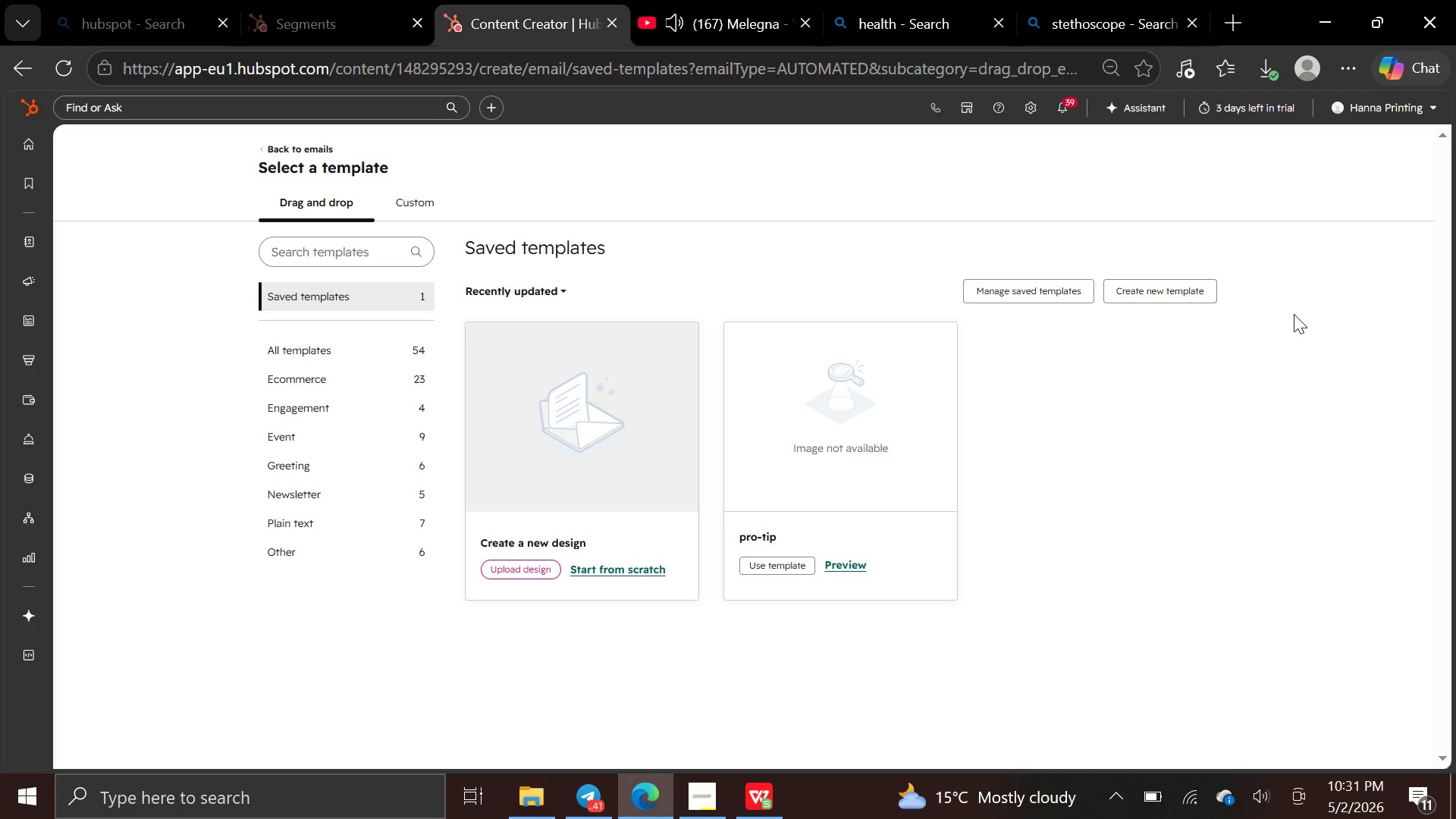 
wait(9.62)
 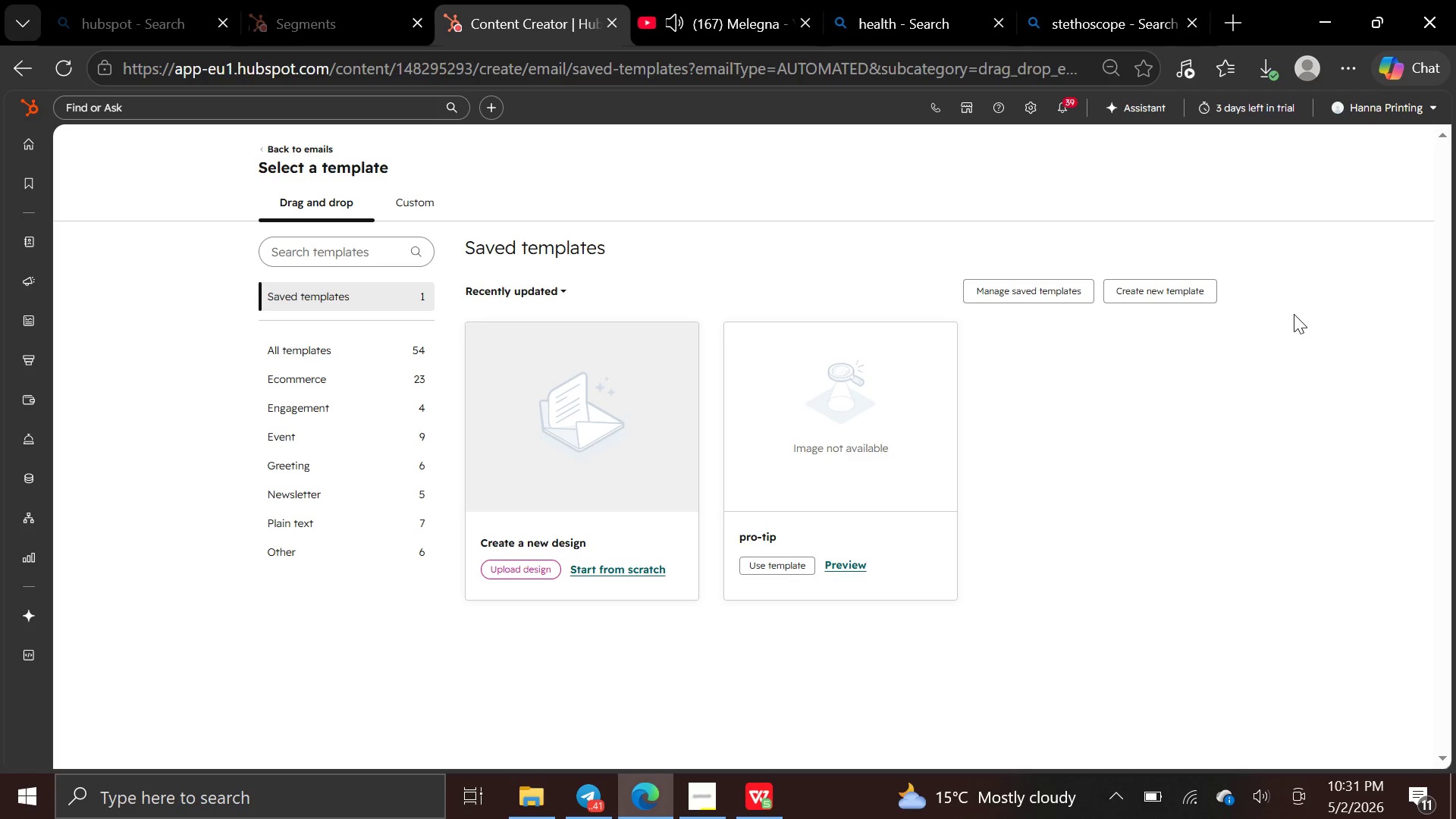 
left_click([589, 570])
 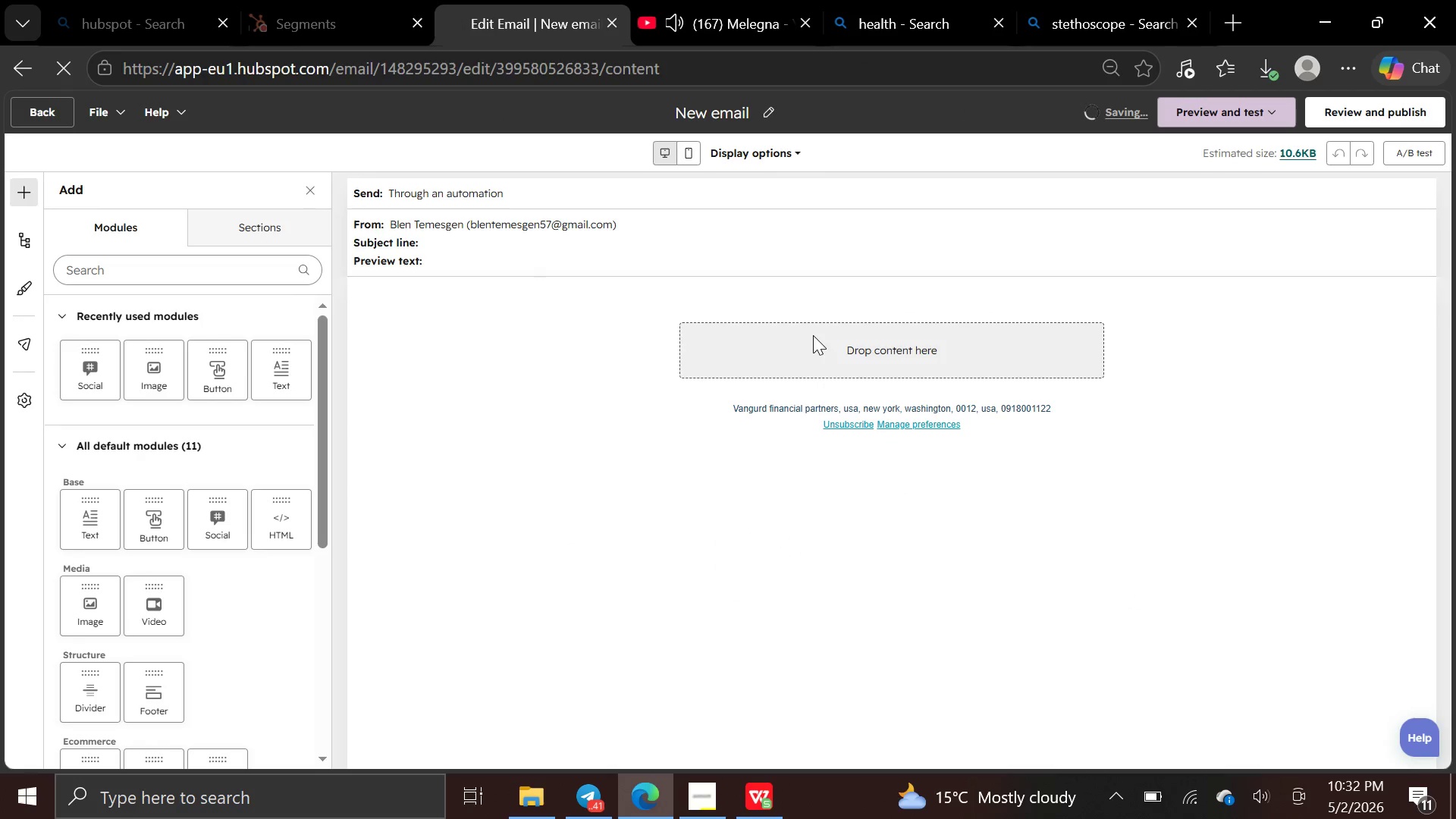 
wait(6.66)
 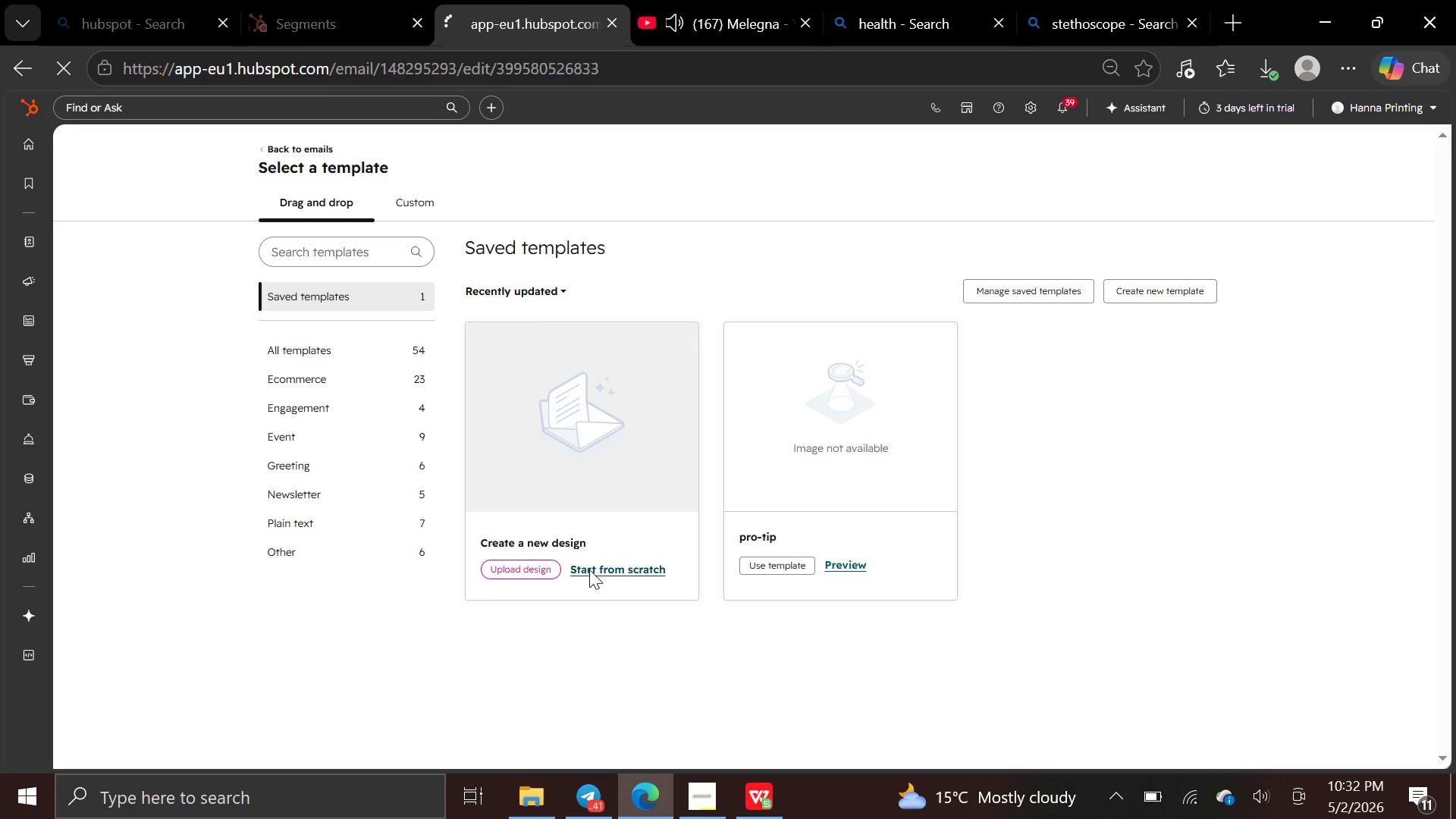 
left_click([767, 113])
 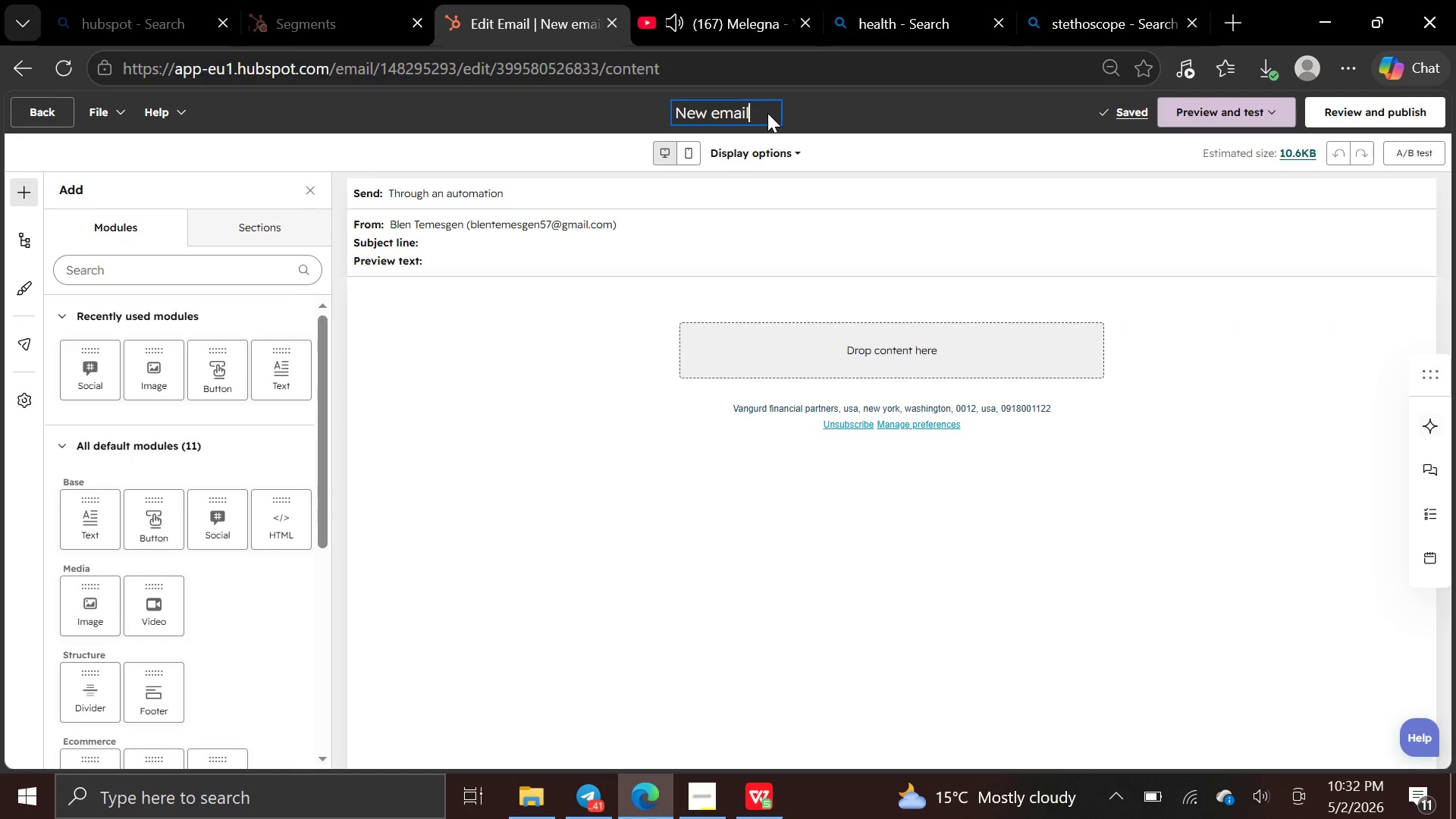 
hold_key(key=Backspace, duration=1.36)
 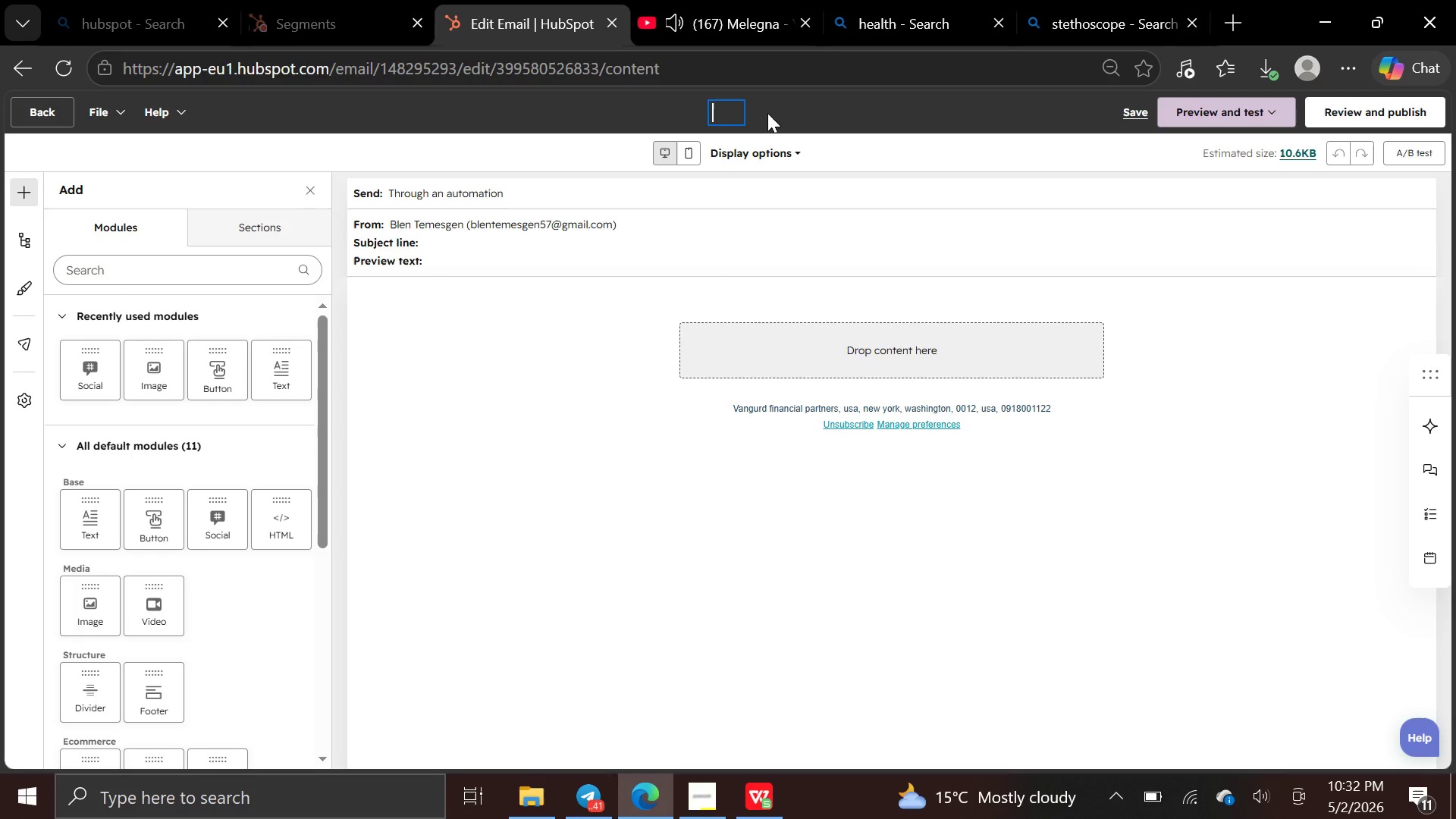 
type(Limited )
 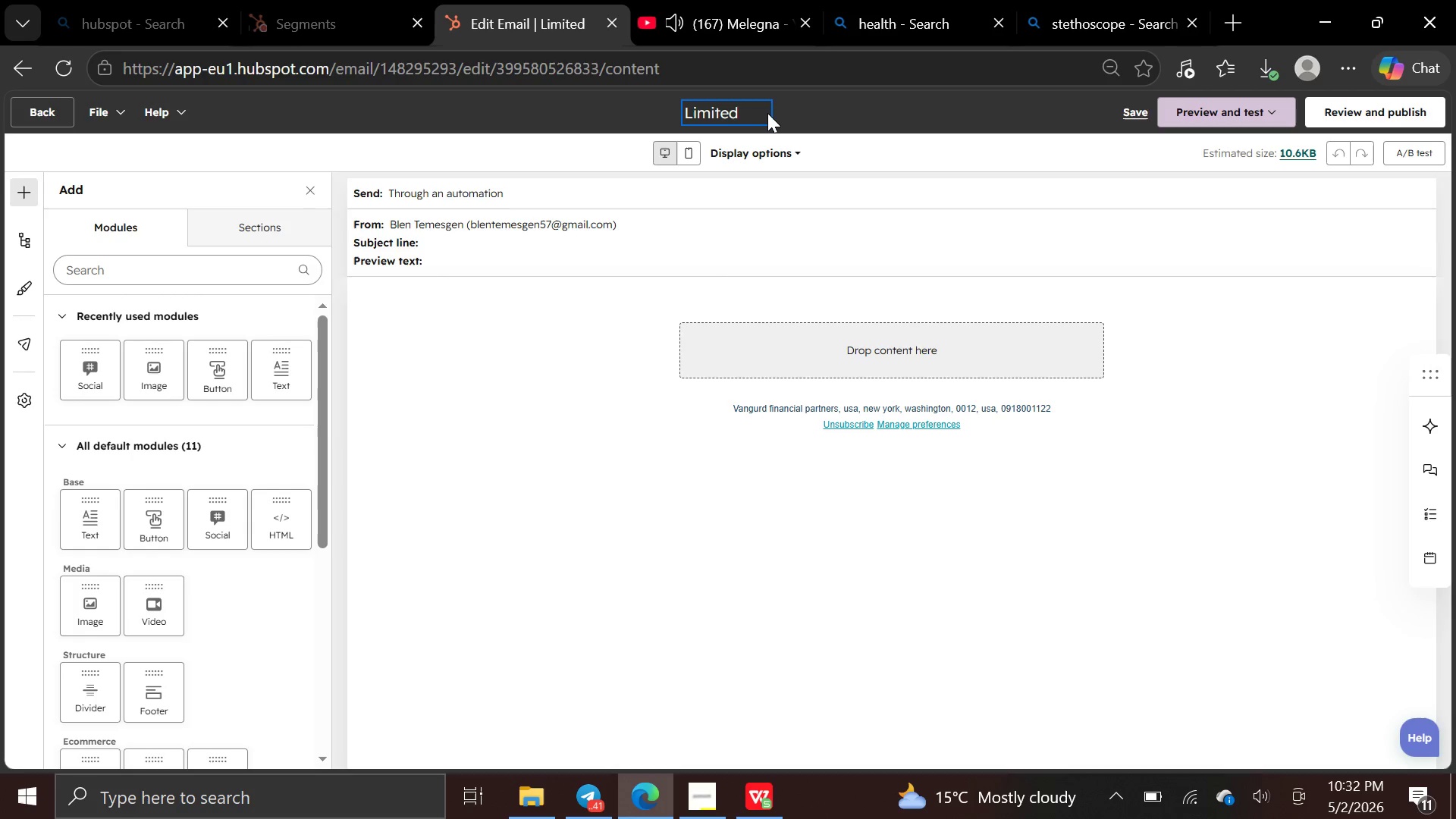 
type(- time )
key(Backspace)
type(T)
 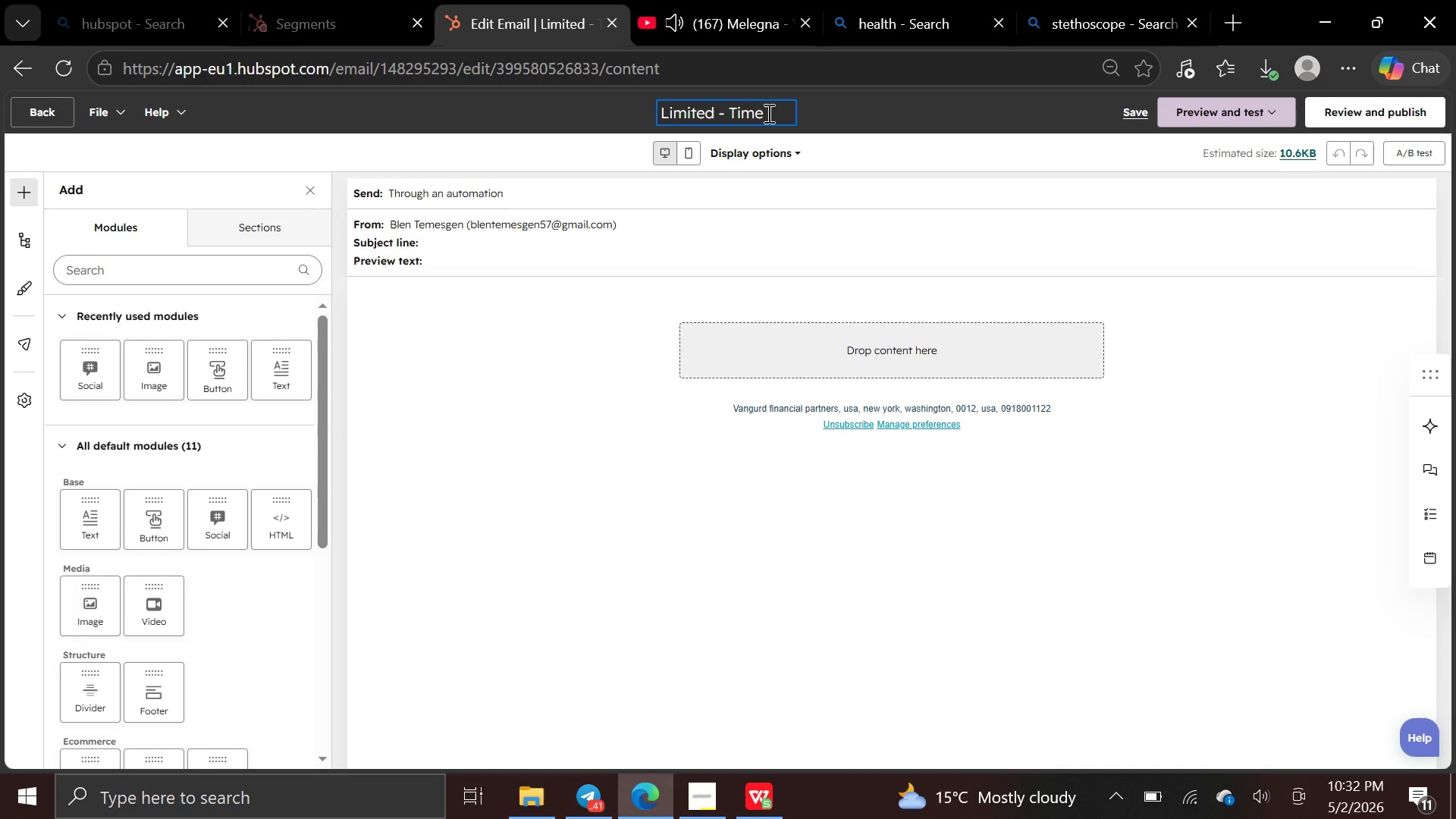 
hold_key(key=ArrowLeft, duration=0.58)
 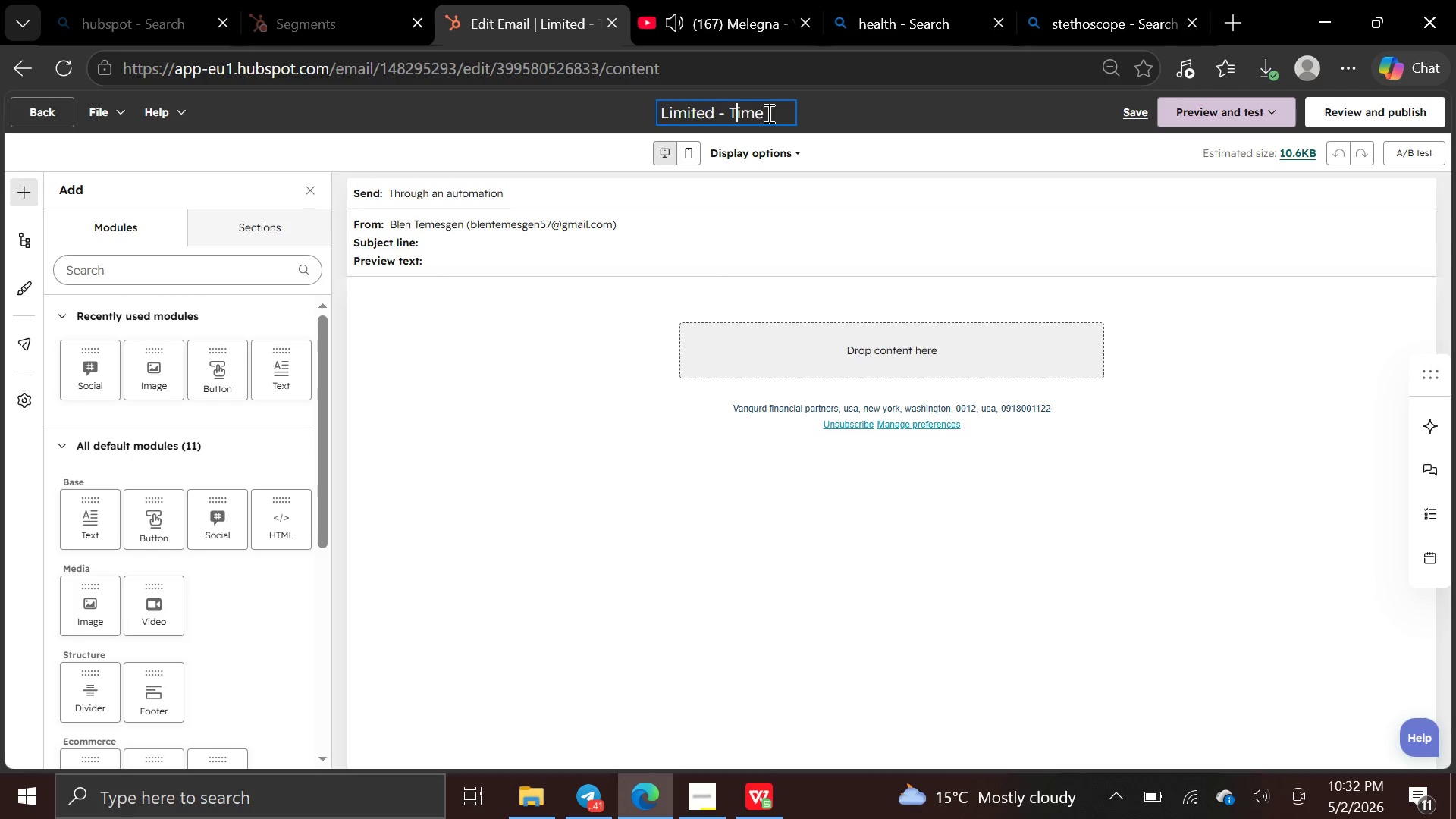 
hold_key(key=ArrowRight, duration=0.77)
 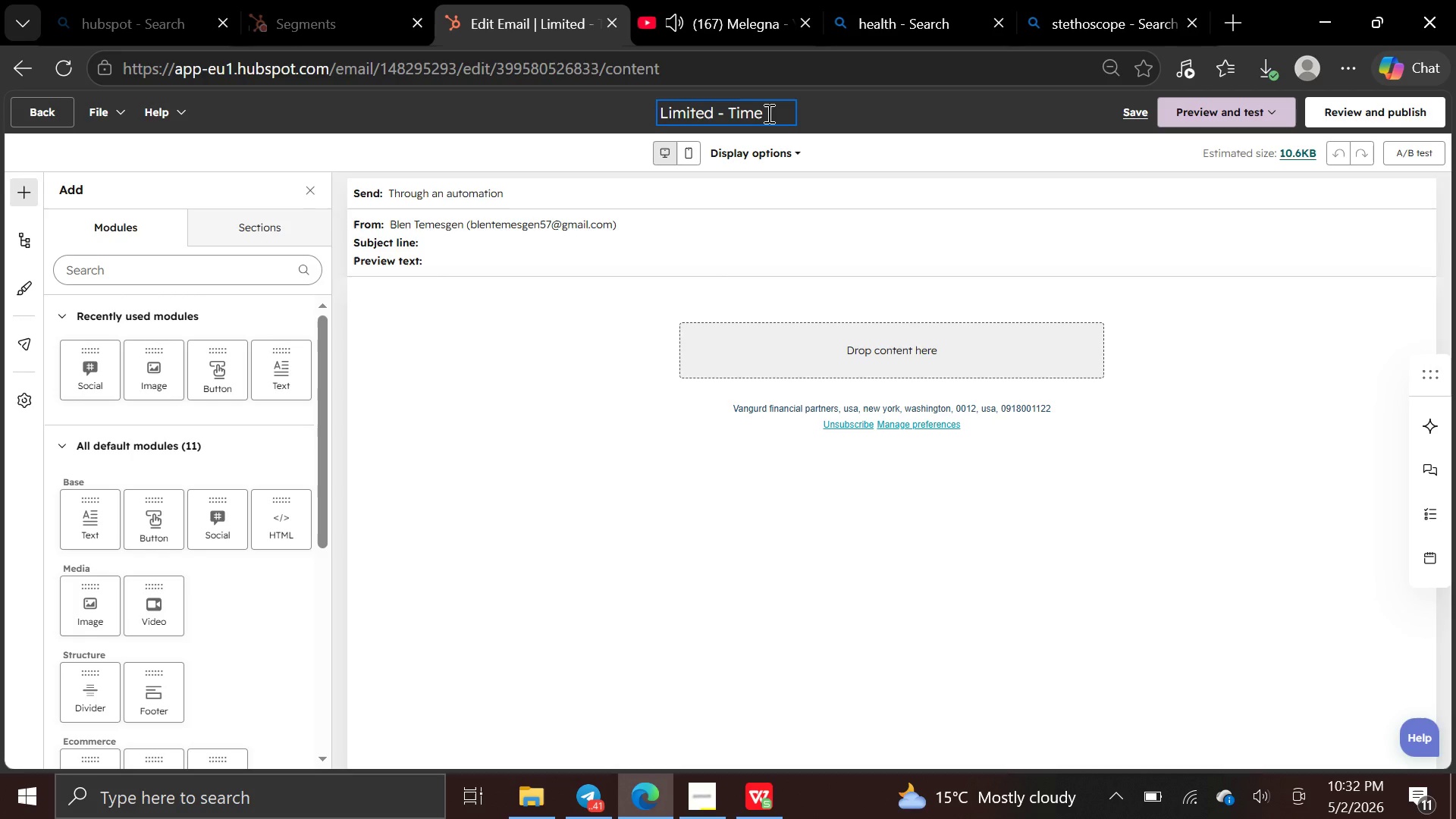 
type(w)
key(Backspace)
type(Wellness Offer)
 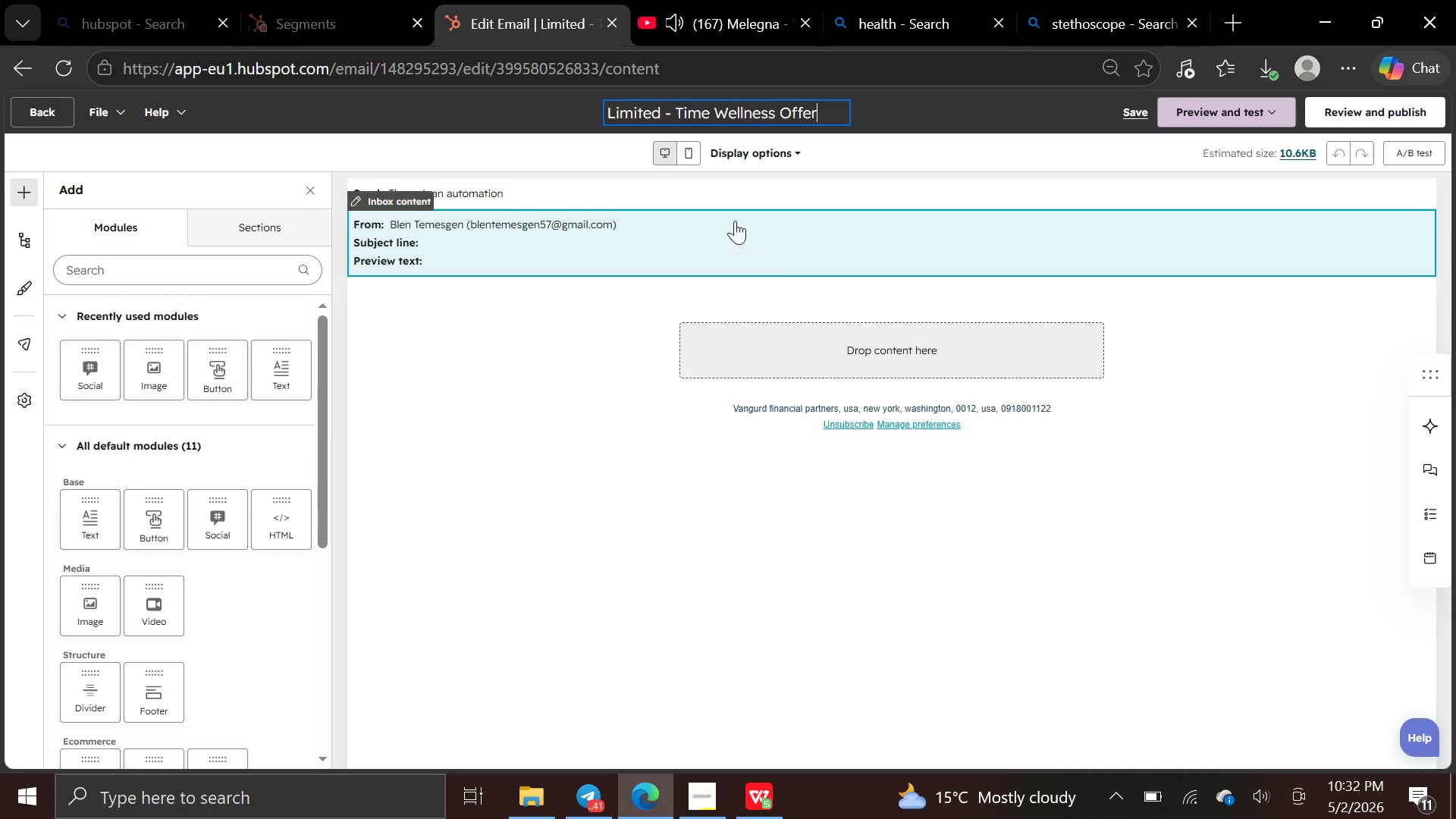 
left_click([735, 219])
 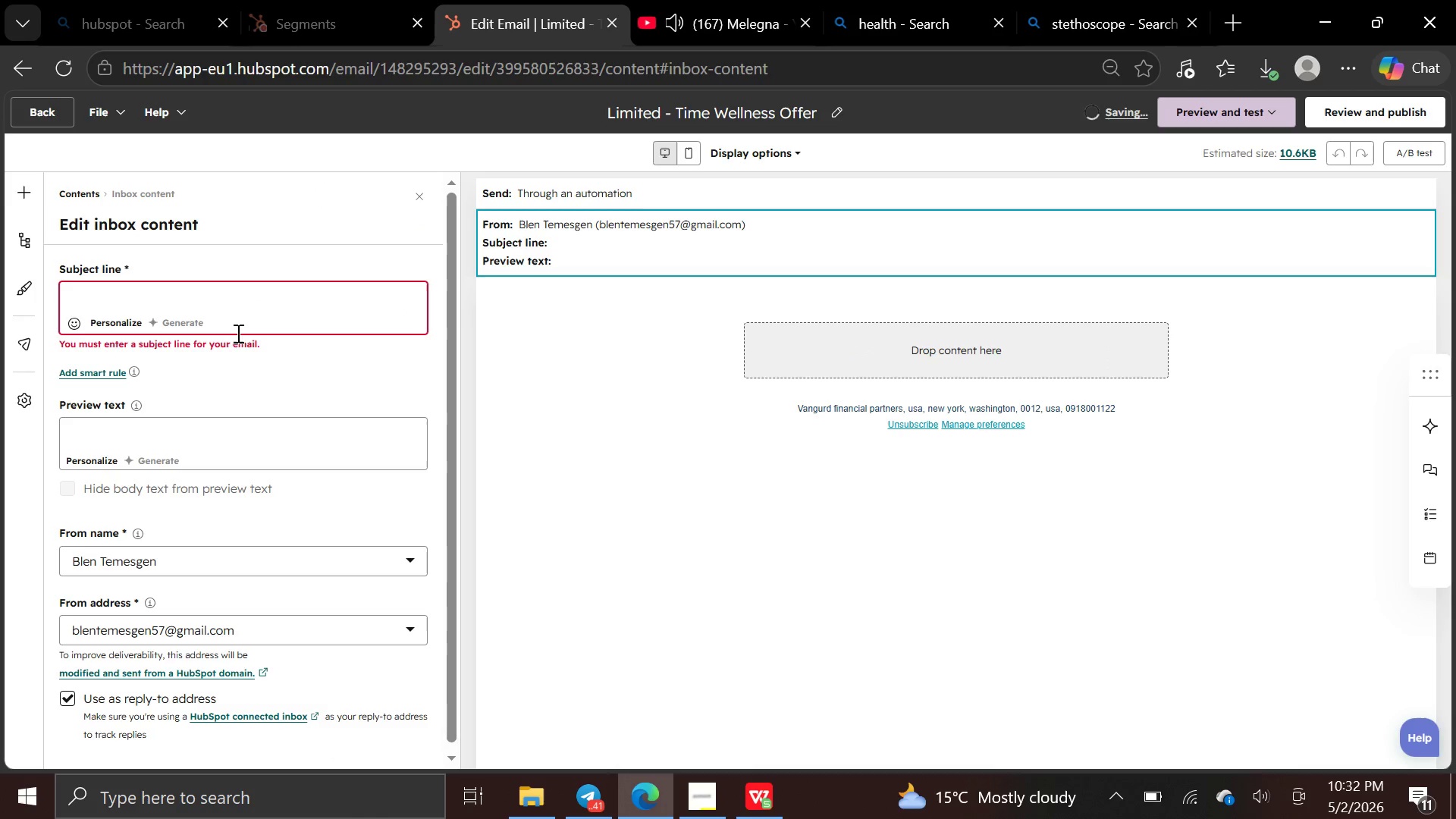 
left_click([234, 296])
 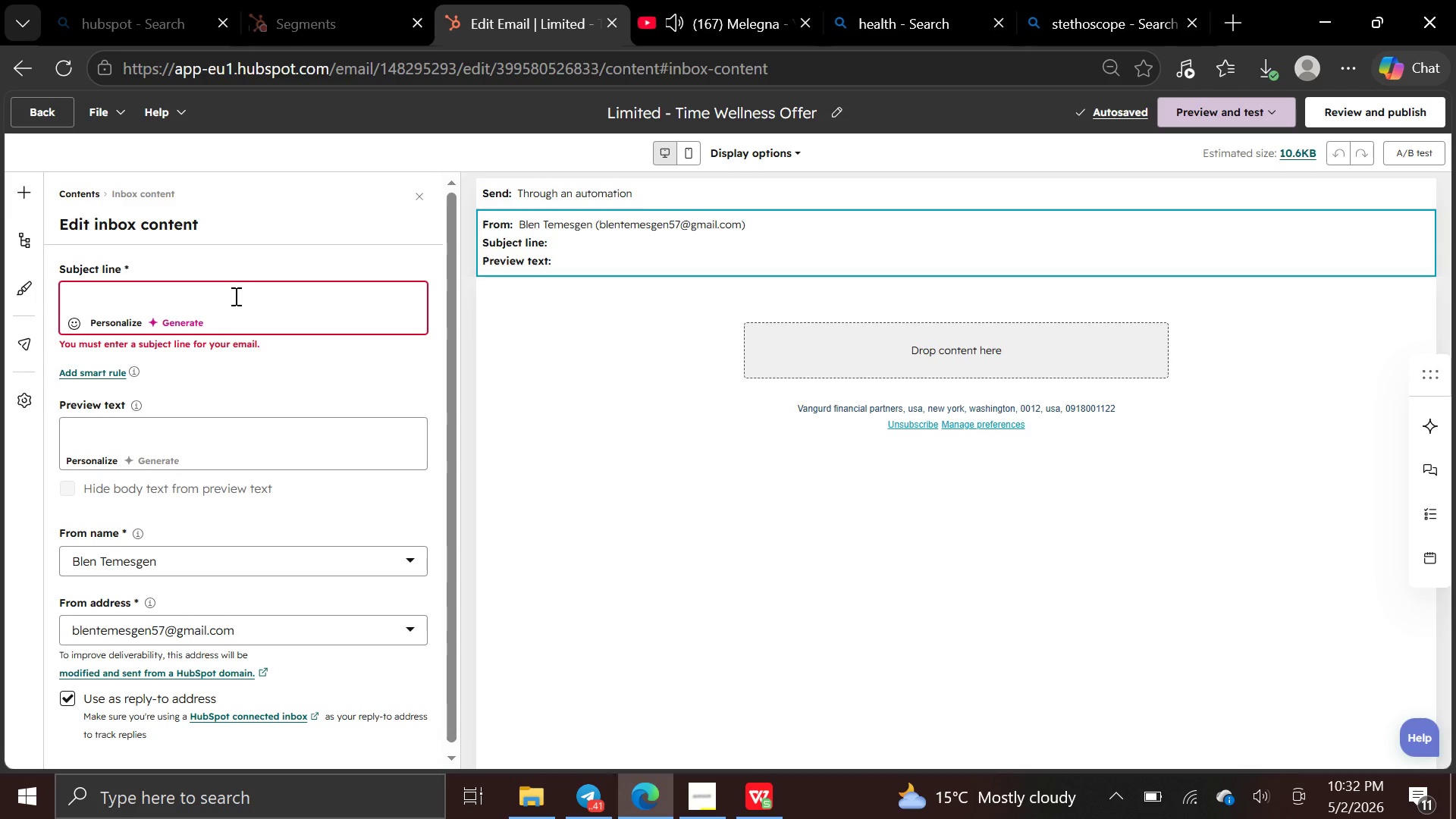 
type(Exclusive Wellness Offer - Limited t)
key(Backspace)
type(Time)
 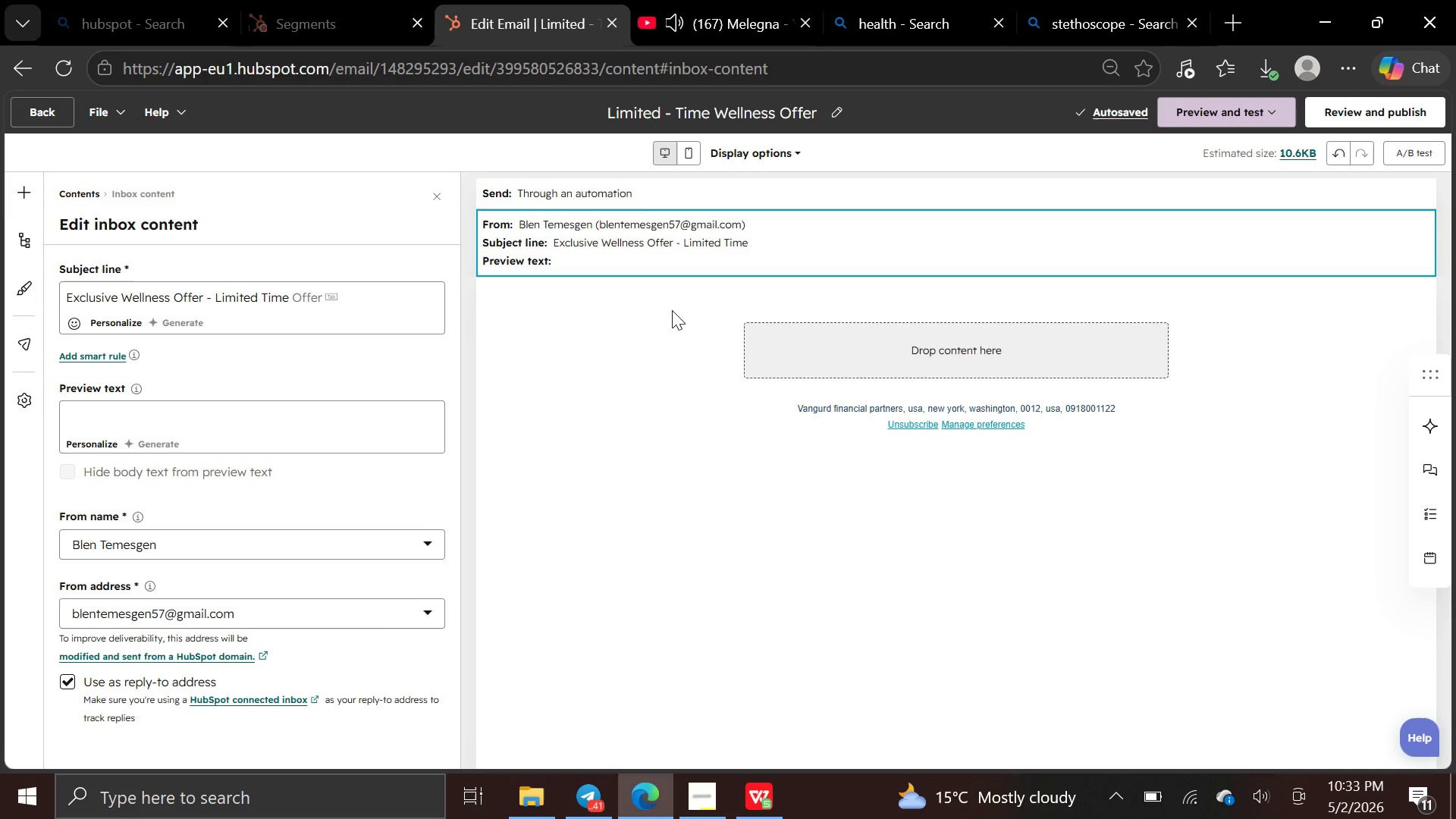 
wait(5.27)
 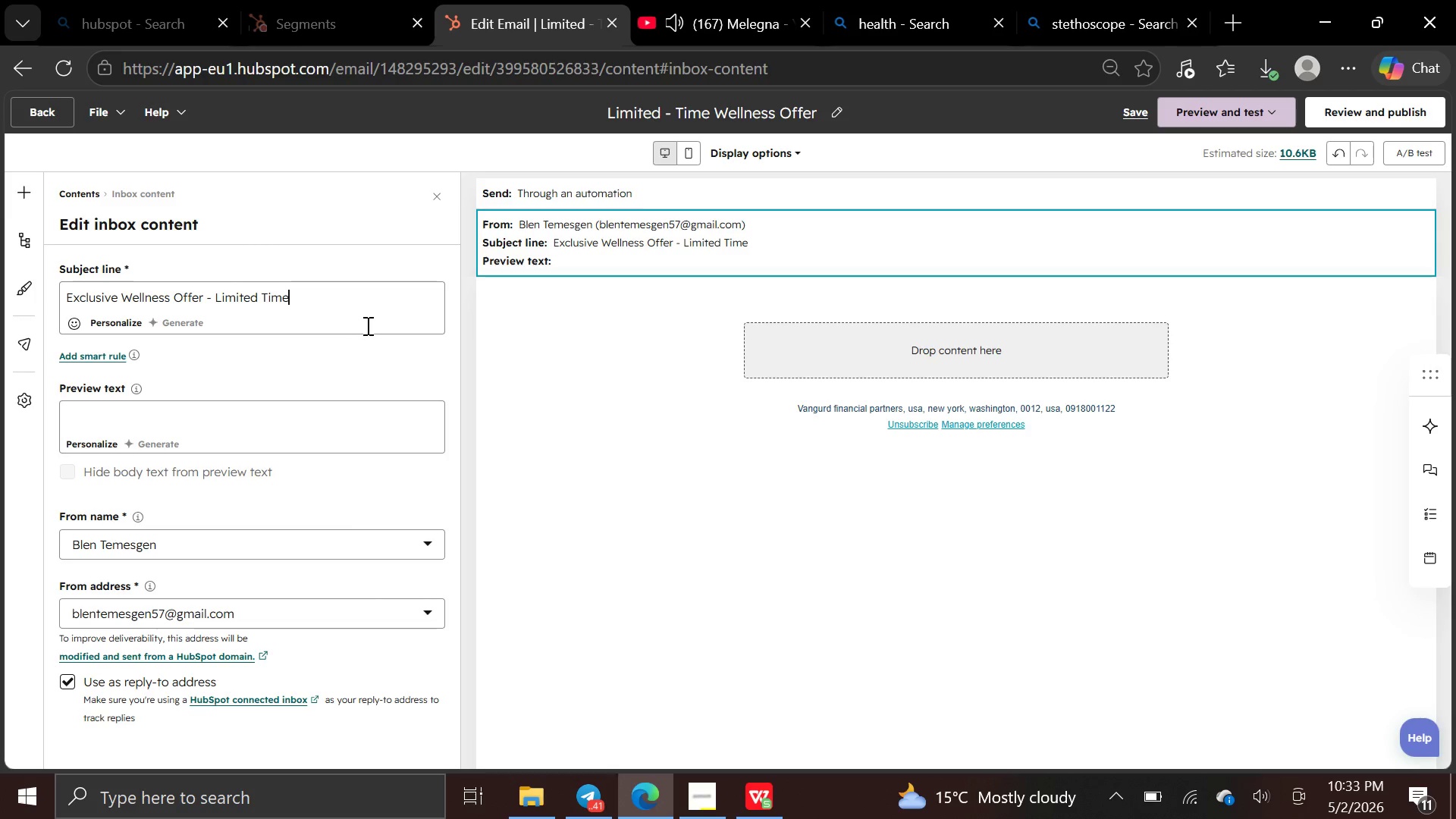 
left_click([30, 196])
 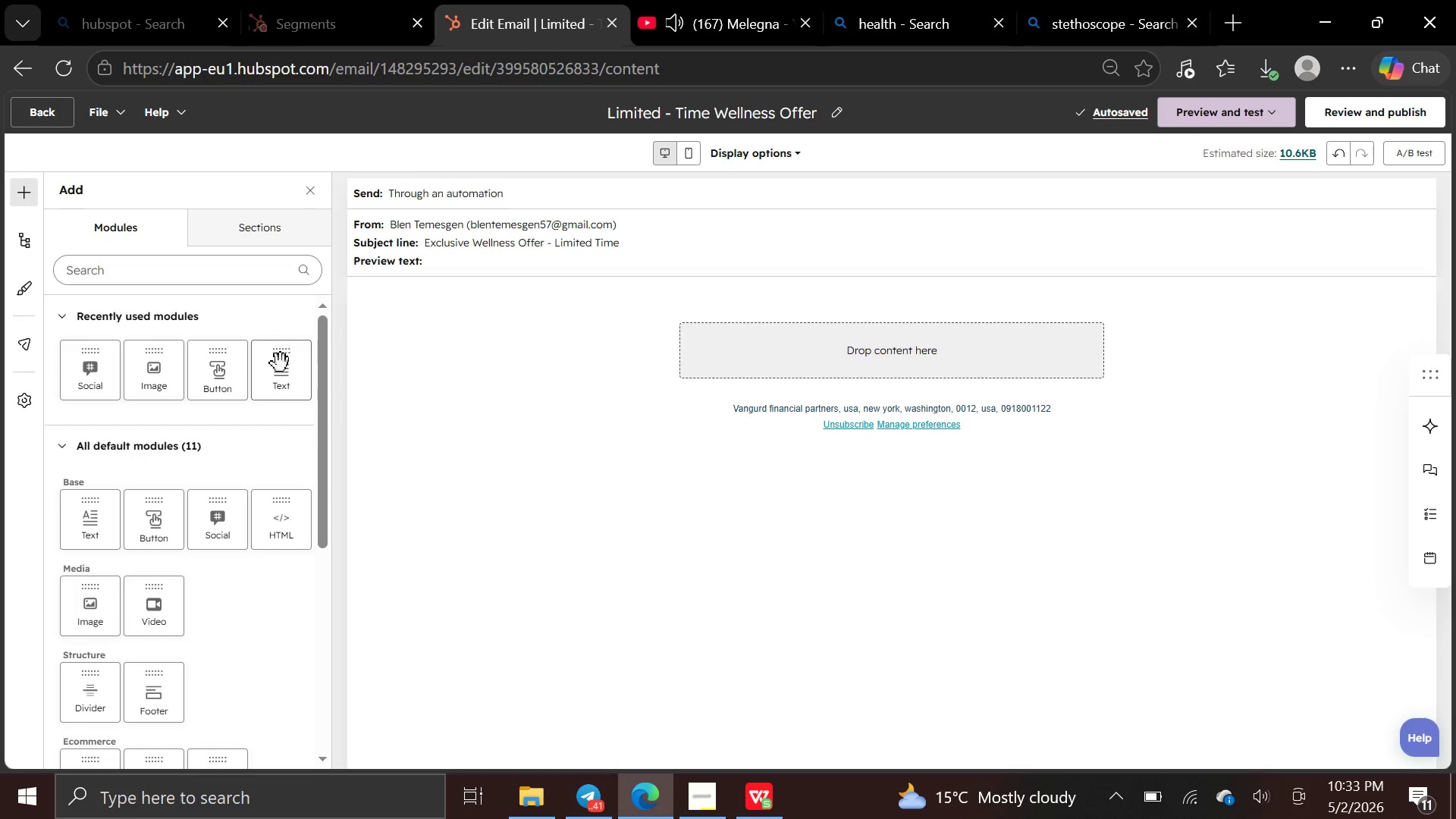 
left_click([278, 381])
 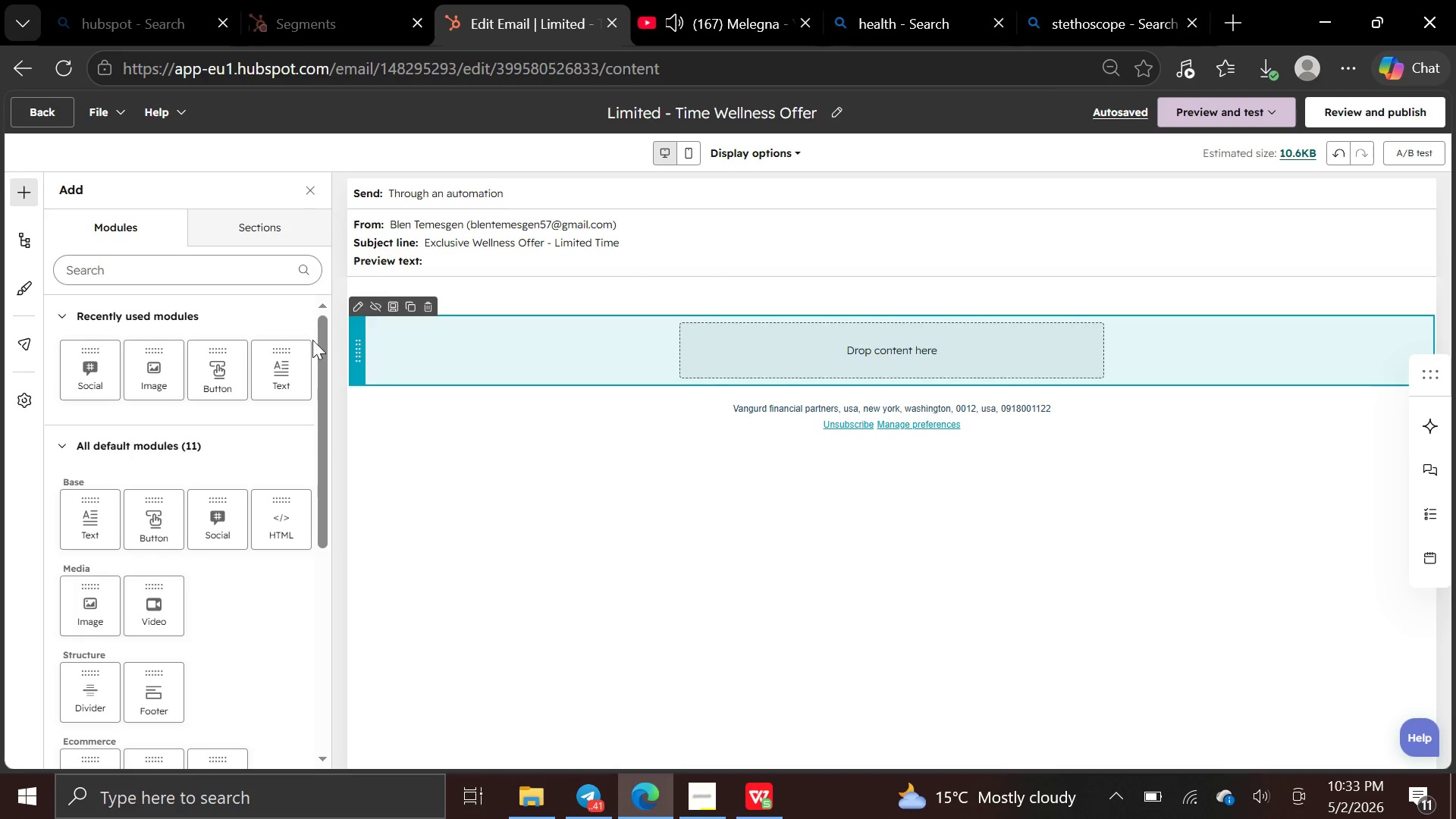 
left_click_drag(start_coordinate=[265, 362], to_coordinate=[717, 342])
 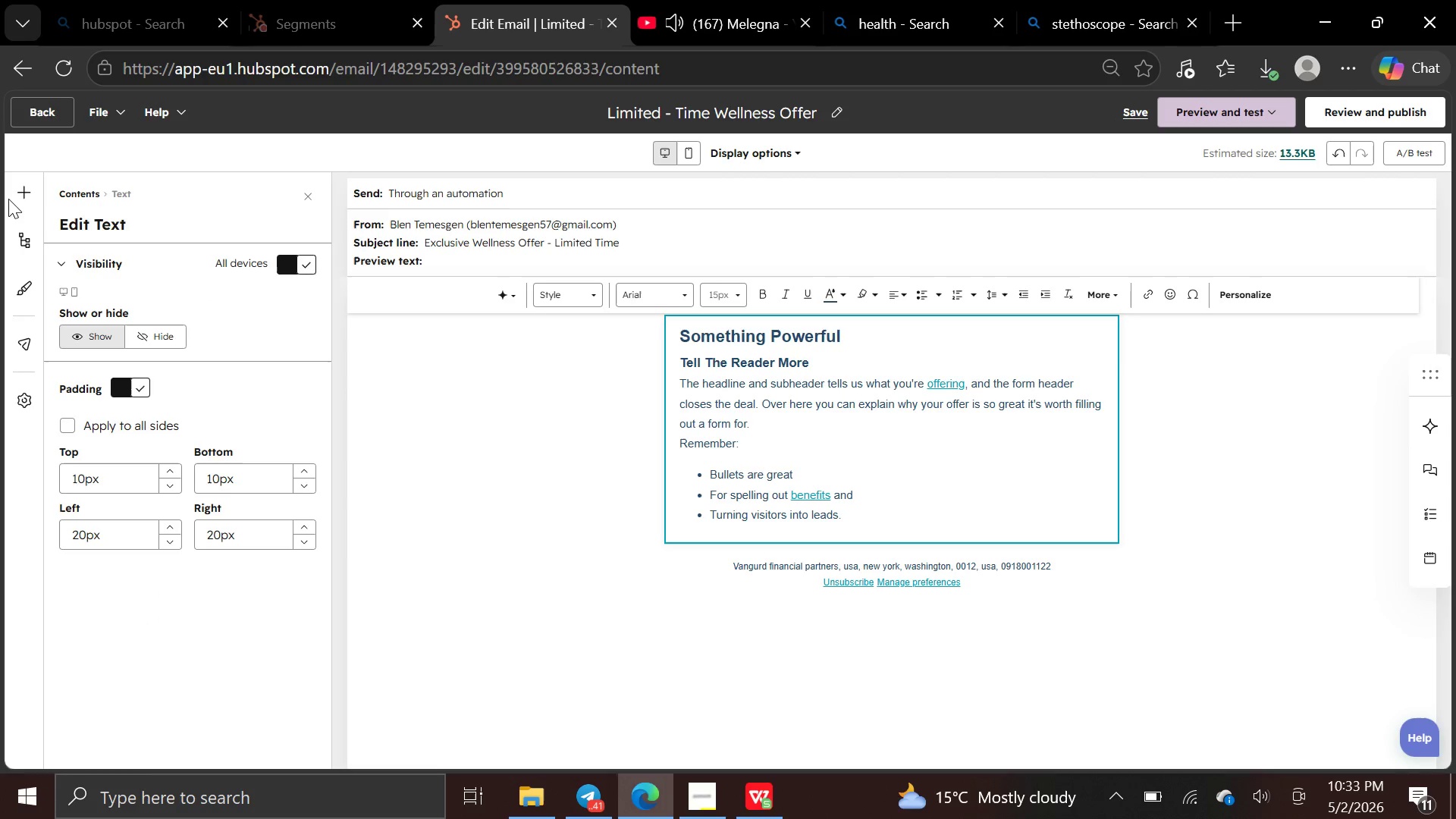 
left_click([15, 198])
 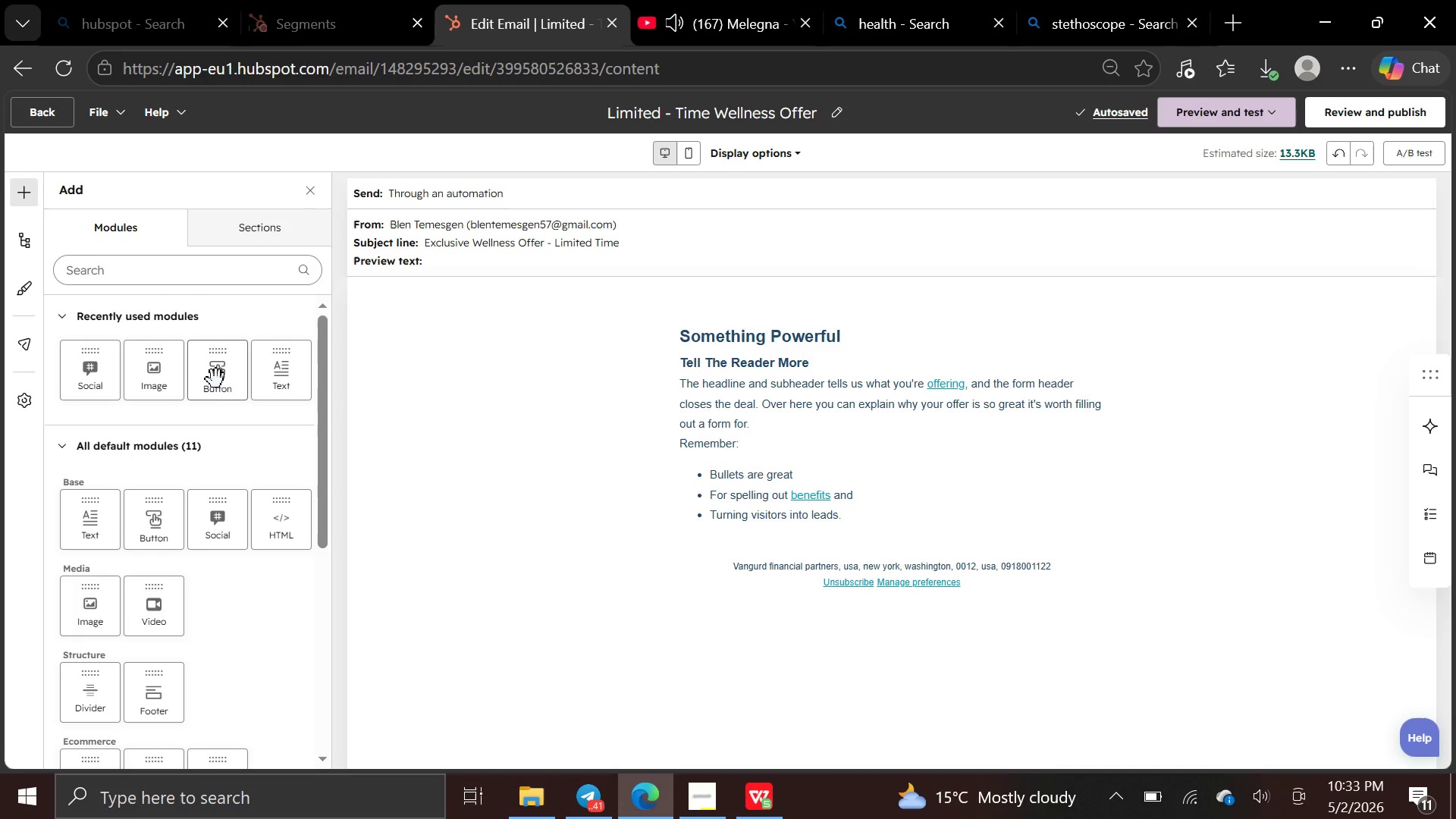 
left_click_drag(start_coordinate=[157, 376], to_coordinate=[606, 321])
 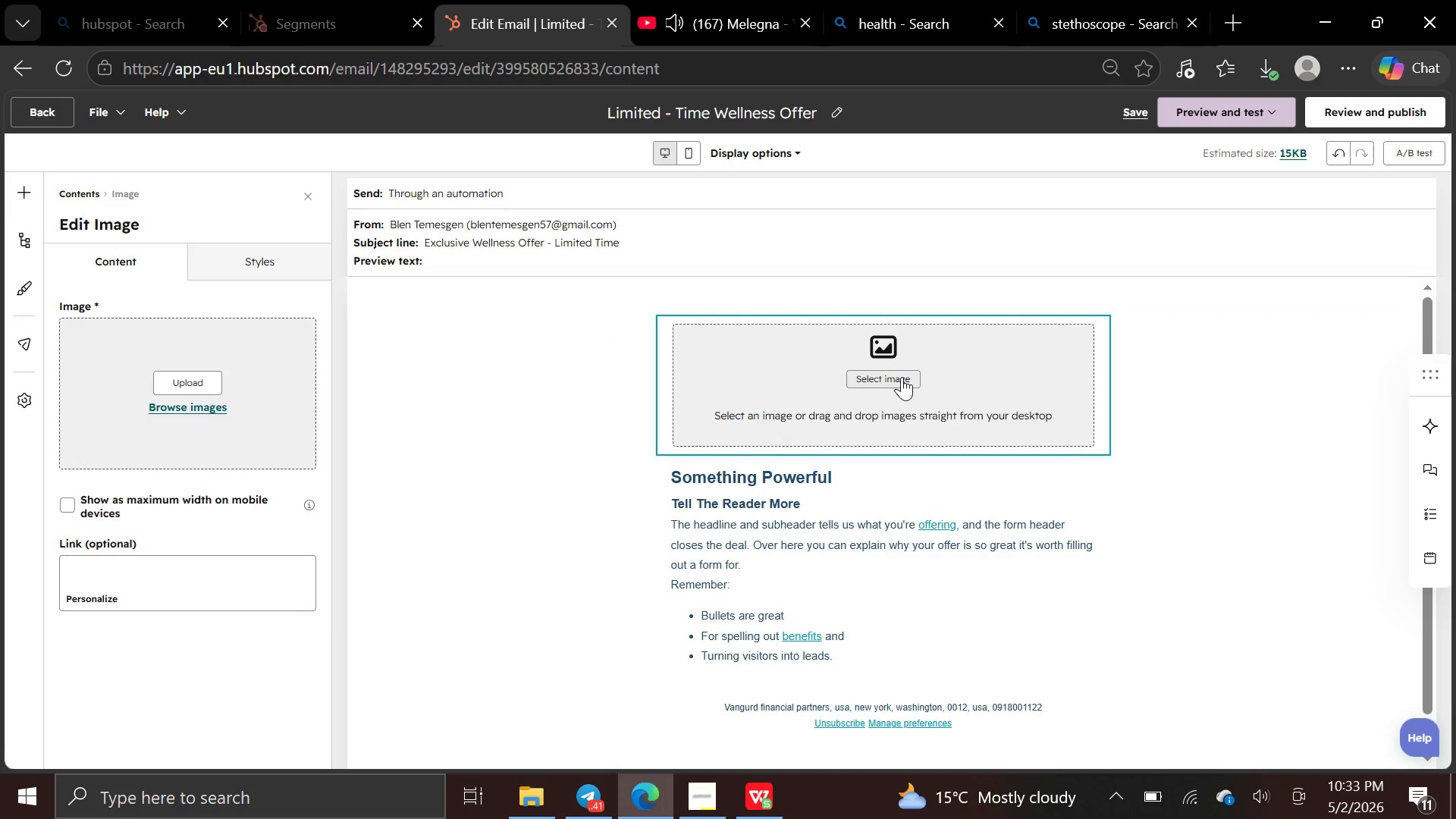 
left_click([902, 377])
 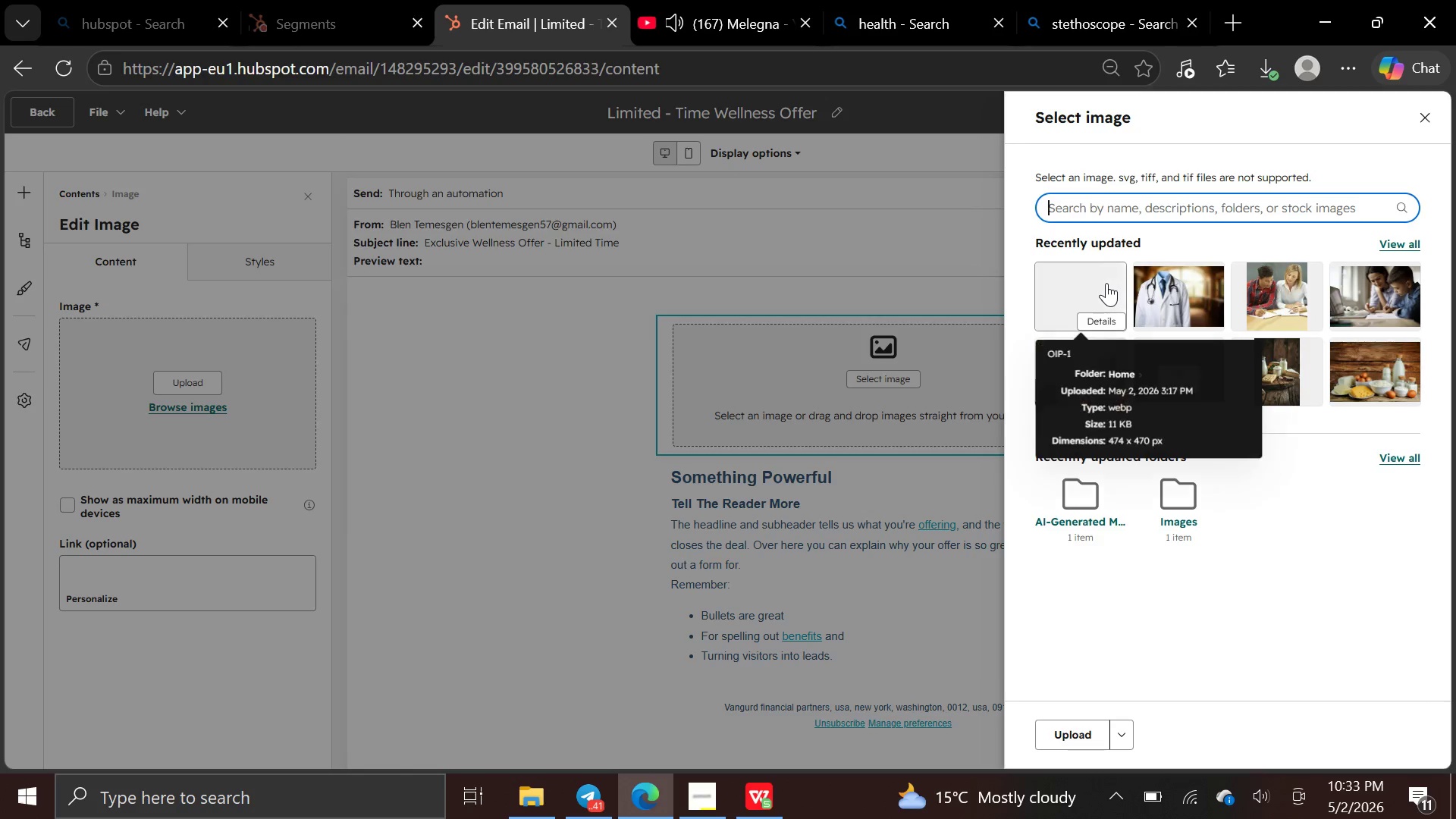 
wait(5.03)
 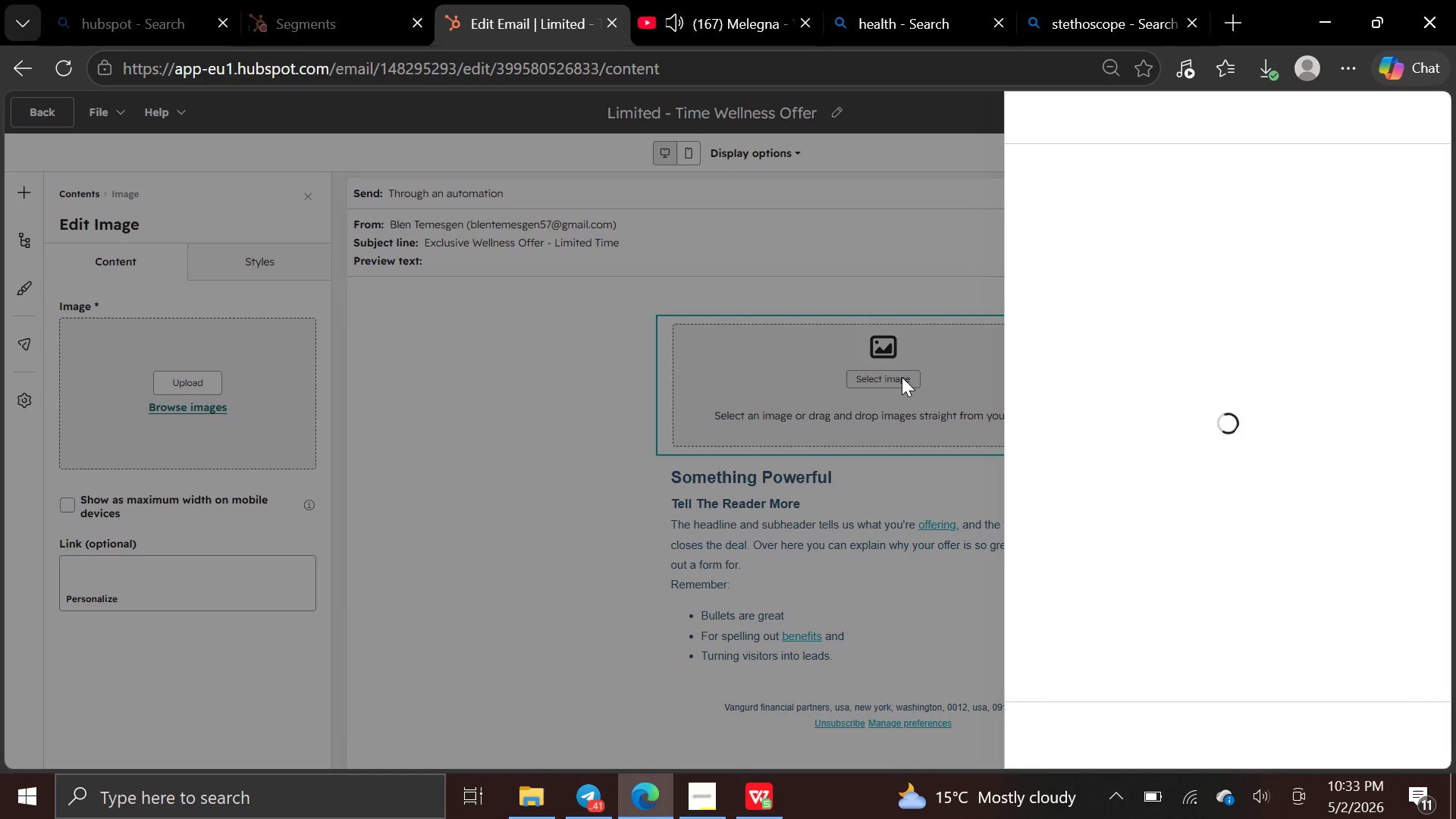 
left_click([1072, 299])
 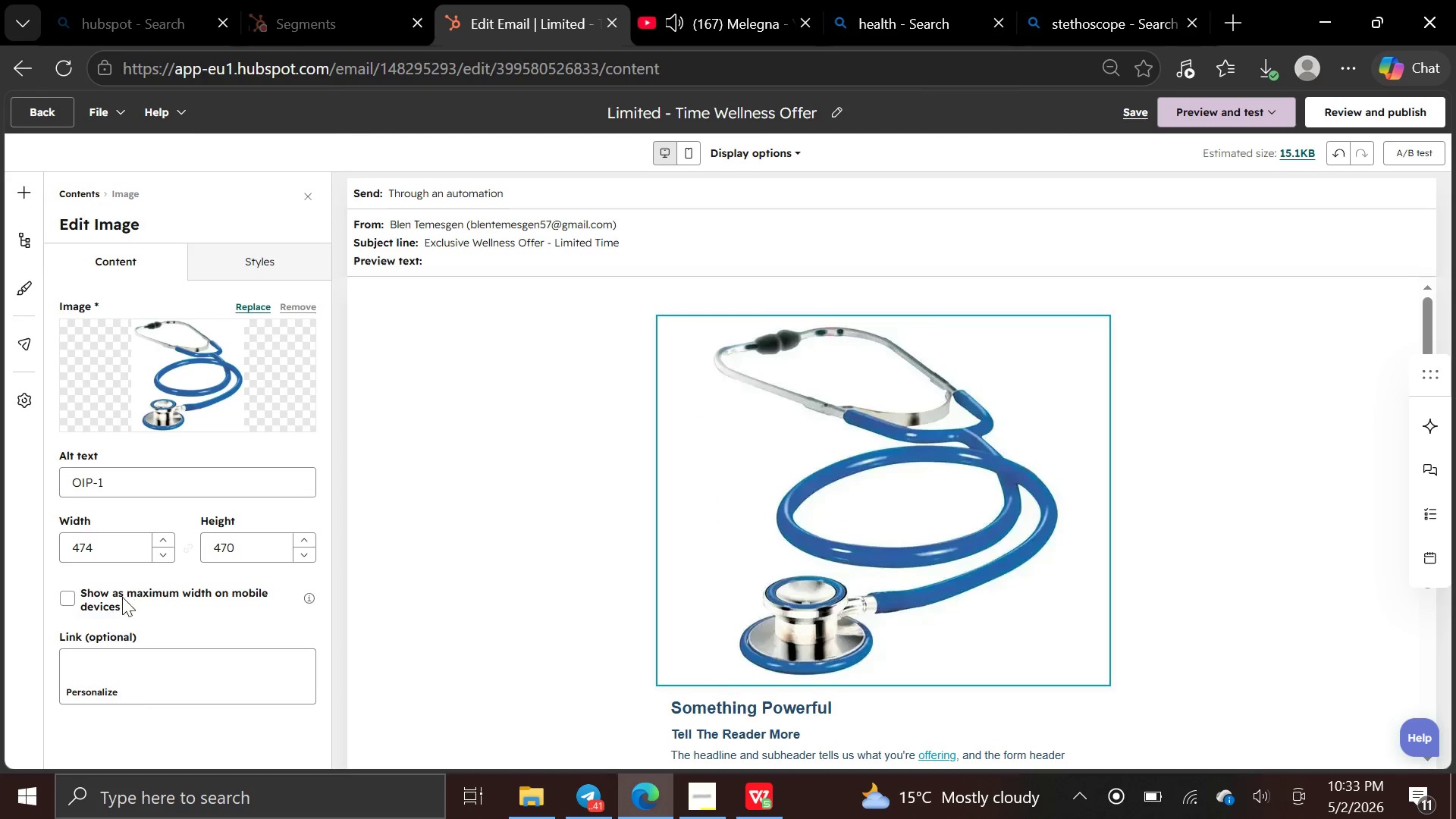 
left_click([263, 538])
 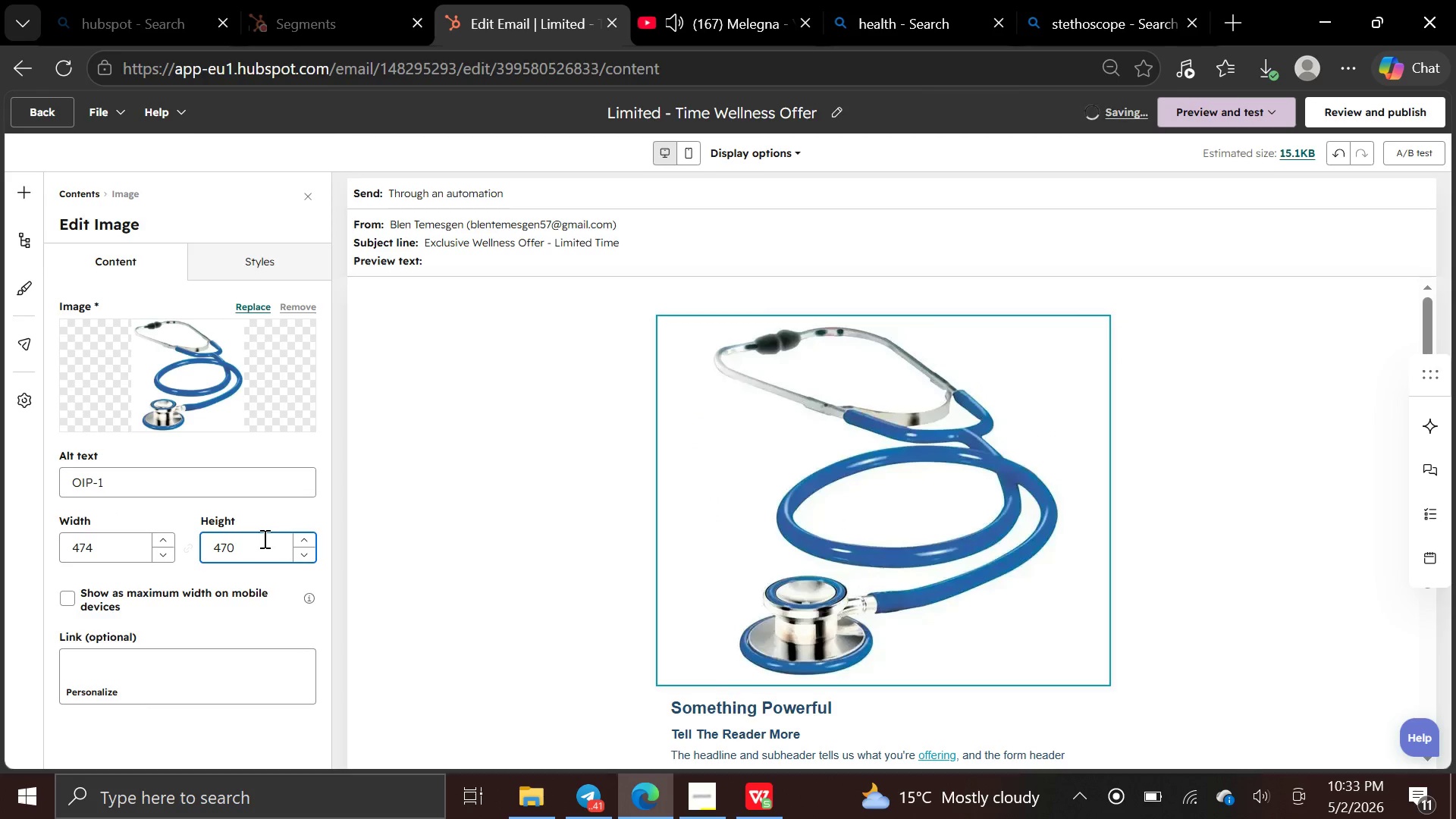 
hold_key(key=Backspace, duration=0.72)
 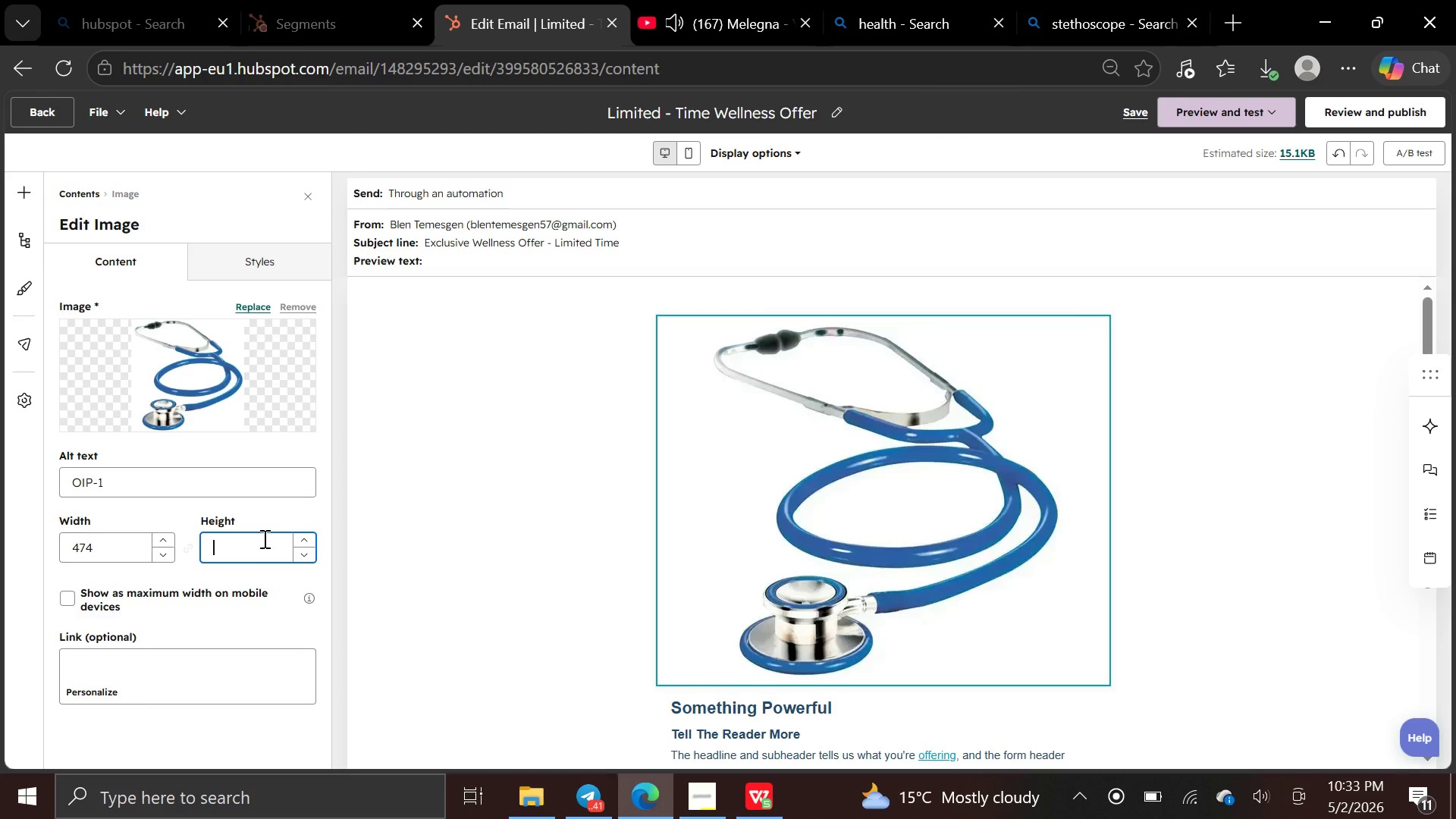 
type(200)
 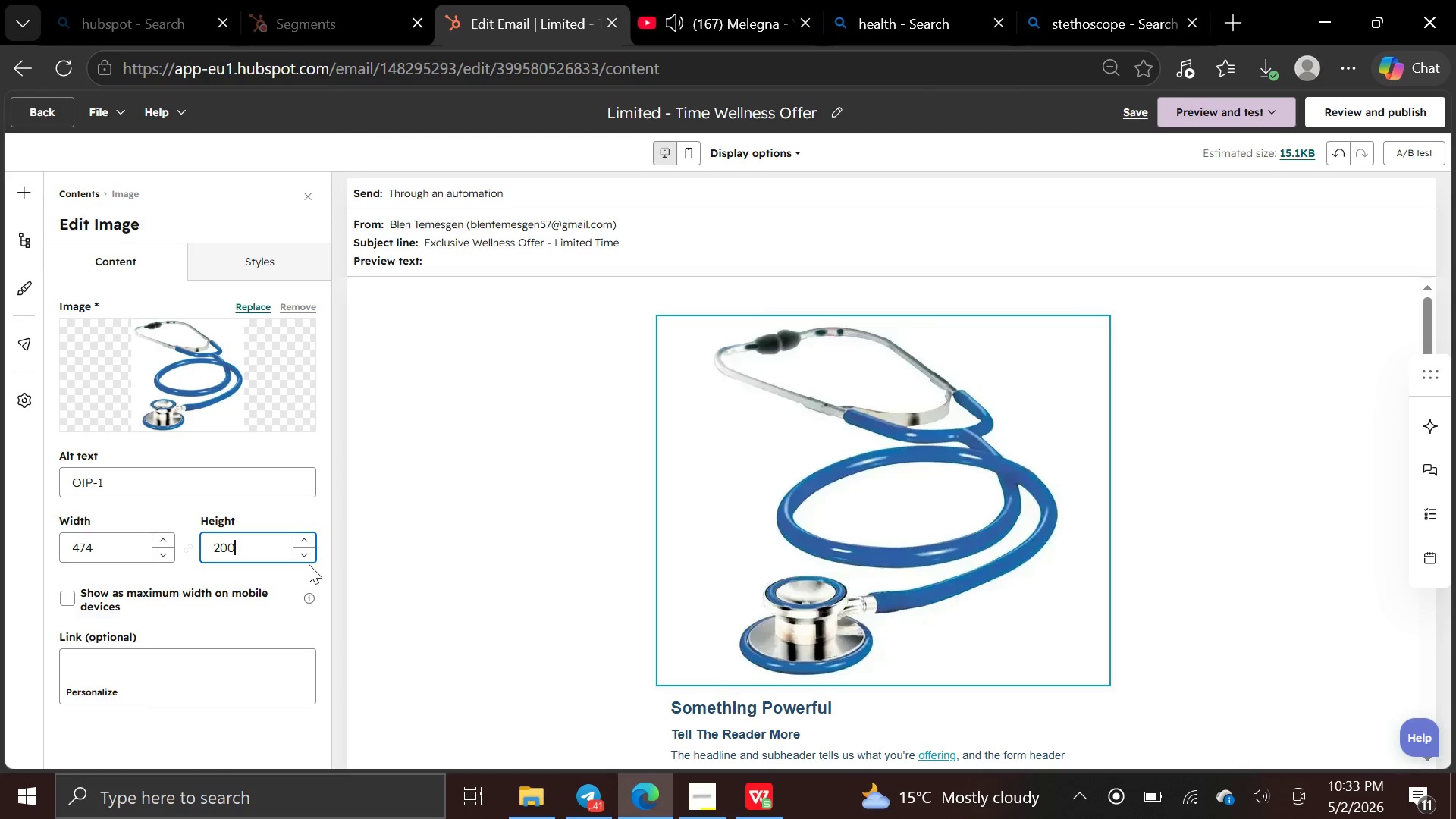 
left_click([240, 621])
 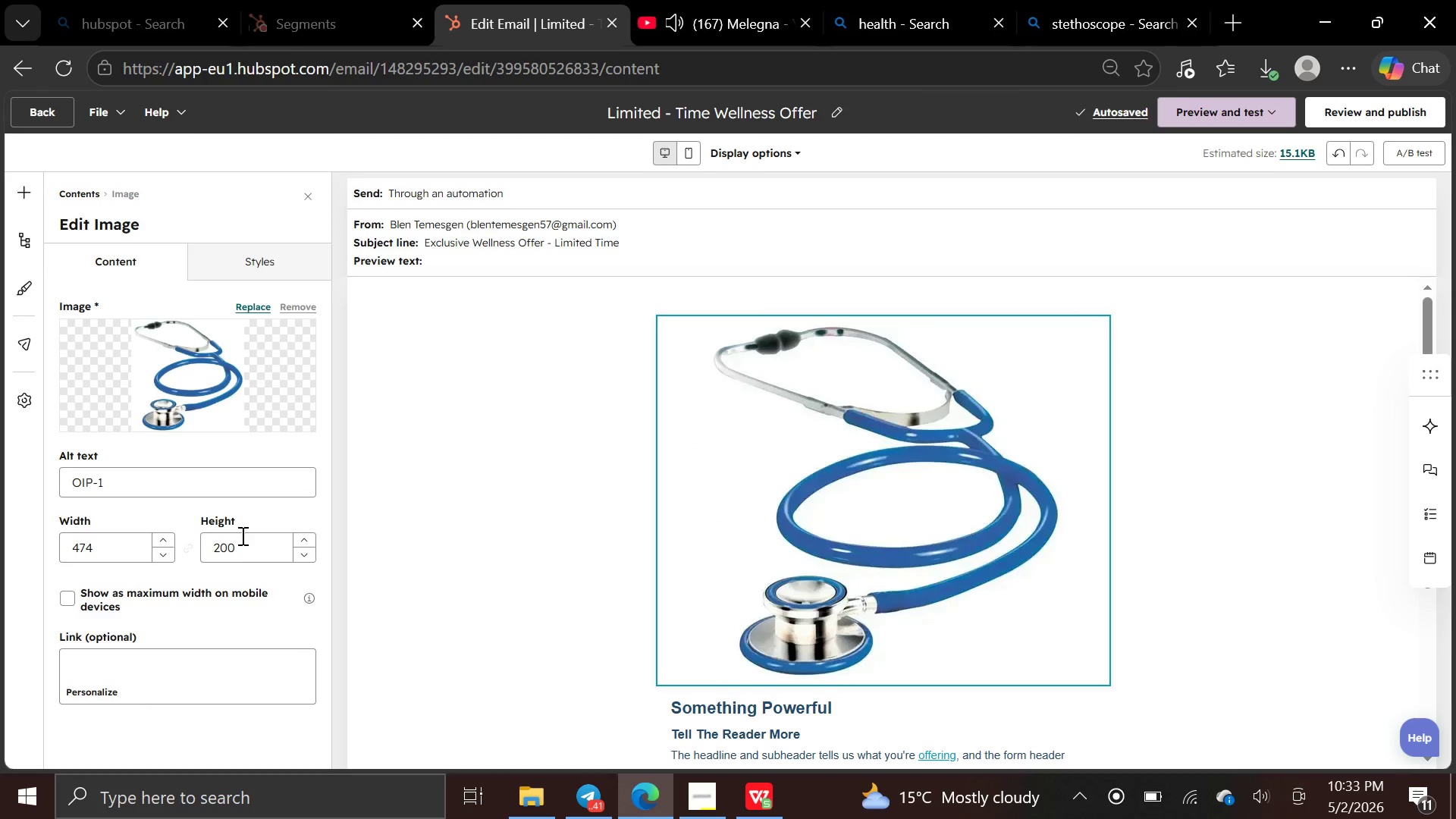 
left_click([241, 544])
 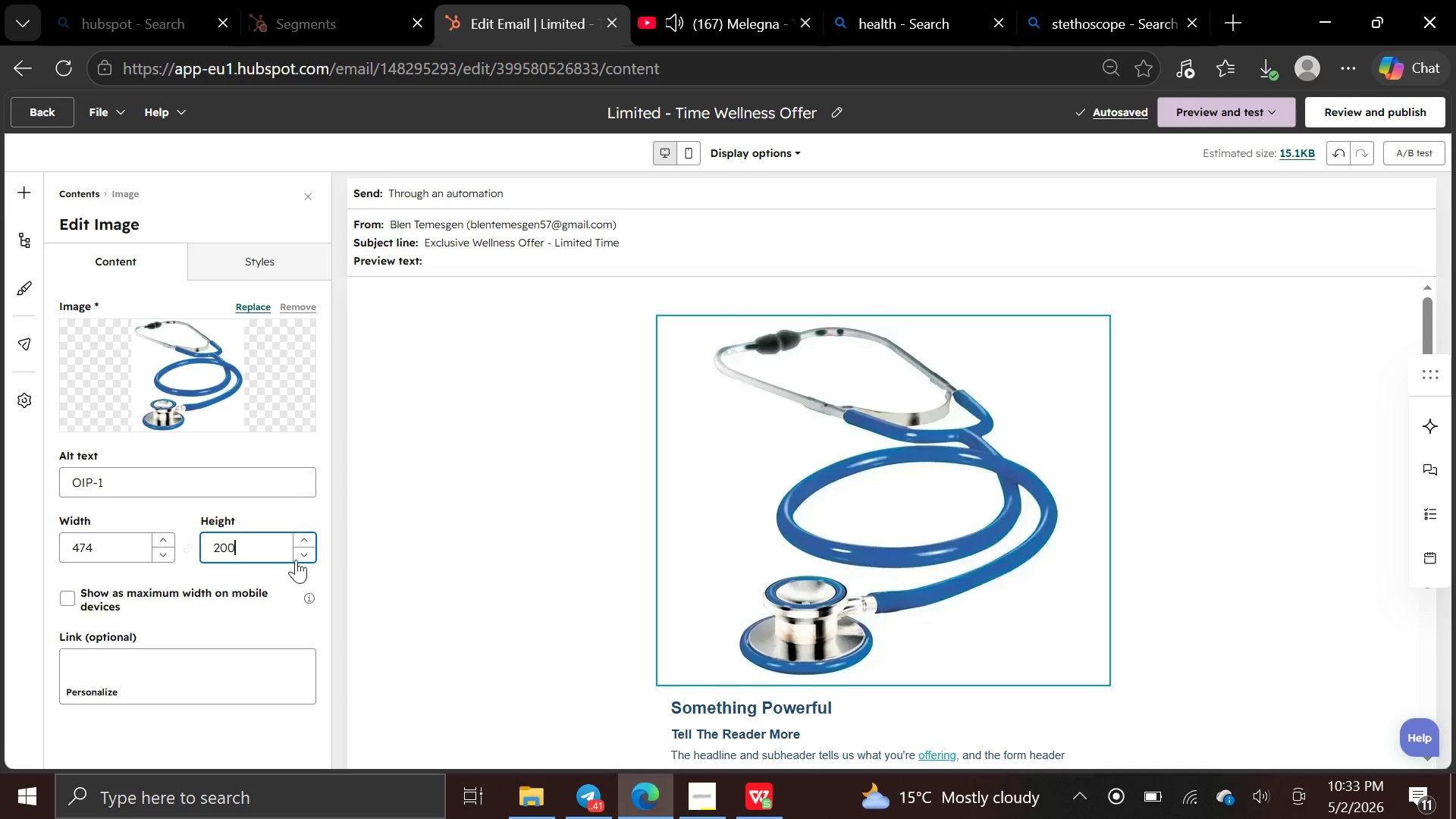 
left_click([437, 525])
 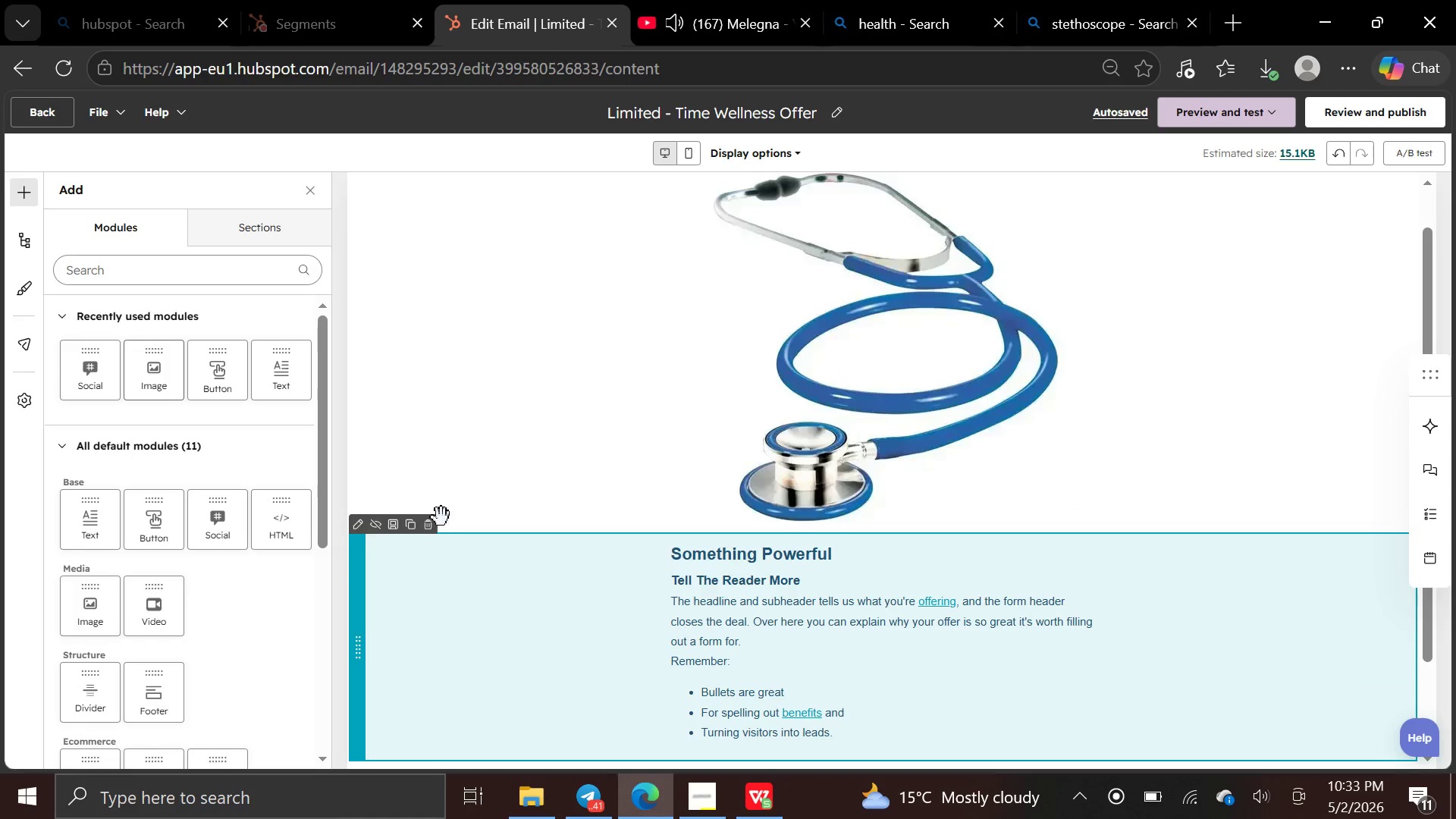 
left_click([513, 389])
 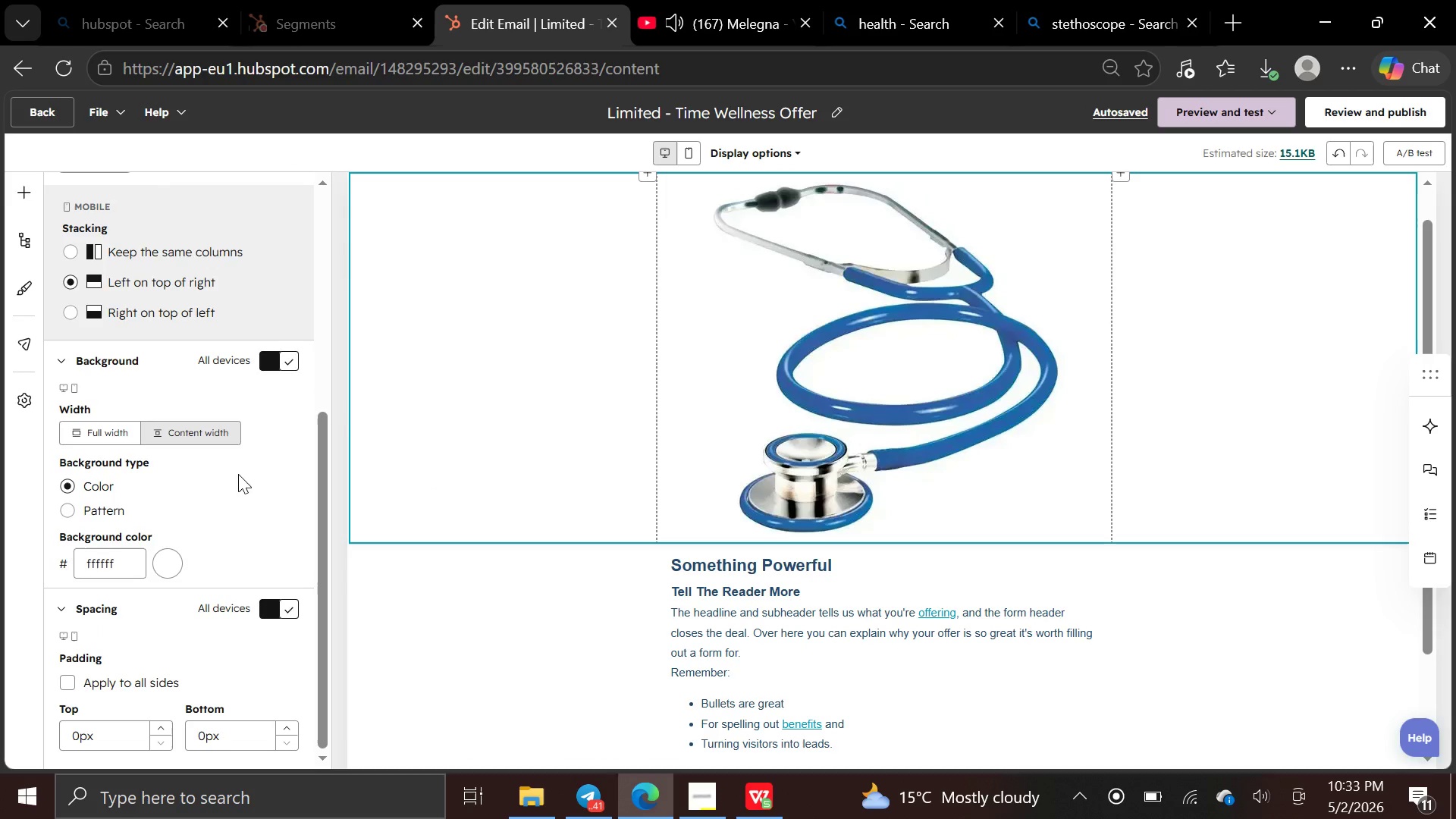 
left_click([591, 384])
 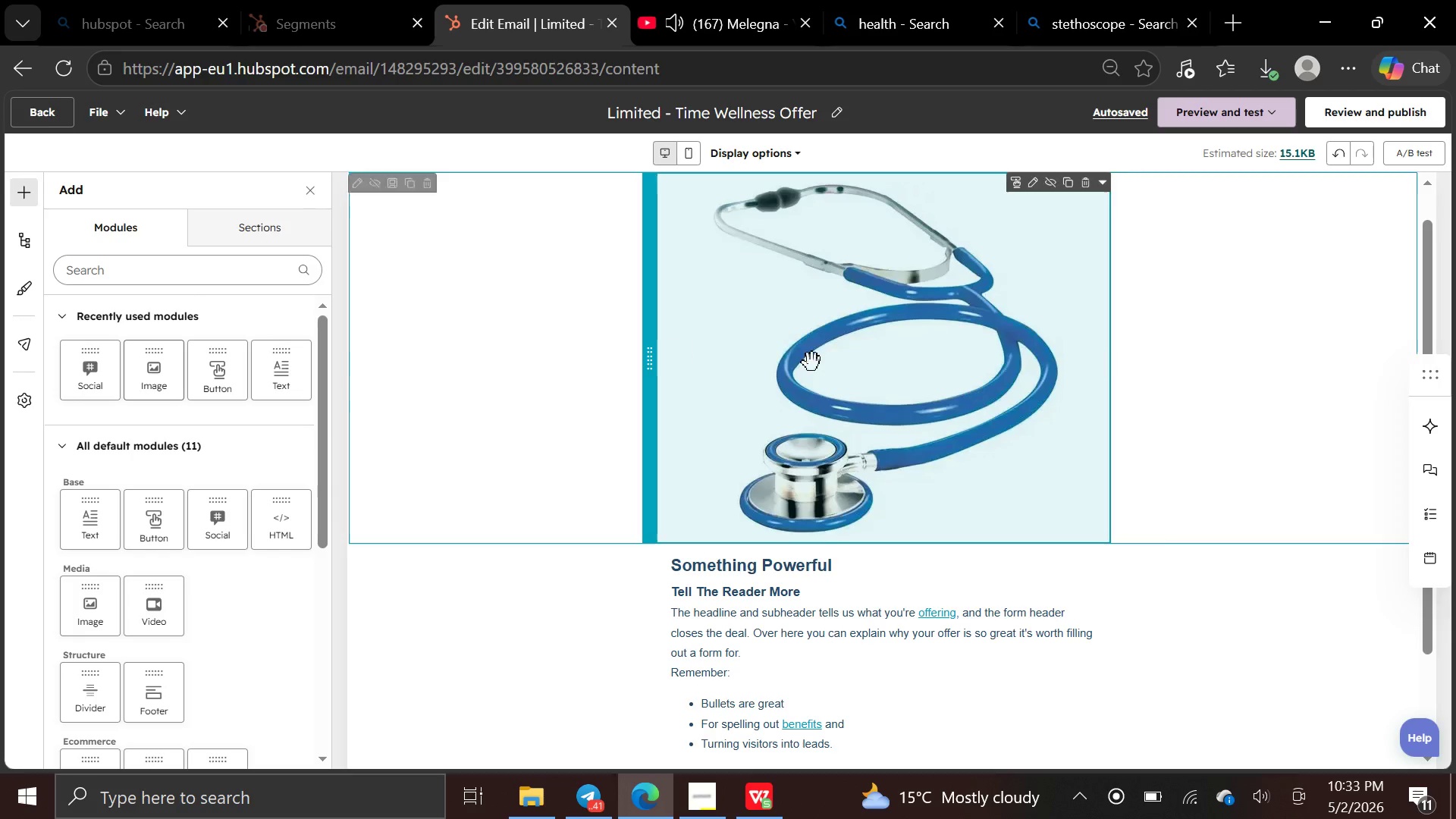 
double_click([814, 362])
 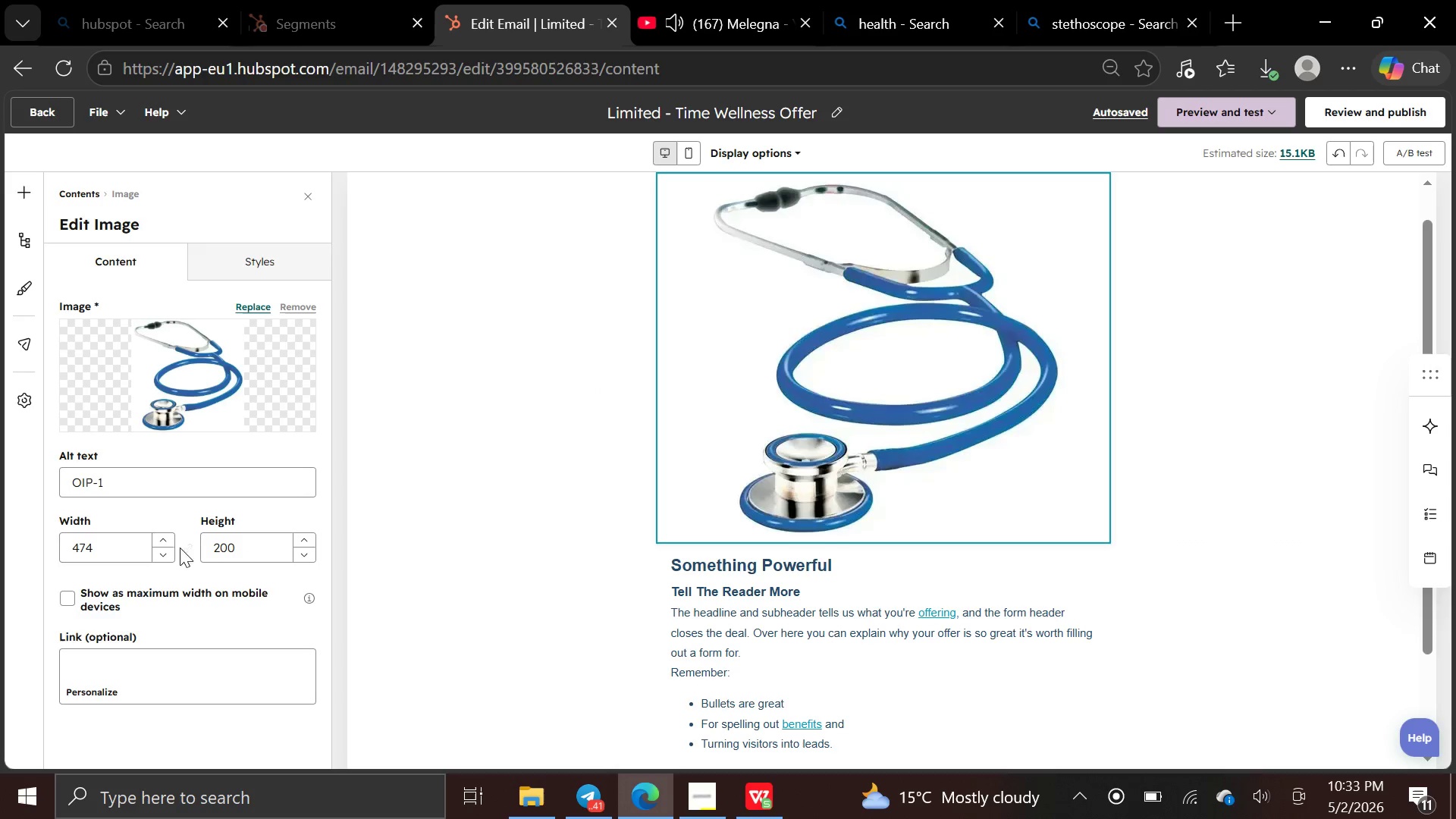 
left_click([174, 550])
 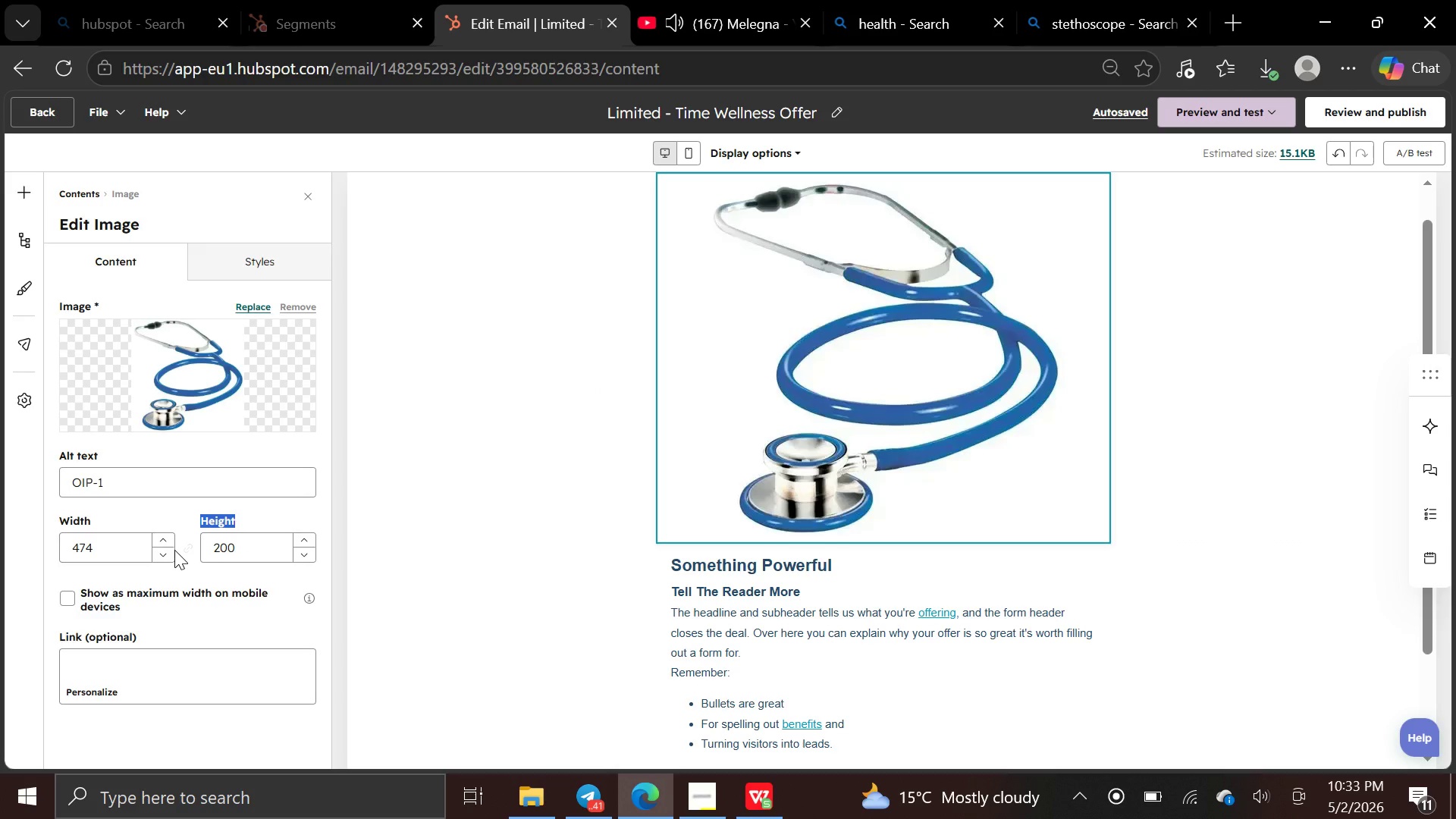 
double_click([174, 550])
 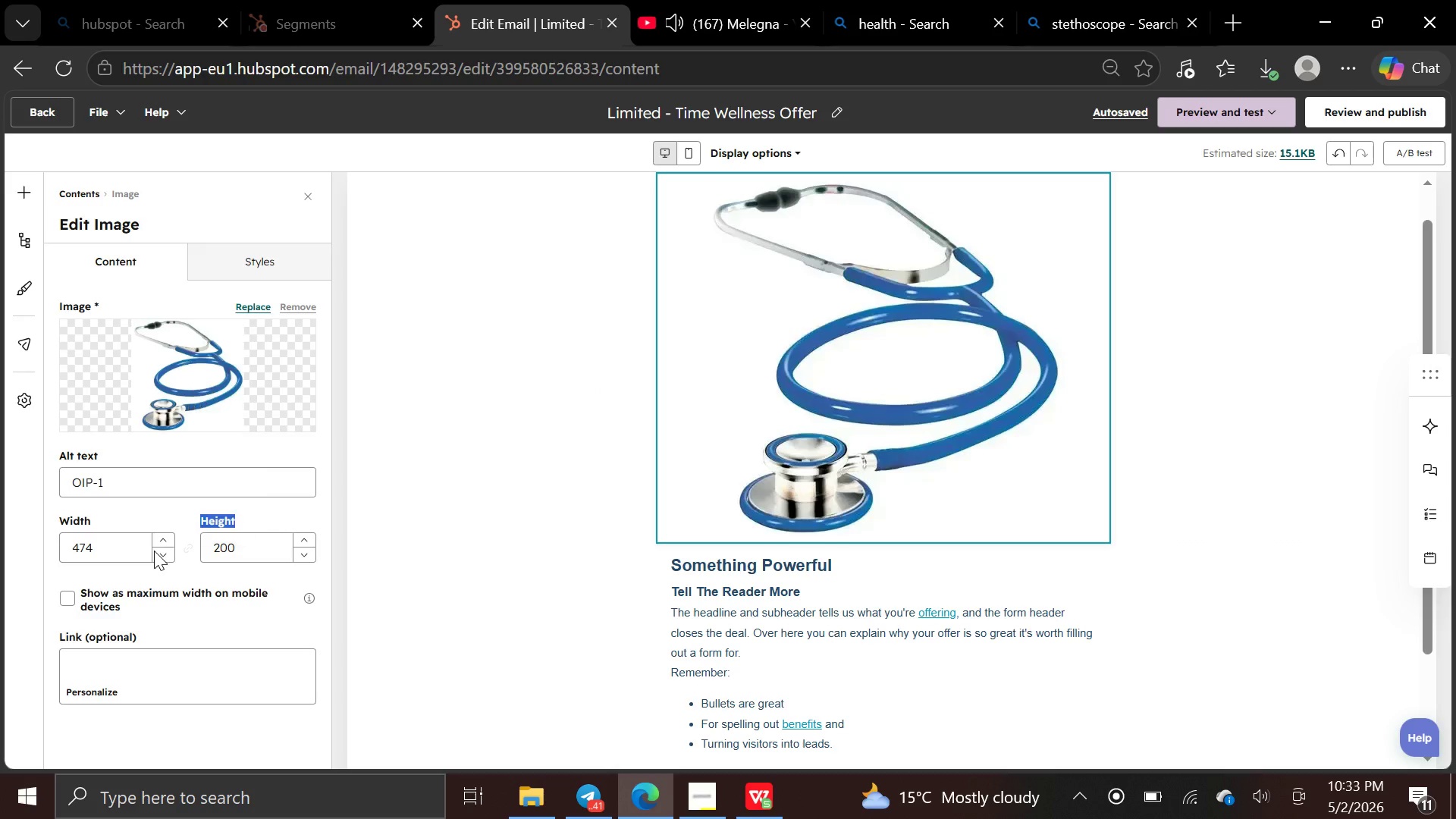 
double_click([154, 551])
 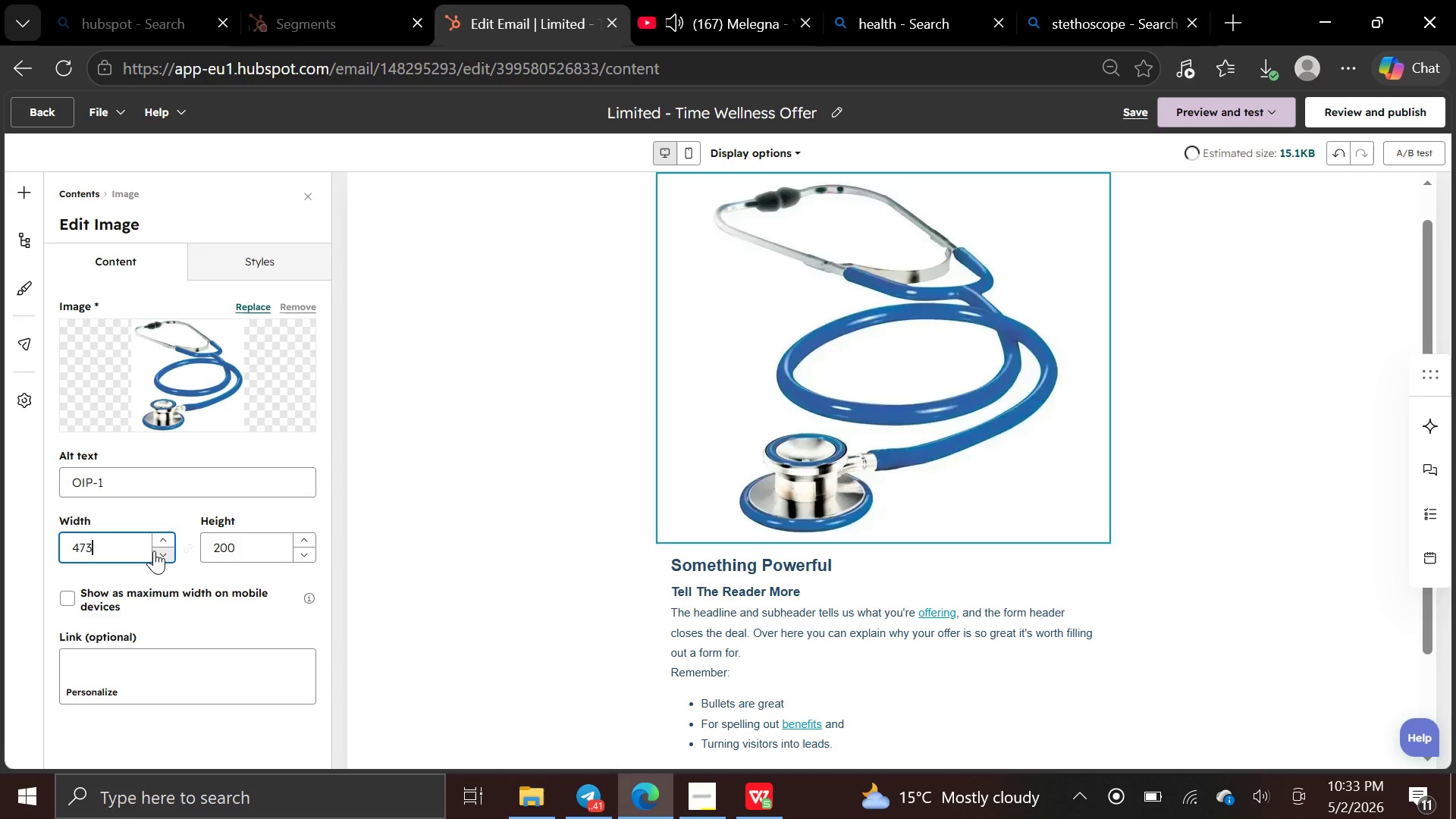 
triple_click([154, 551])
 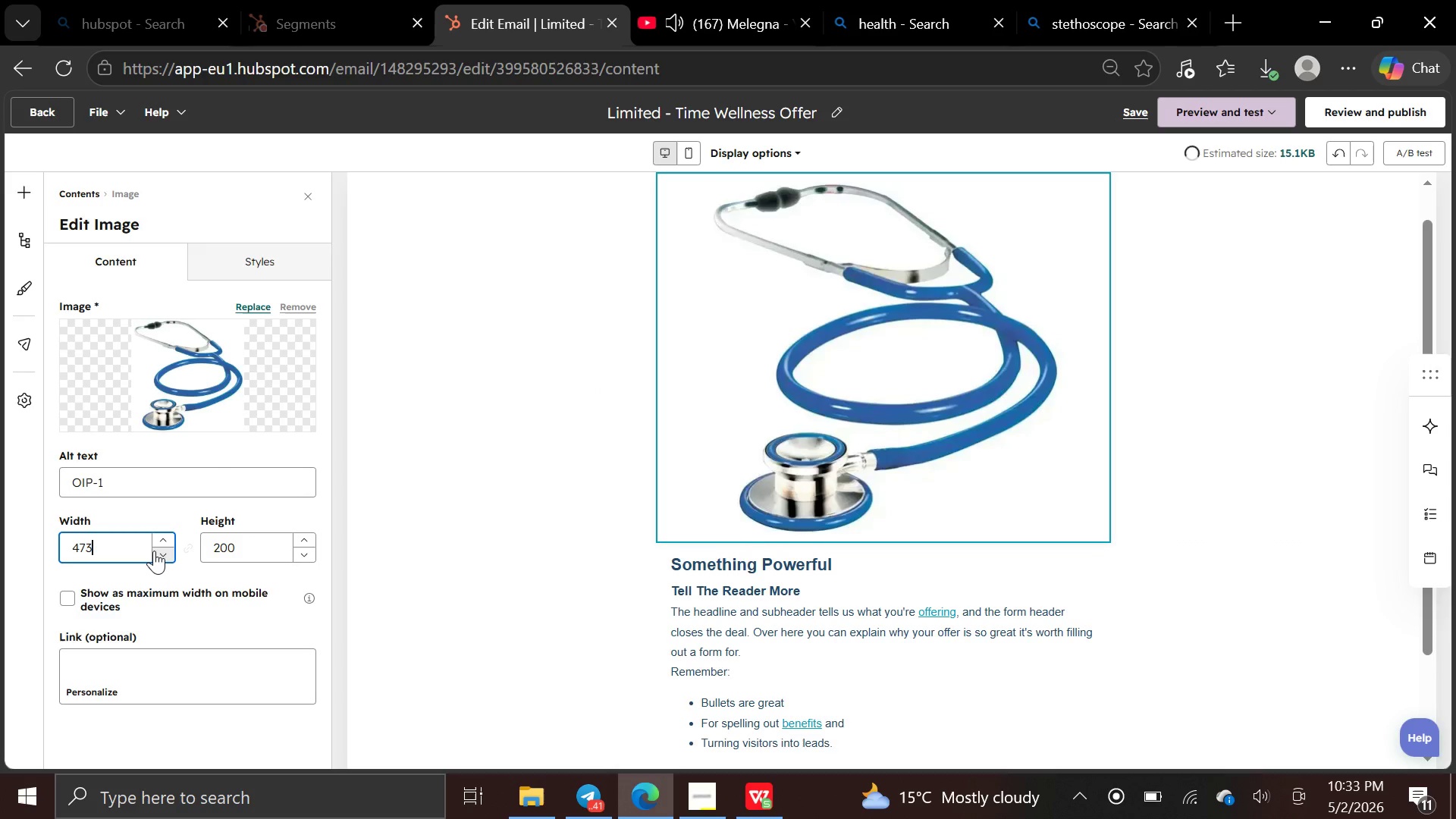 
triple_click([154, 551])
 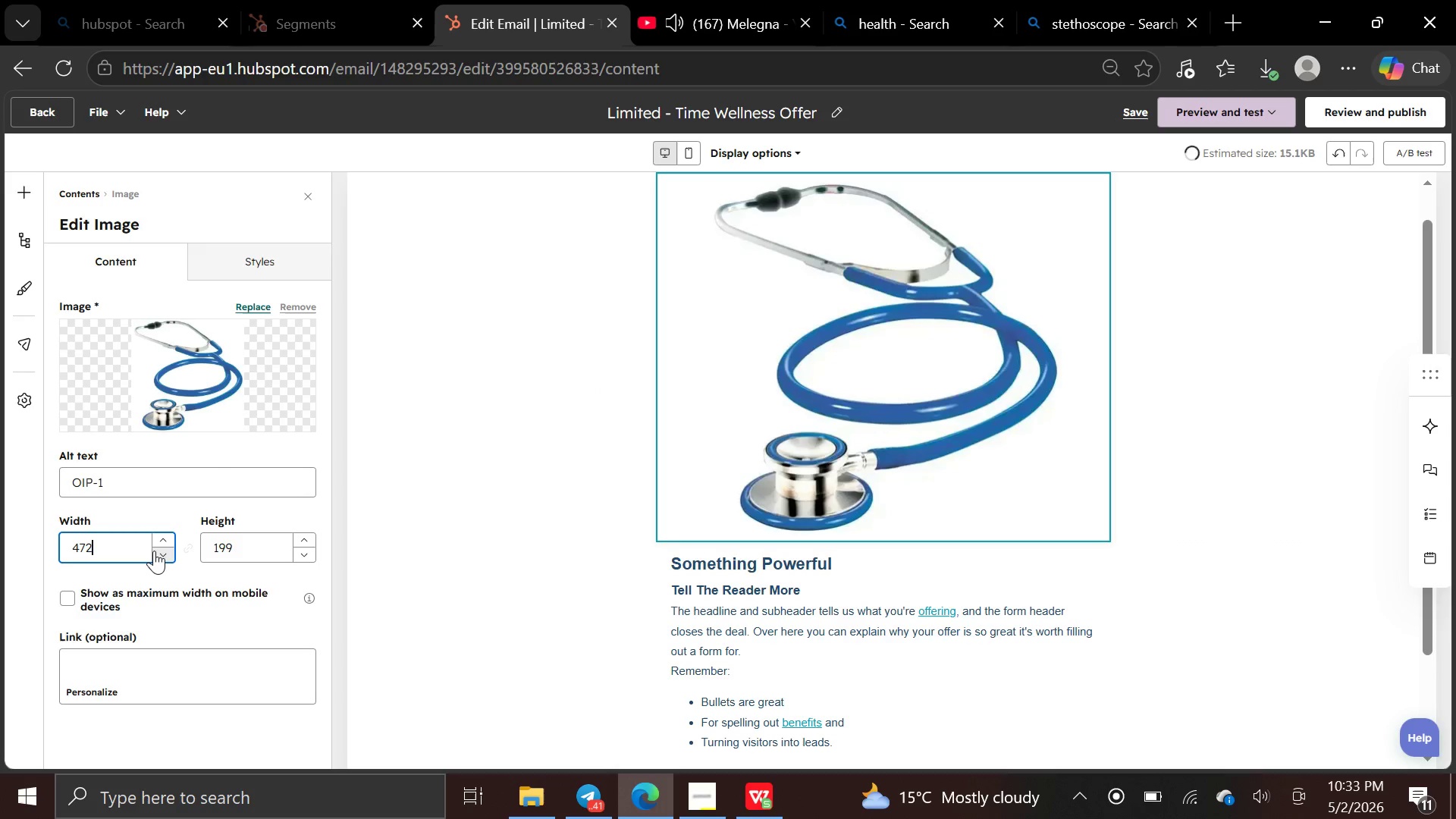 
triple_click([154, 551])
 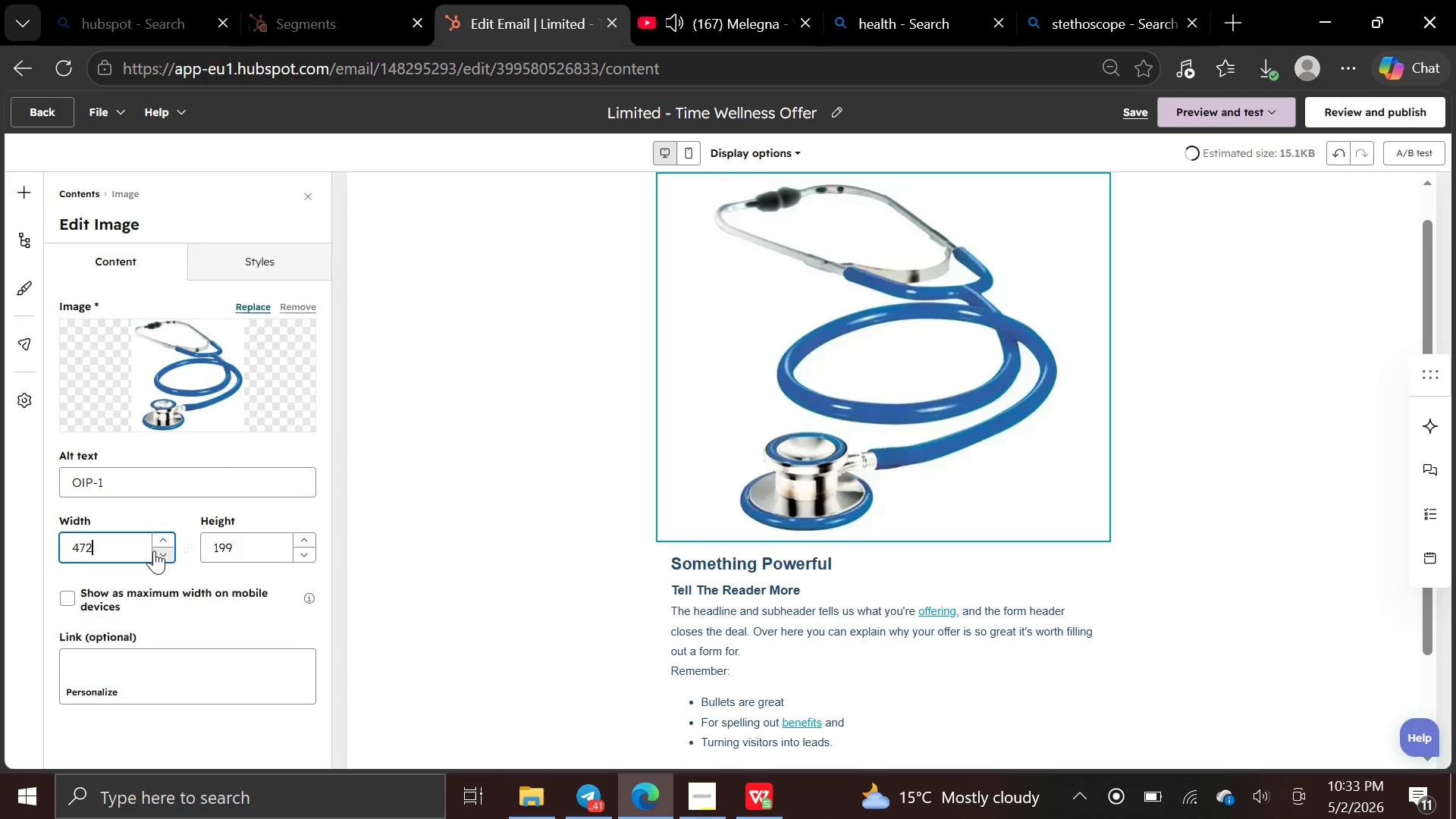 
triple_click([154, 551])
 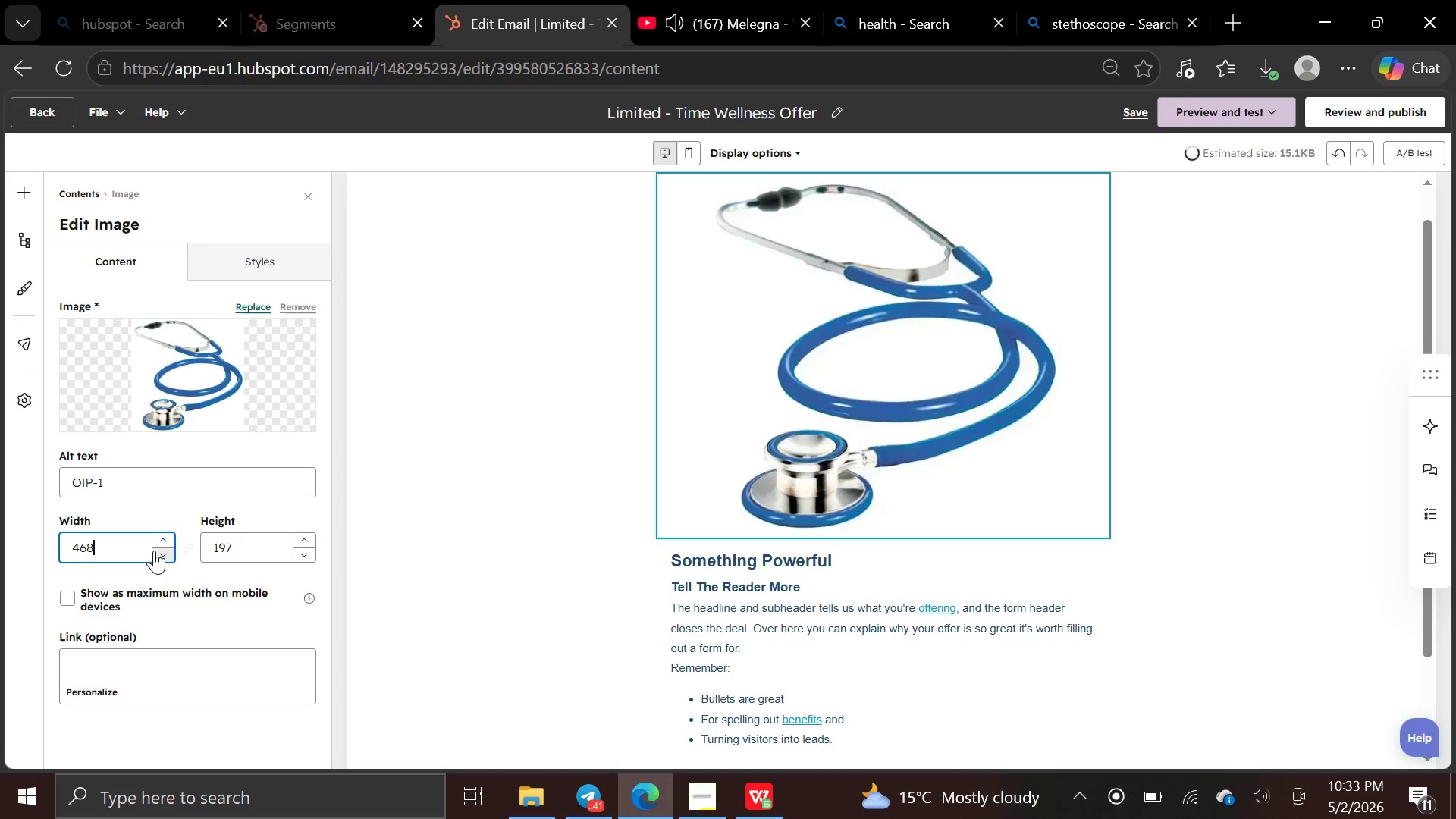 
double_click([154, 551])
 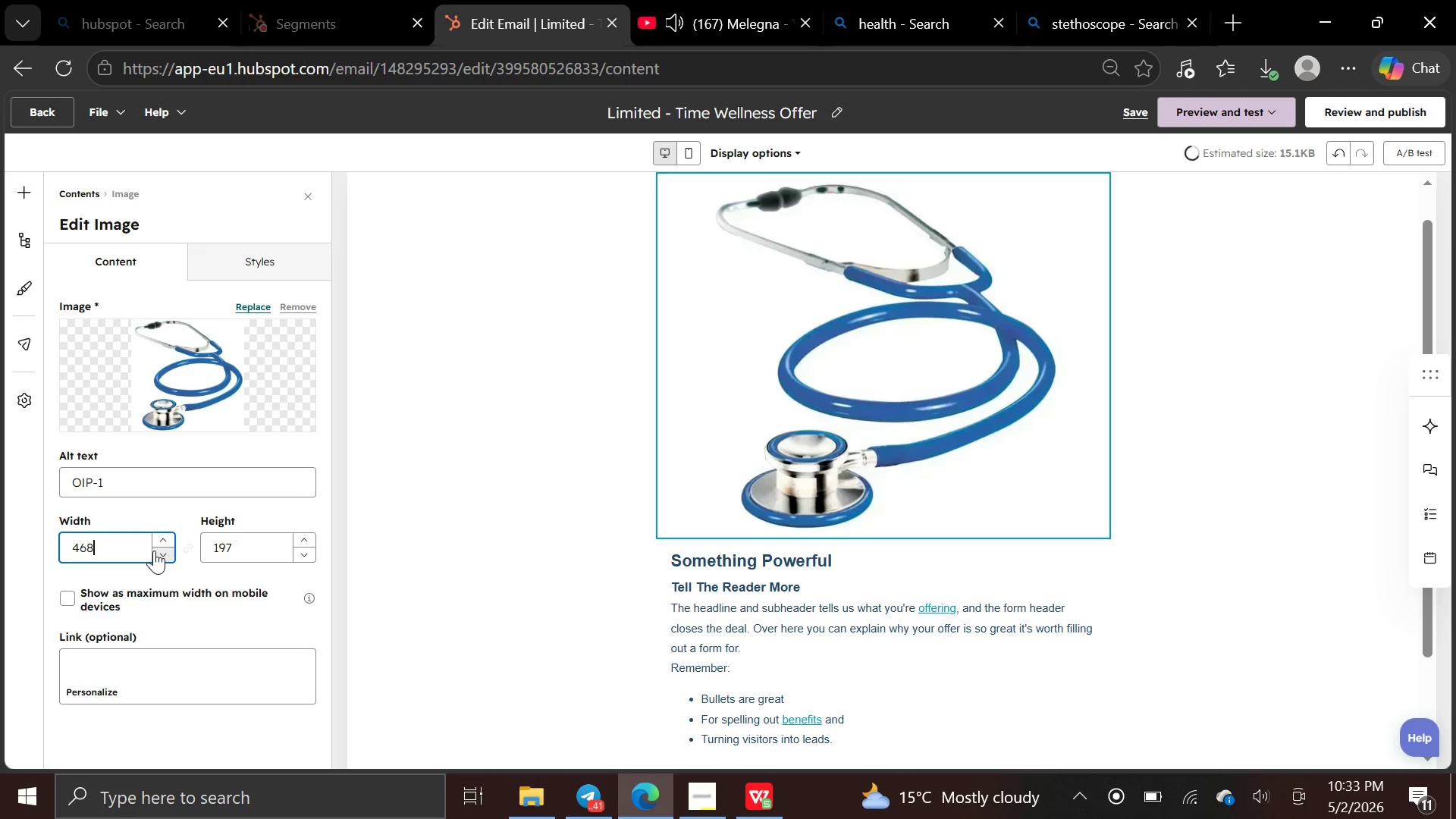 
triple_click([154, 551])
 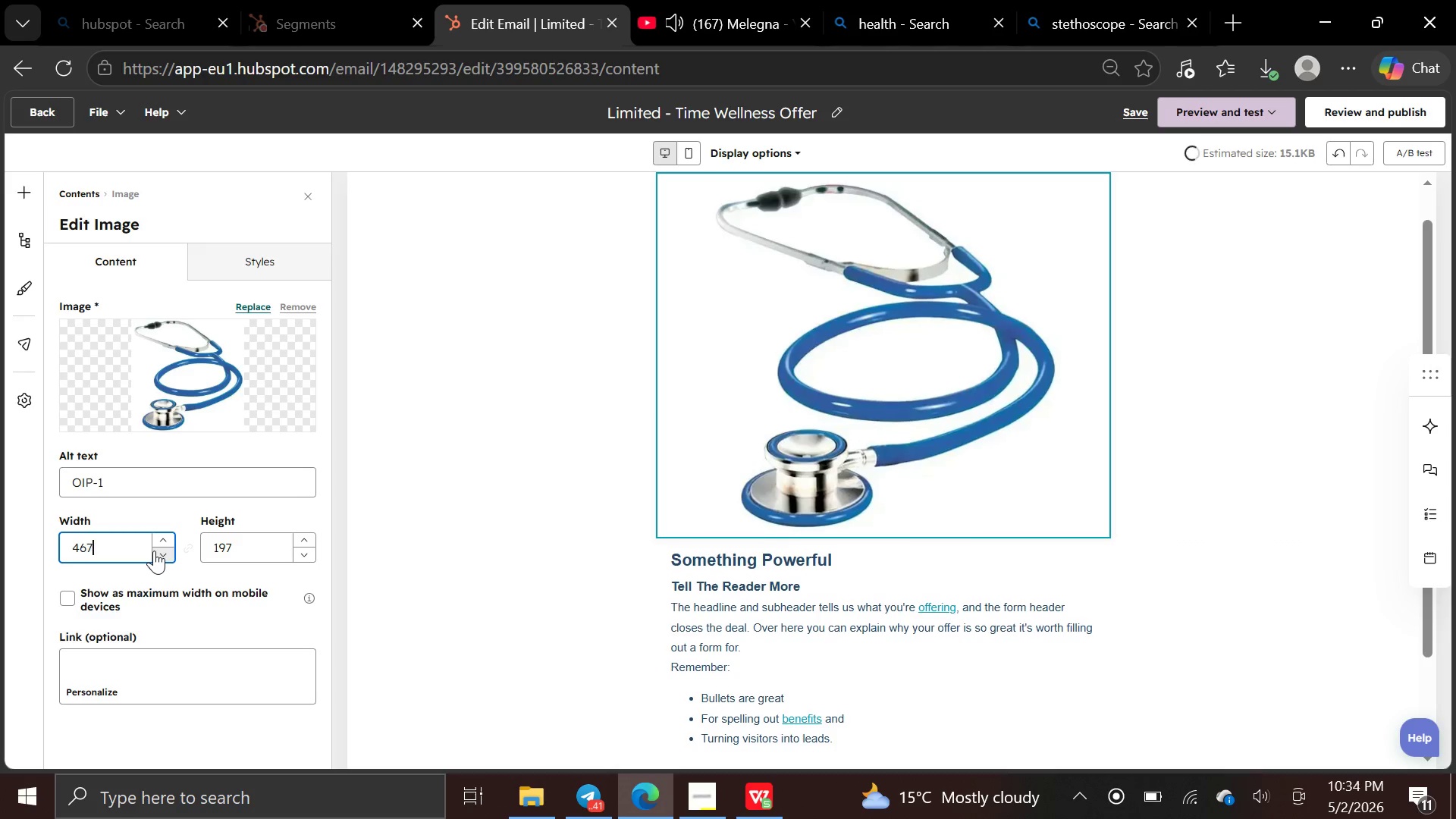 
triple_click([154, 551])
 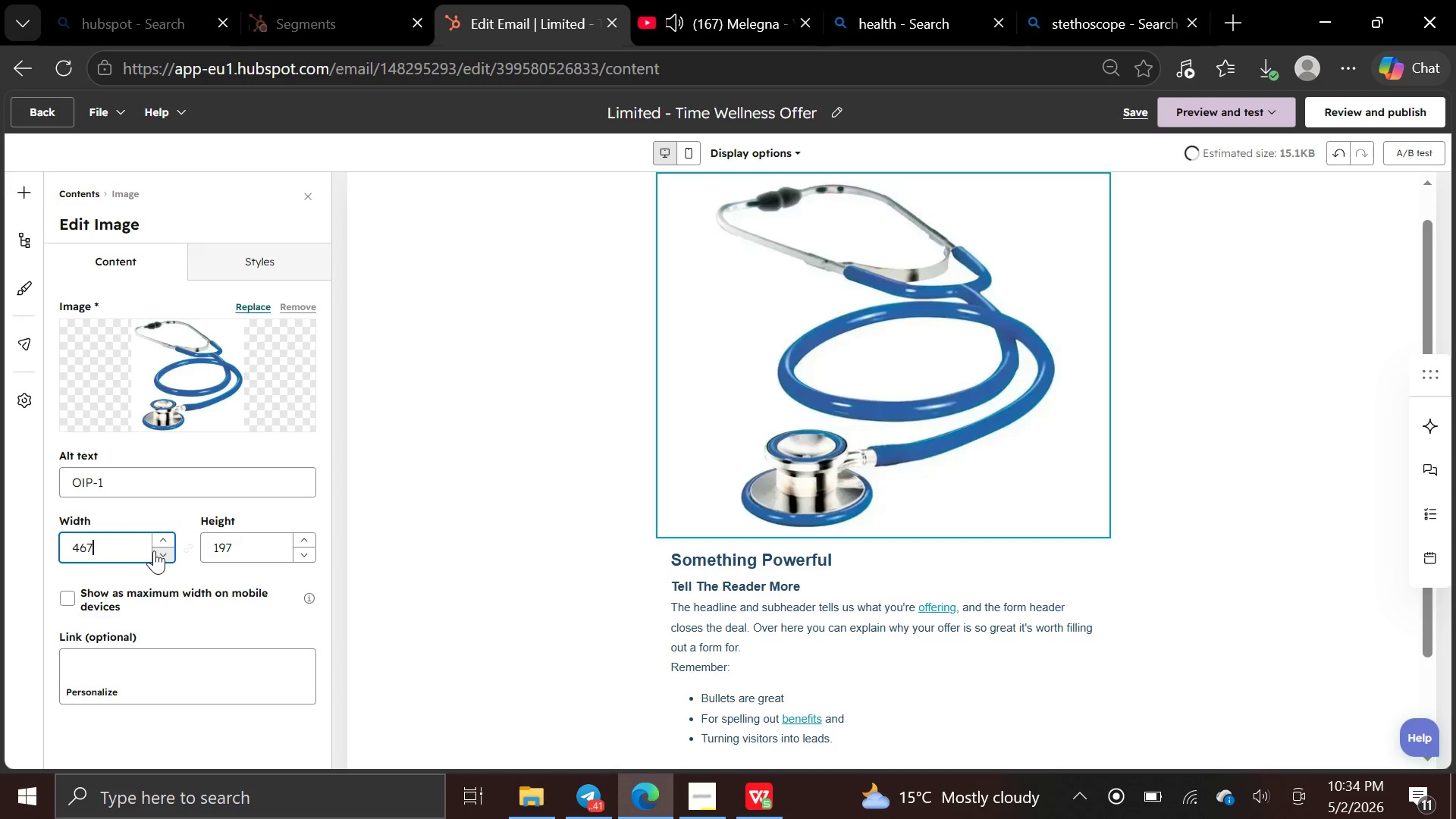 
triple_click([154, 551])
 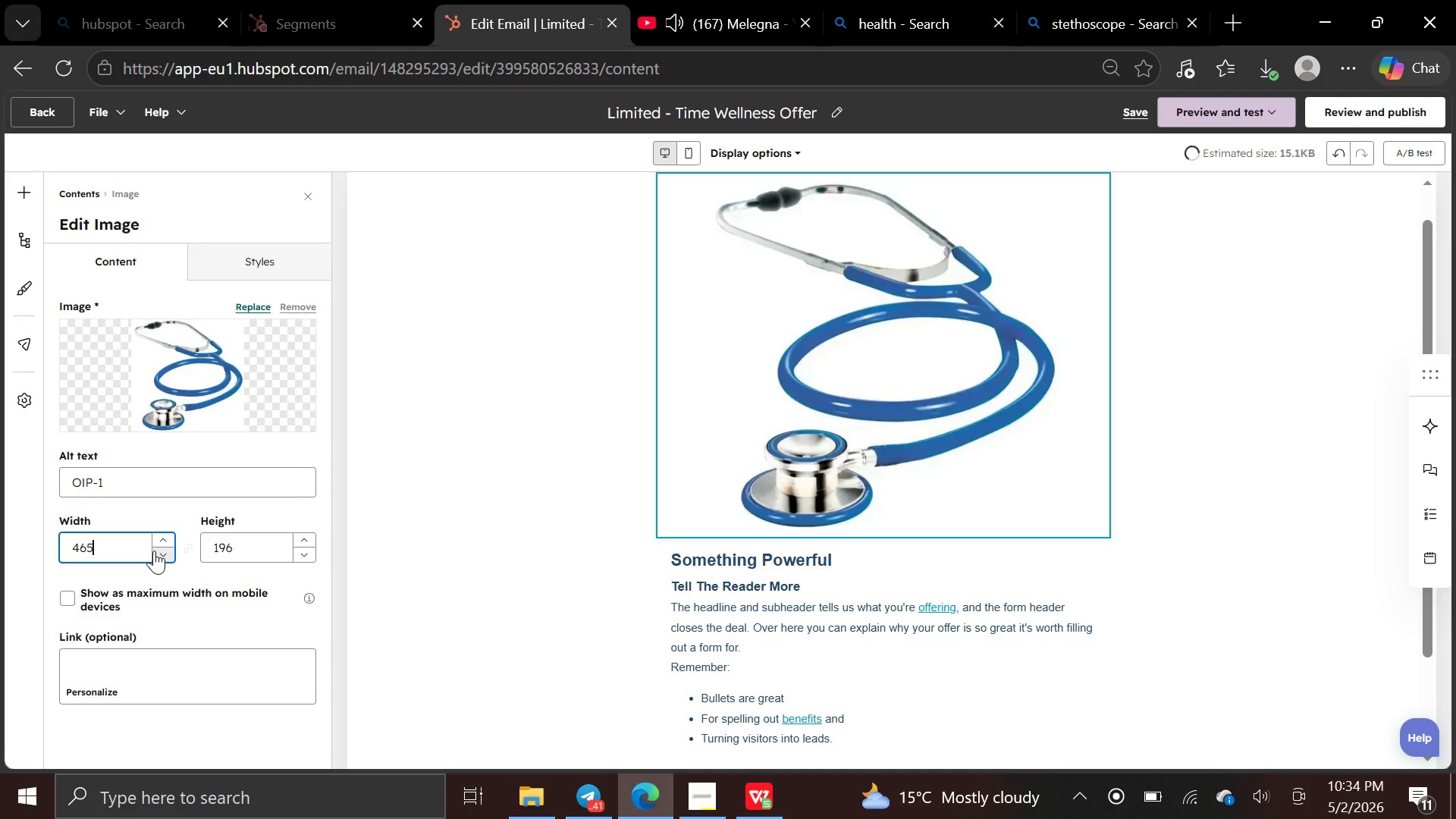 
triple_click([154, 551])
 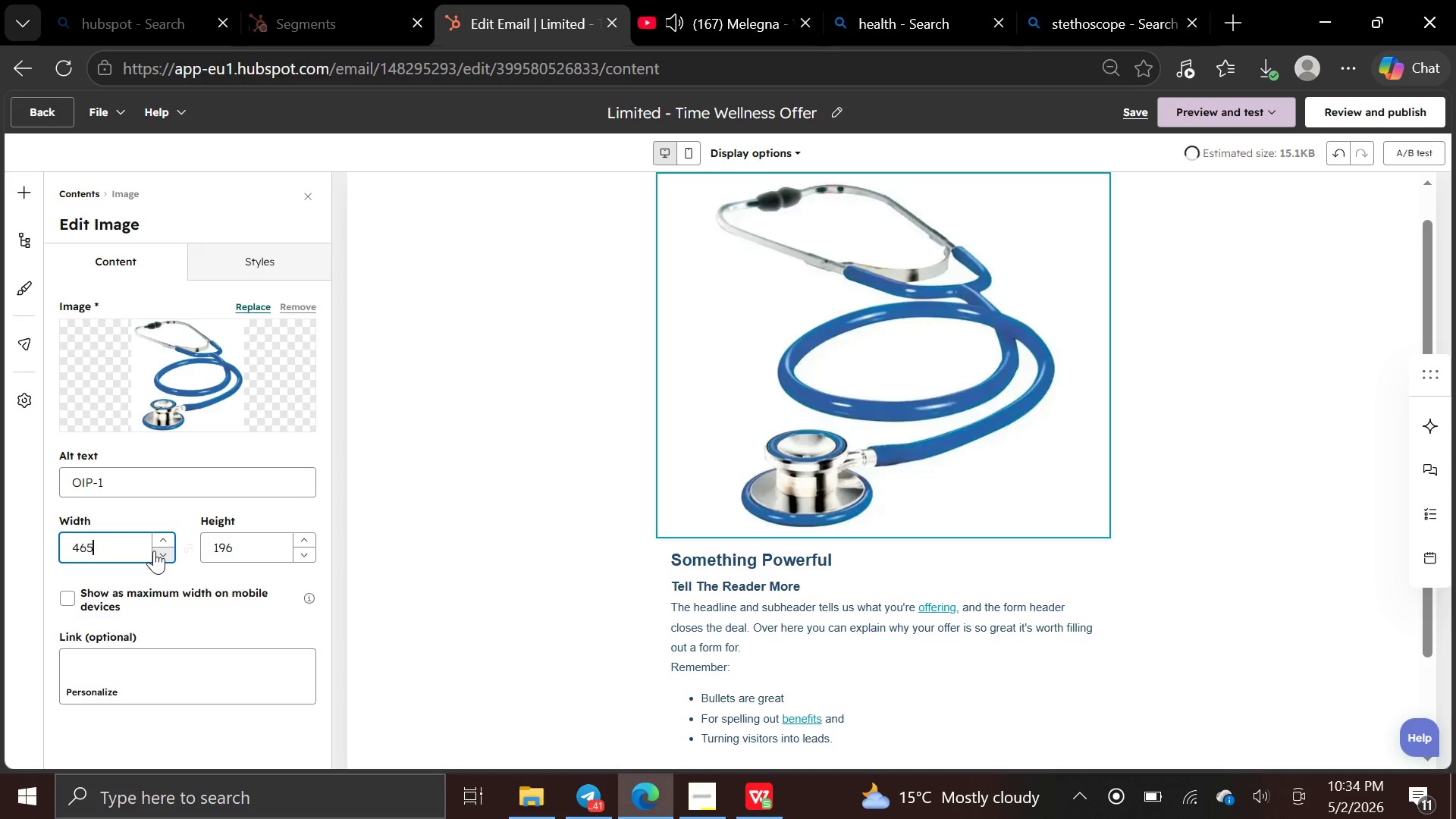 
triple_click([154, 551])
 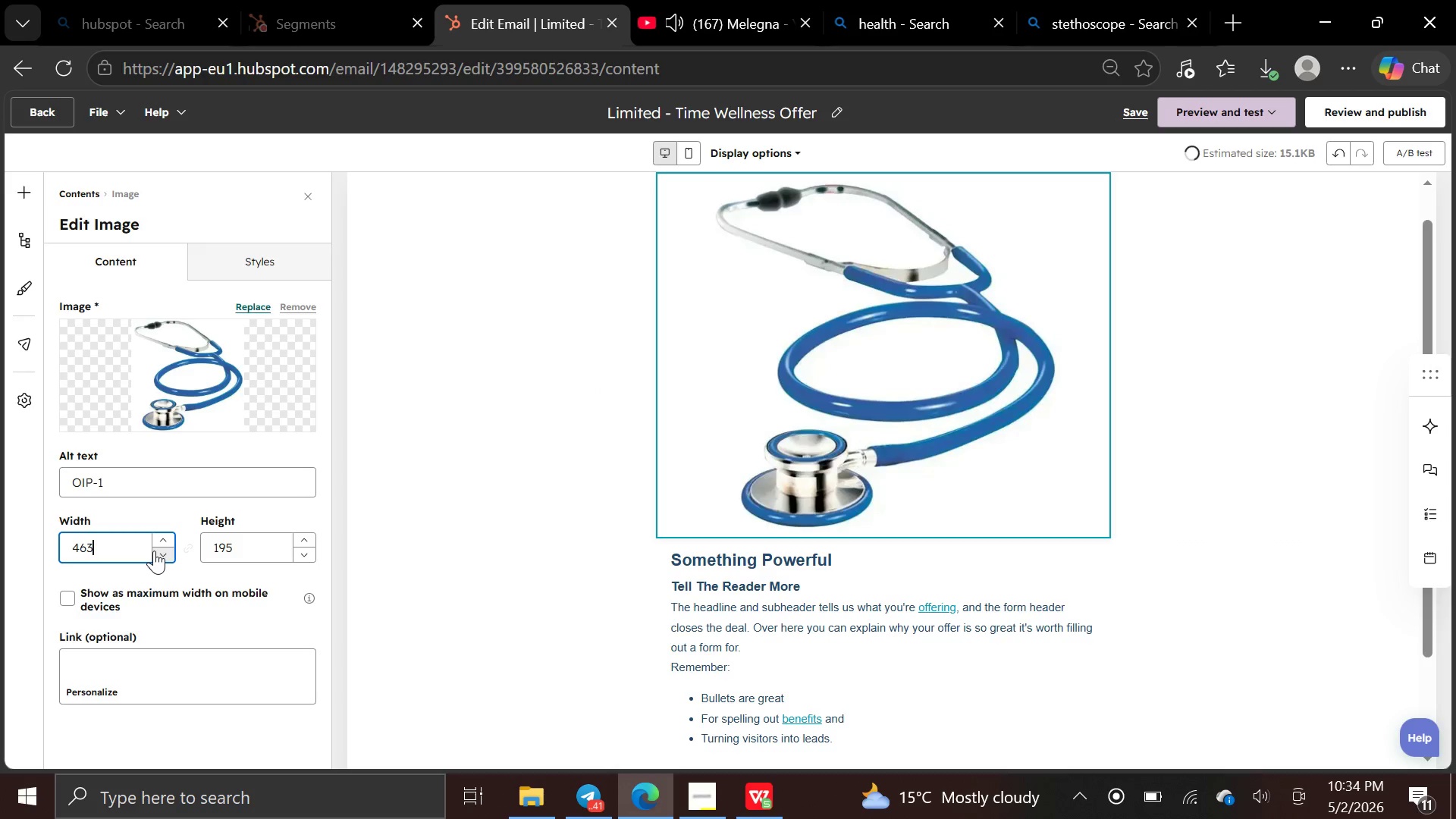 
triple_click([154, 551])
 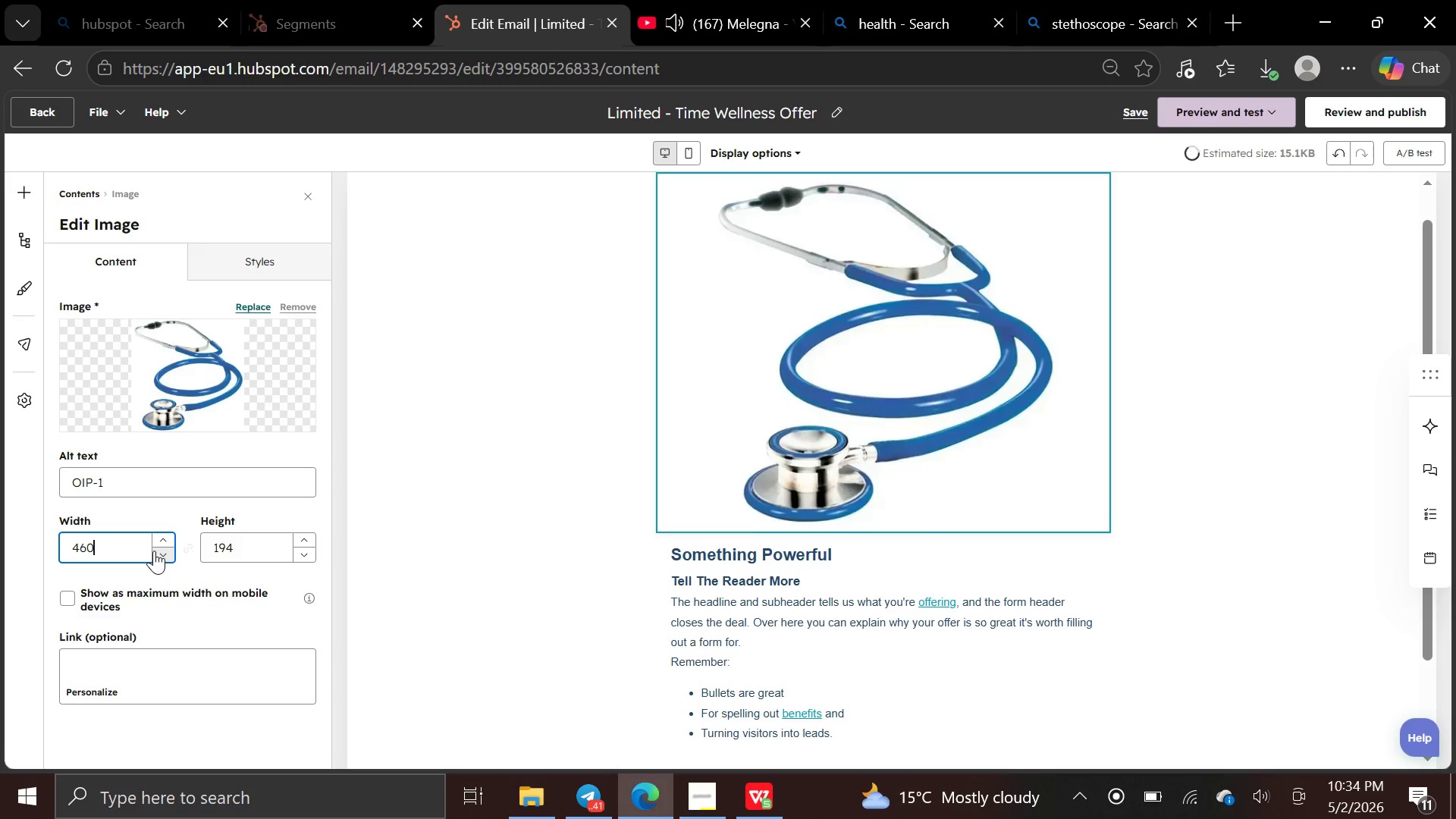 
double_click([154, 551])
 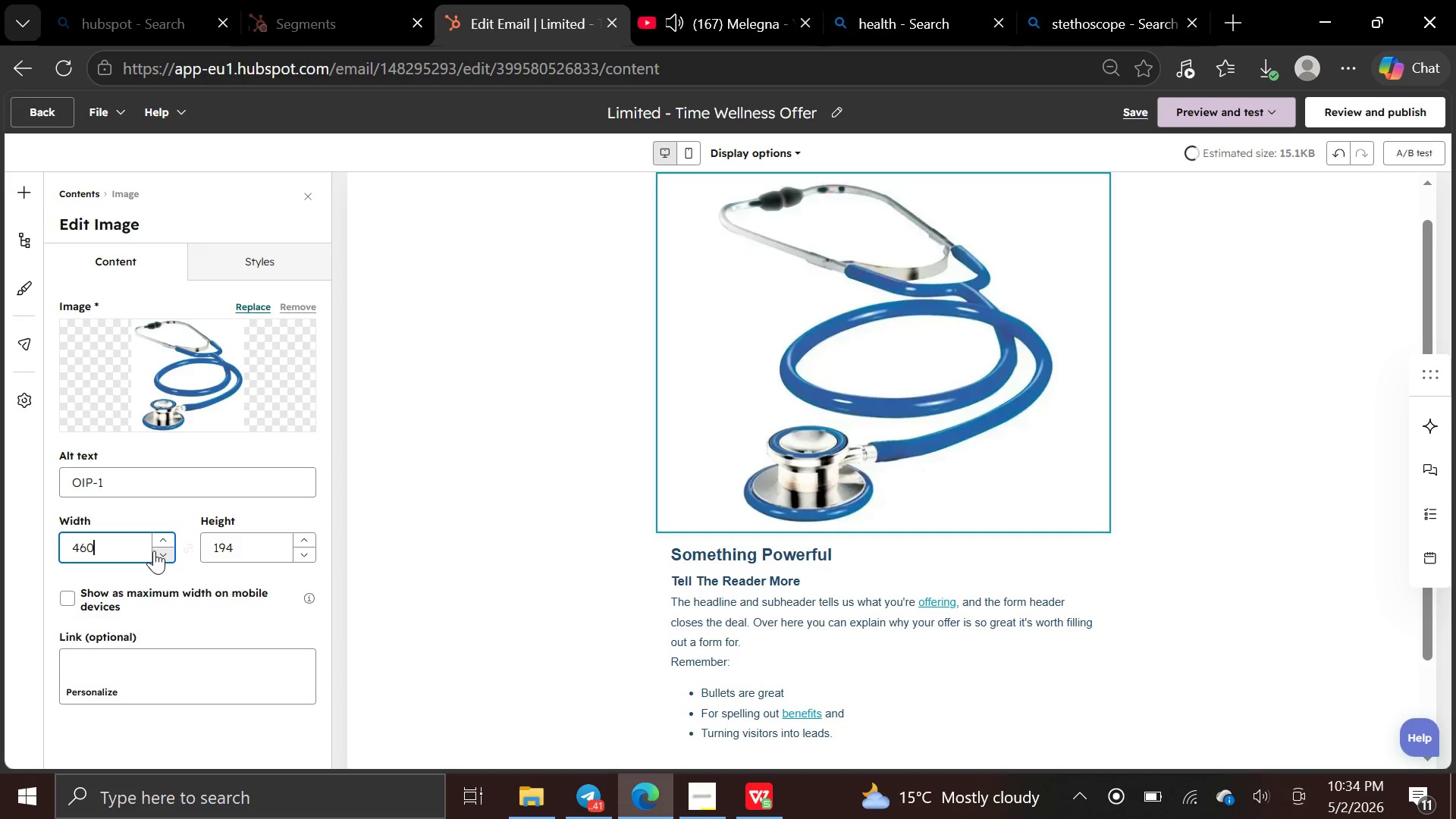 
triple_click([154, 551])
 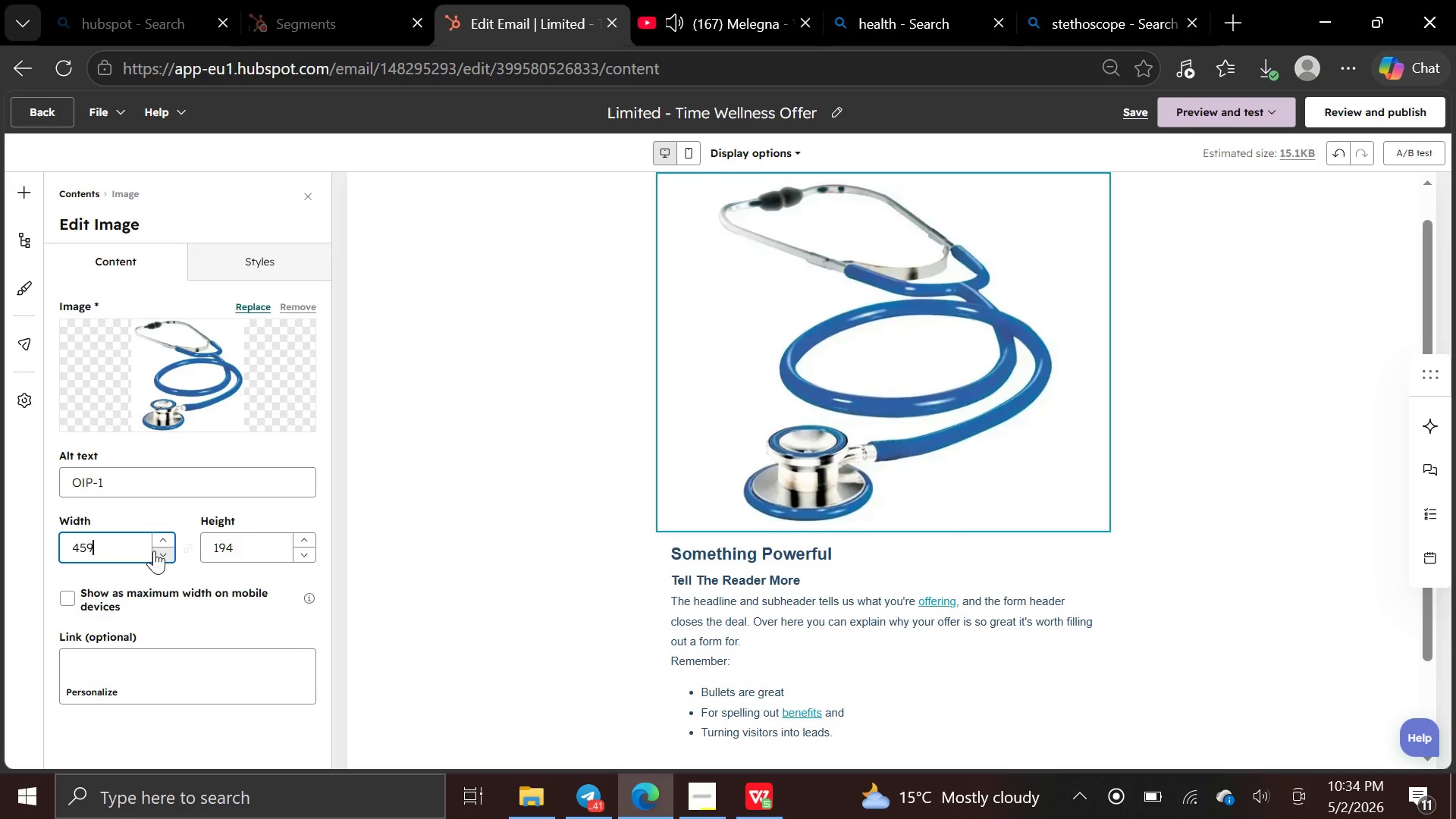 
triple_click([154, 551])
 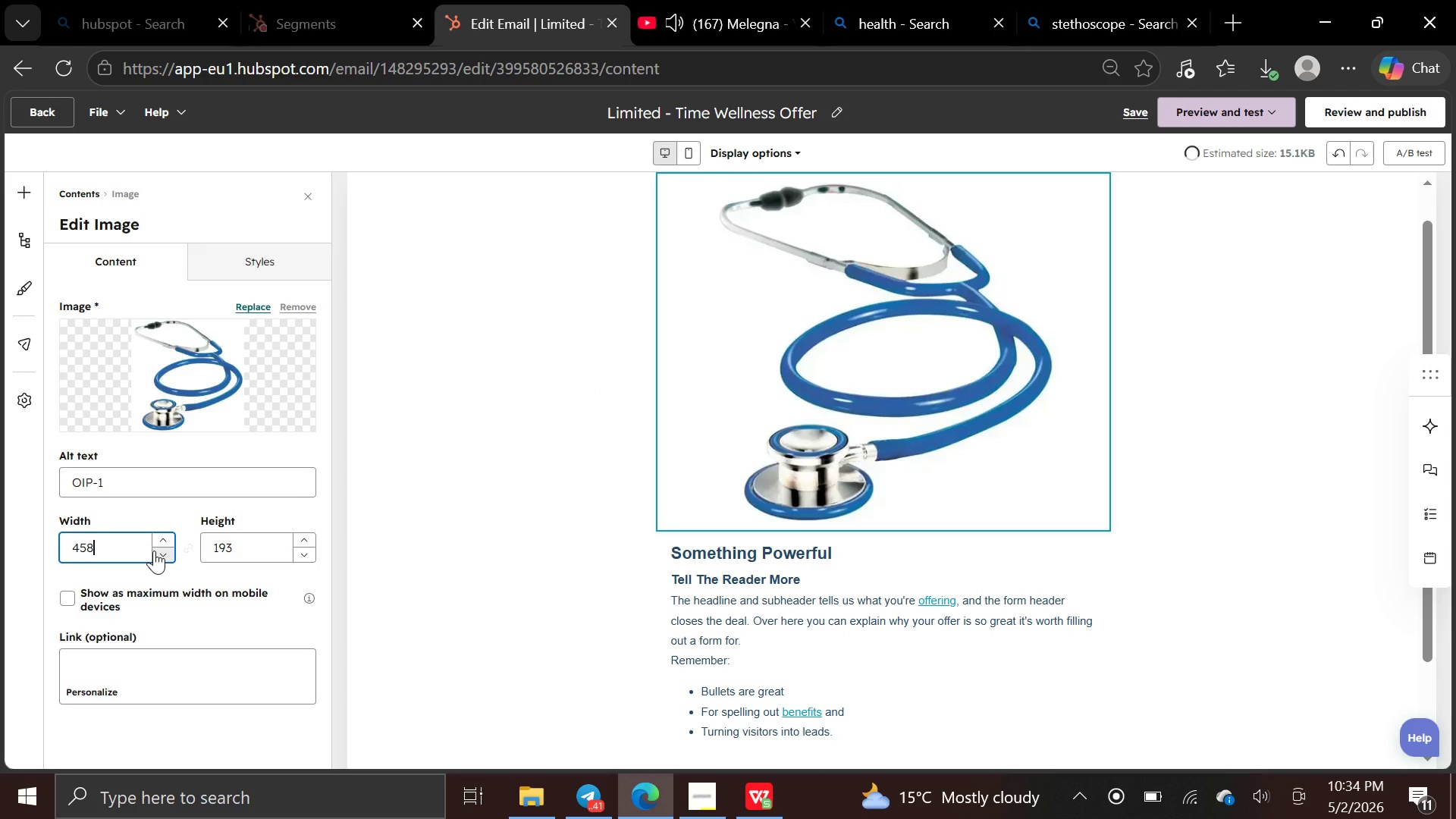 
triple_click([154, 551])
 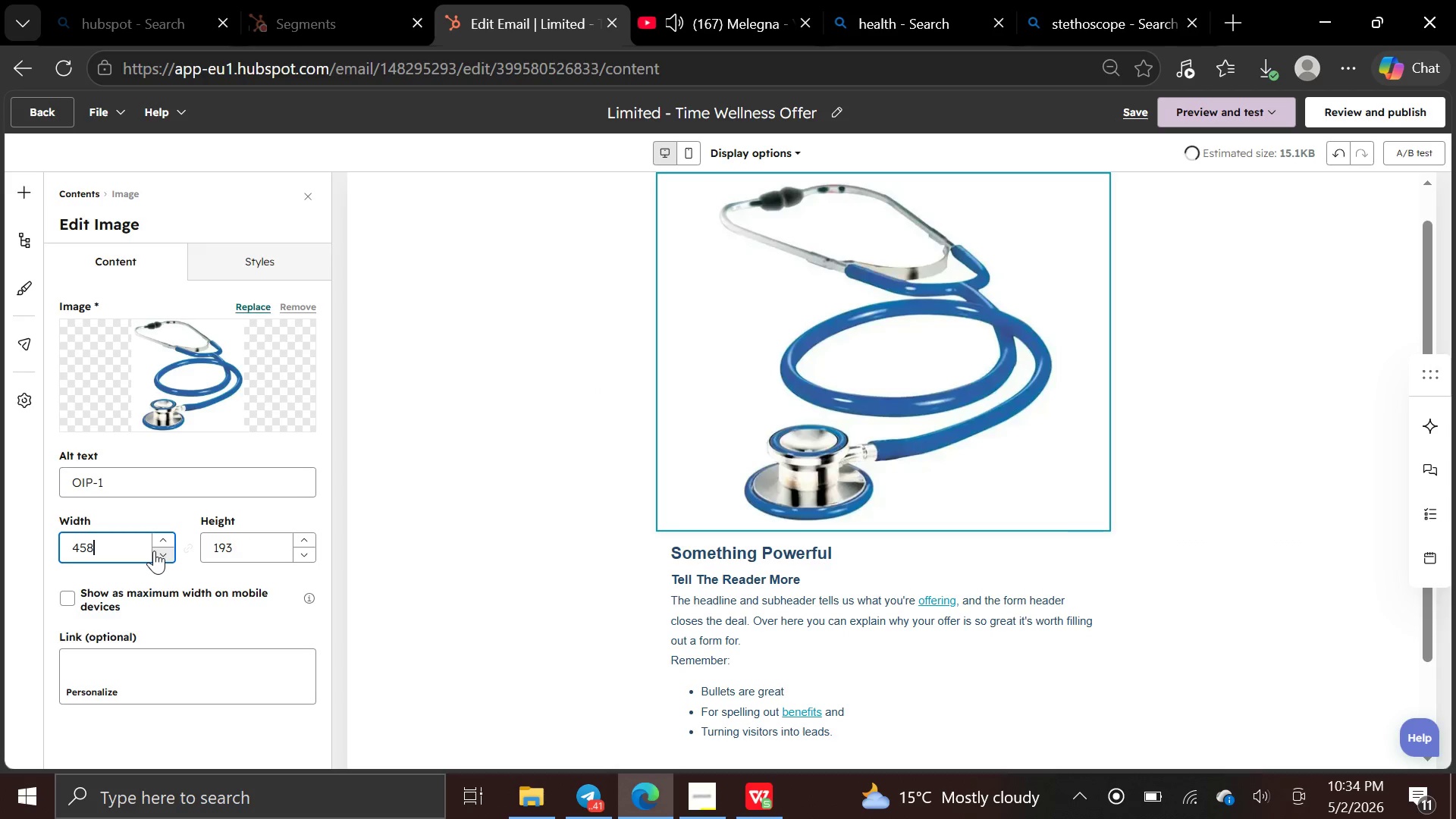 
triple_click([154, 551])
 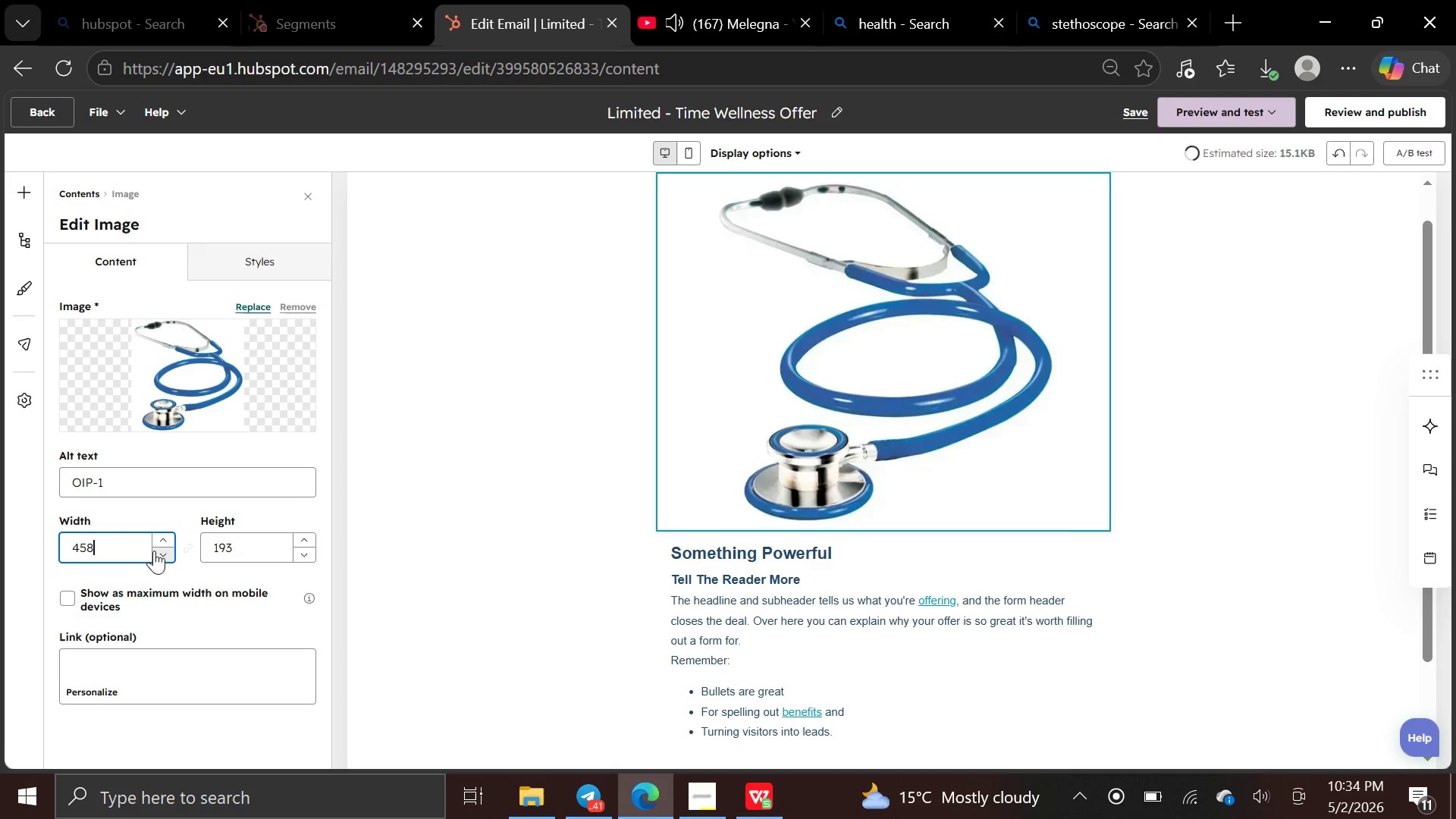 
triple_click([154, 551])
 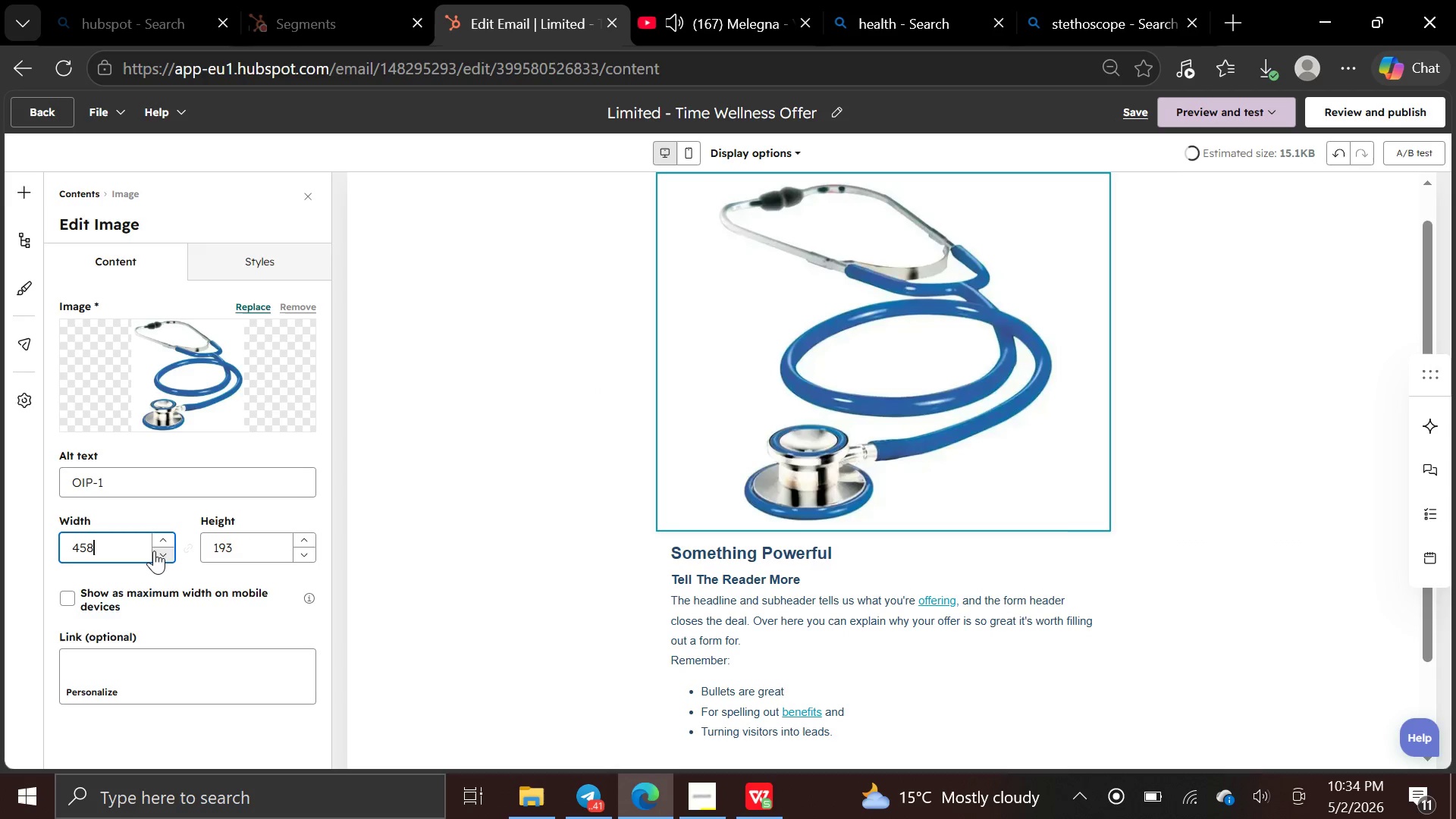 
triple_click([154, 551])
 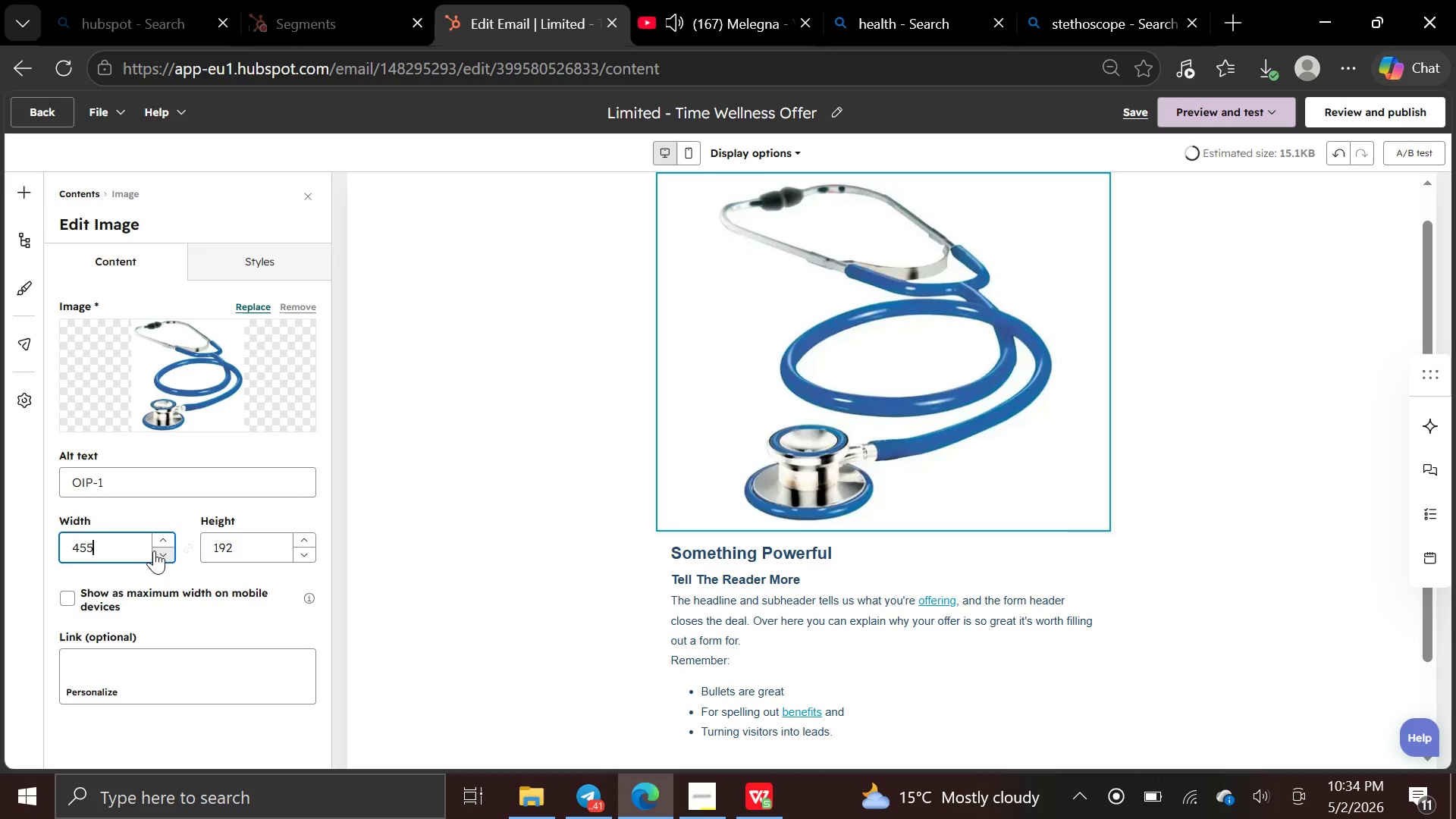 
triple_click([154, 551])
 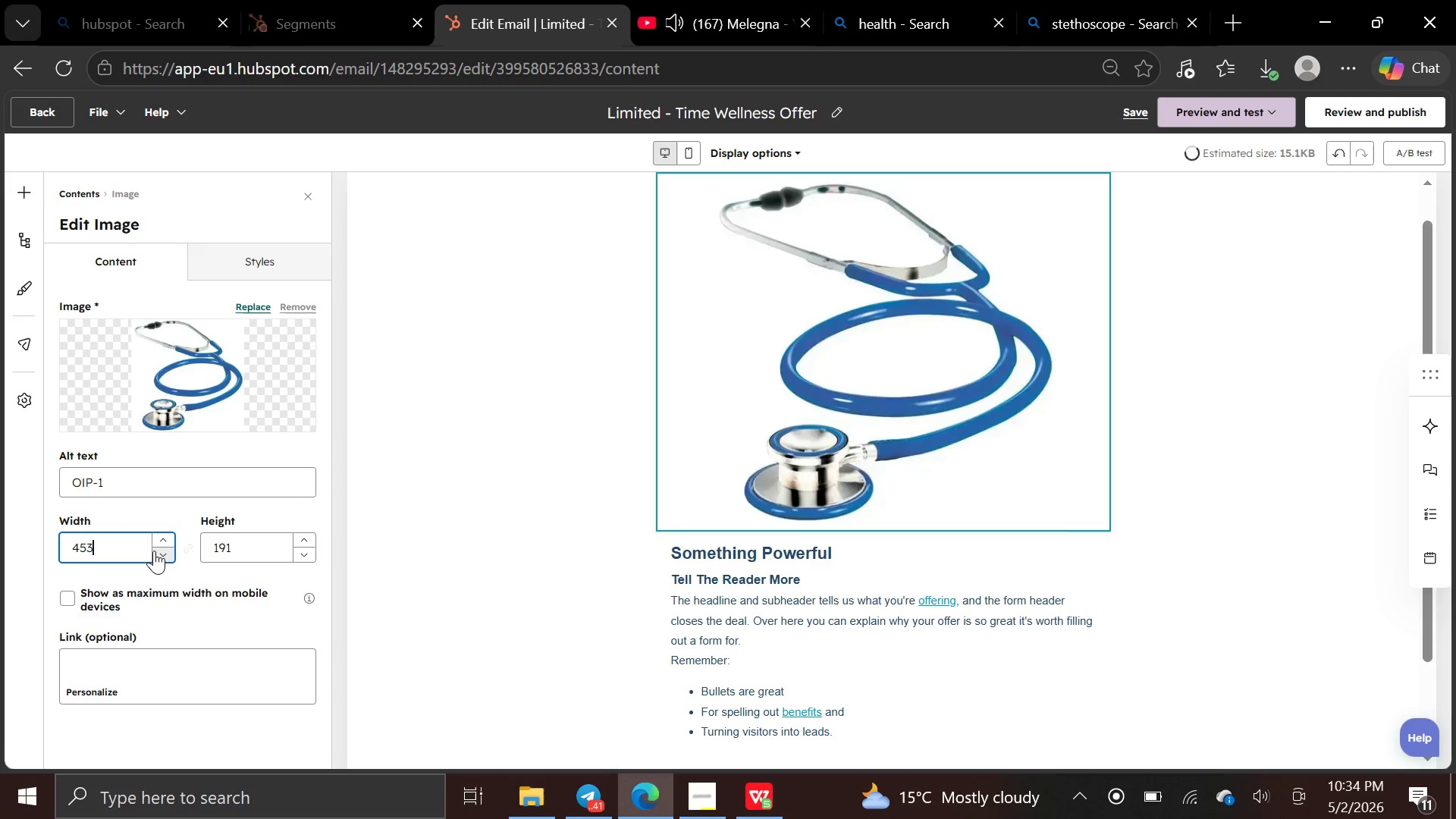 
triple_click([154, 551])
 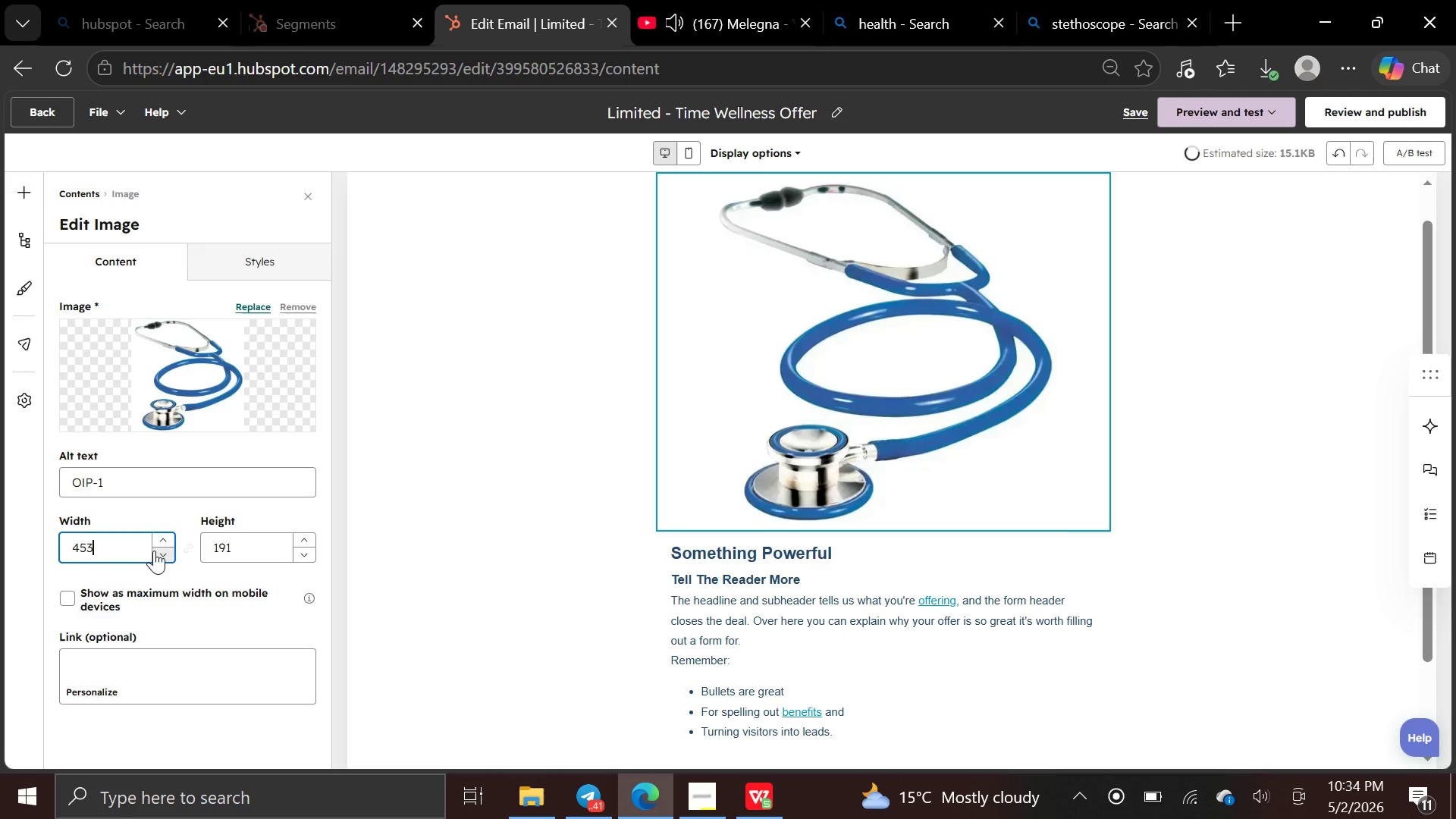 
triple_click([154, 551])
 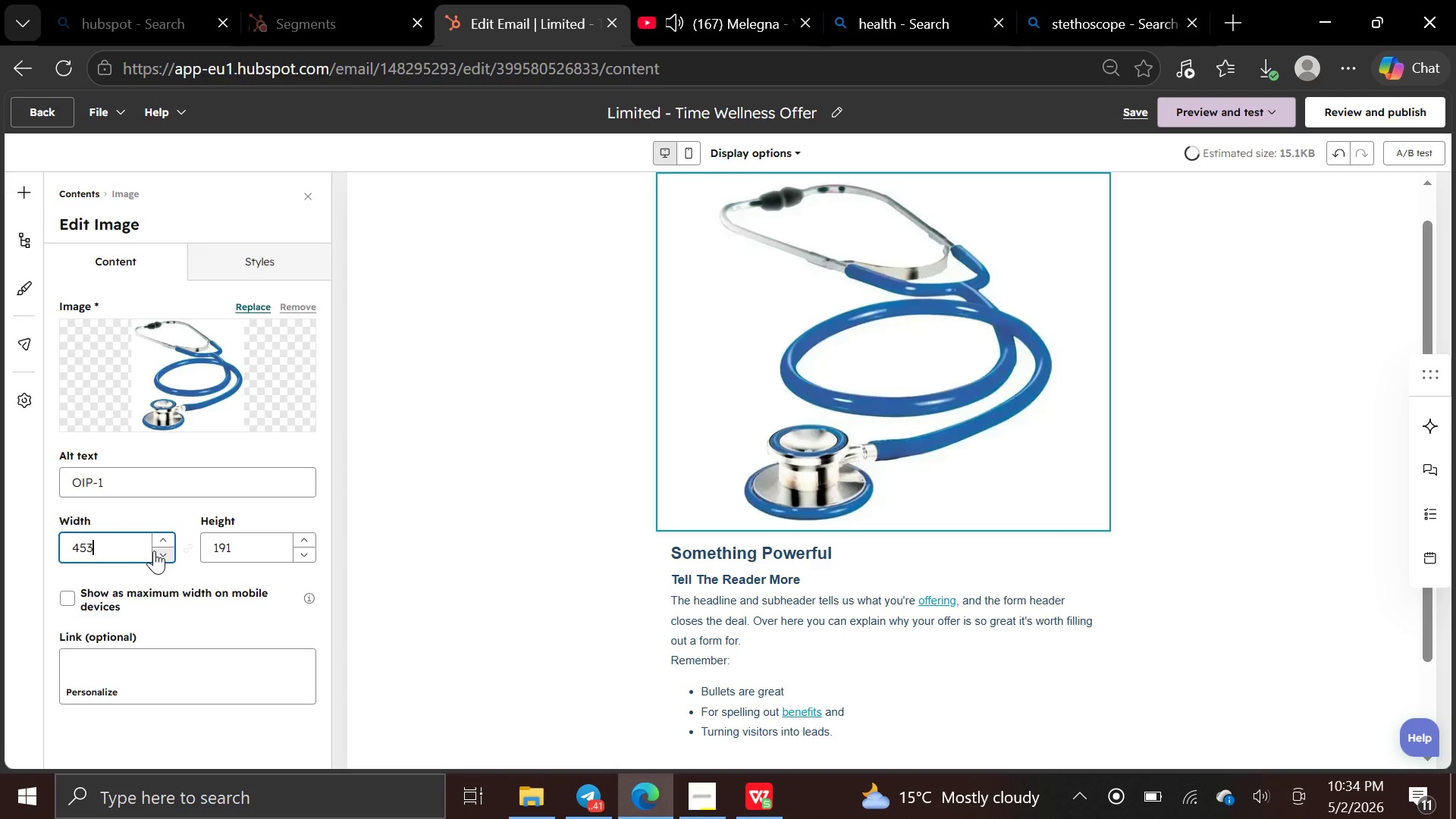 
triple_click([154, 551])
 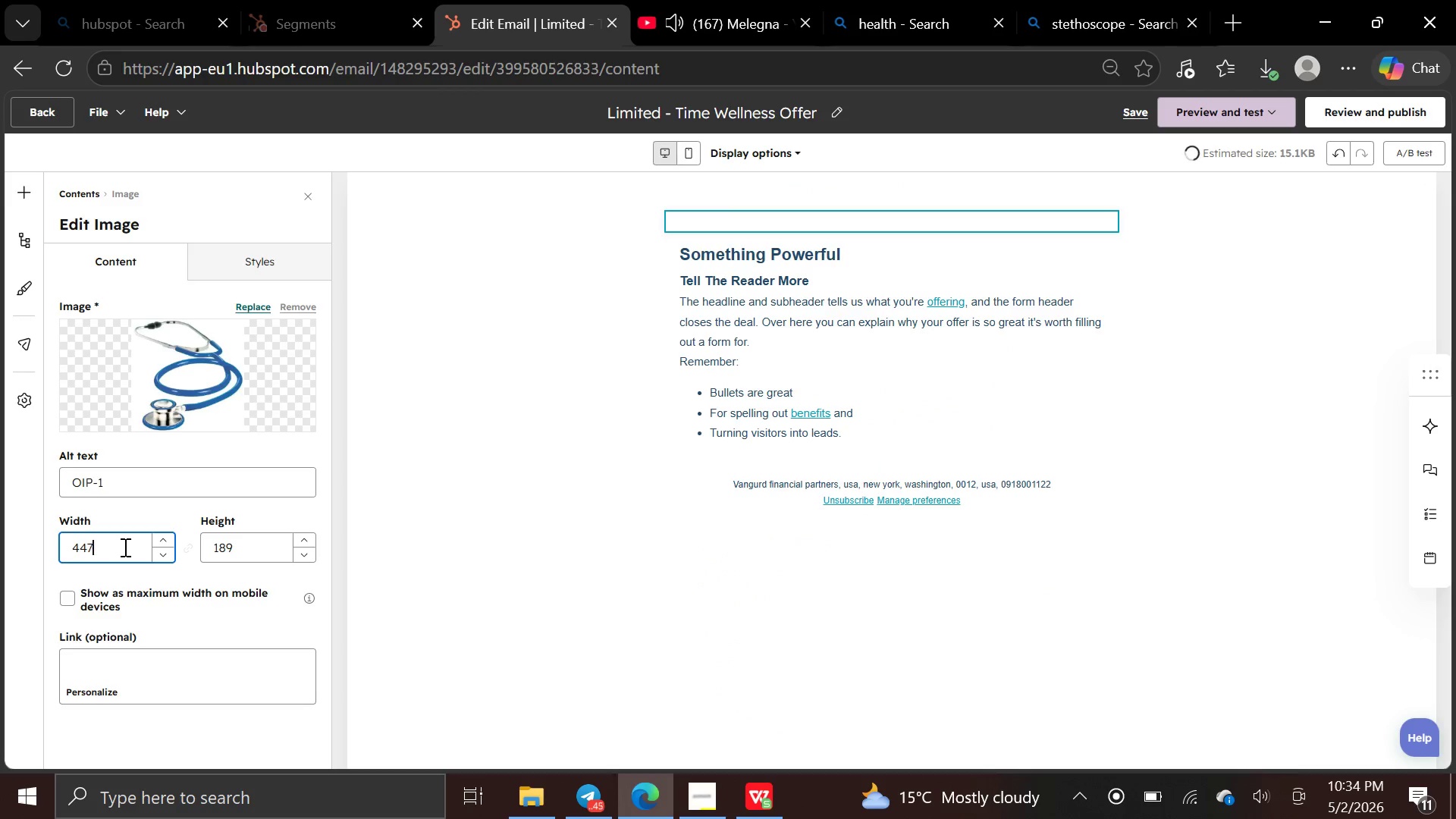 
hold_key(key=Backspace, duration=0.91)
 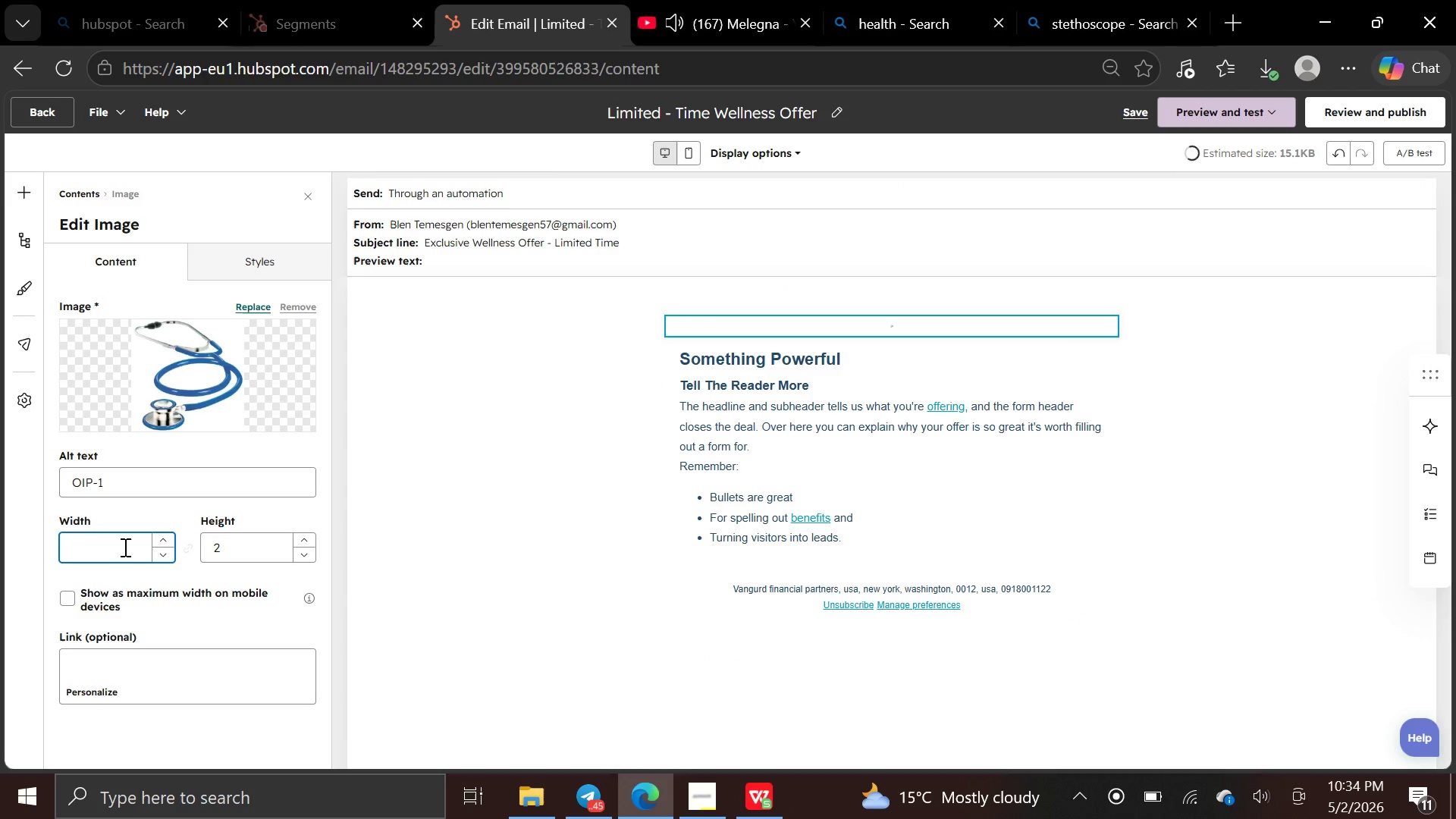 
type(2000)
key(Backspace)
 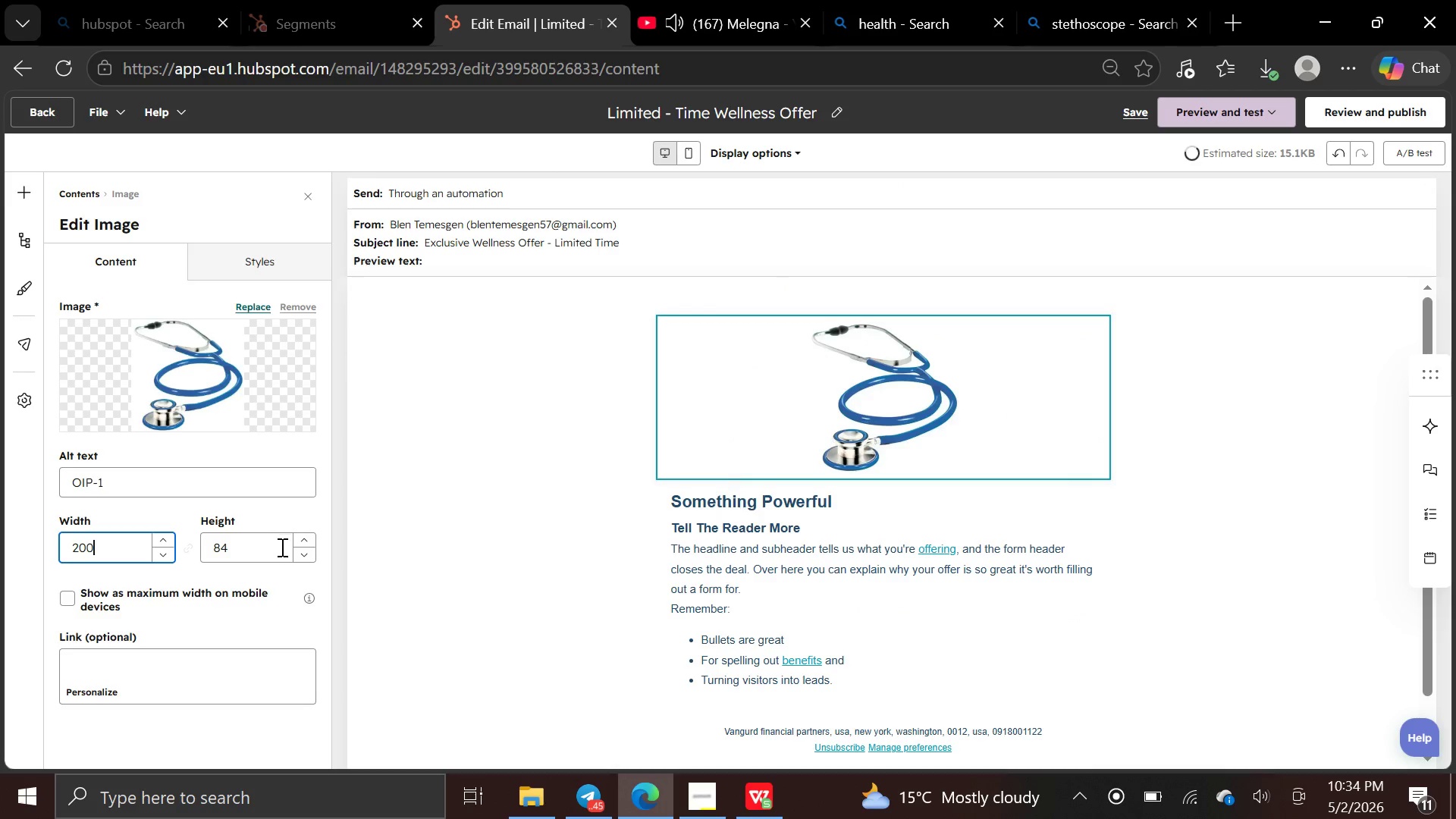 
left_click([271, 549])
 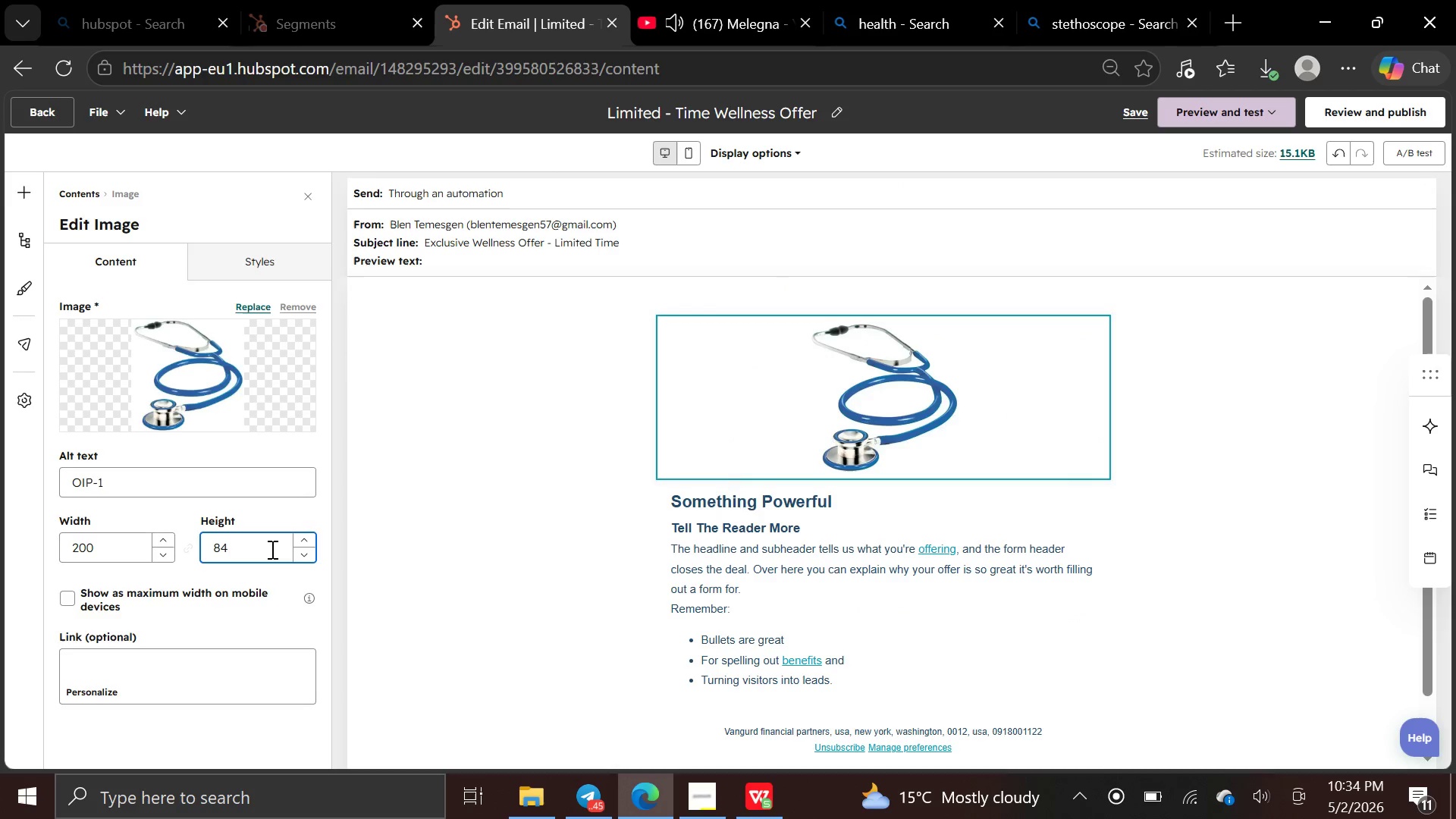 
key(Backspace)
key(Backspace)
type(200)
 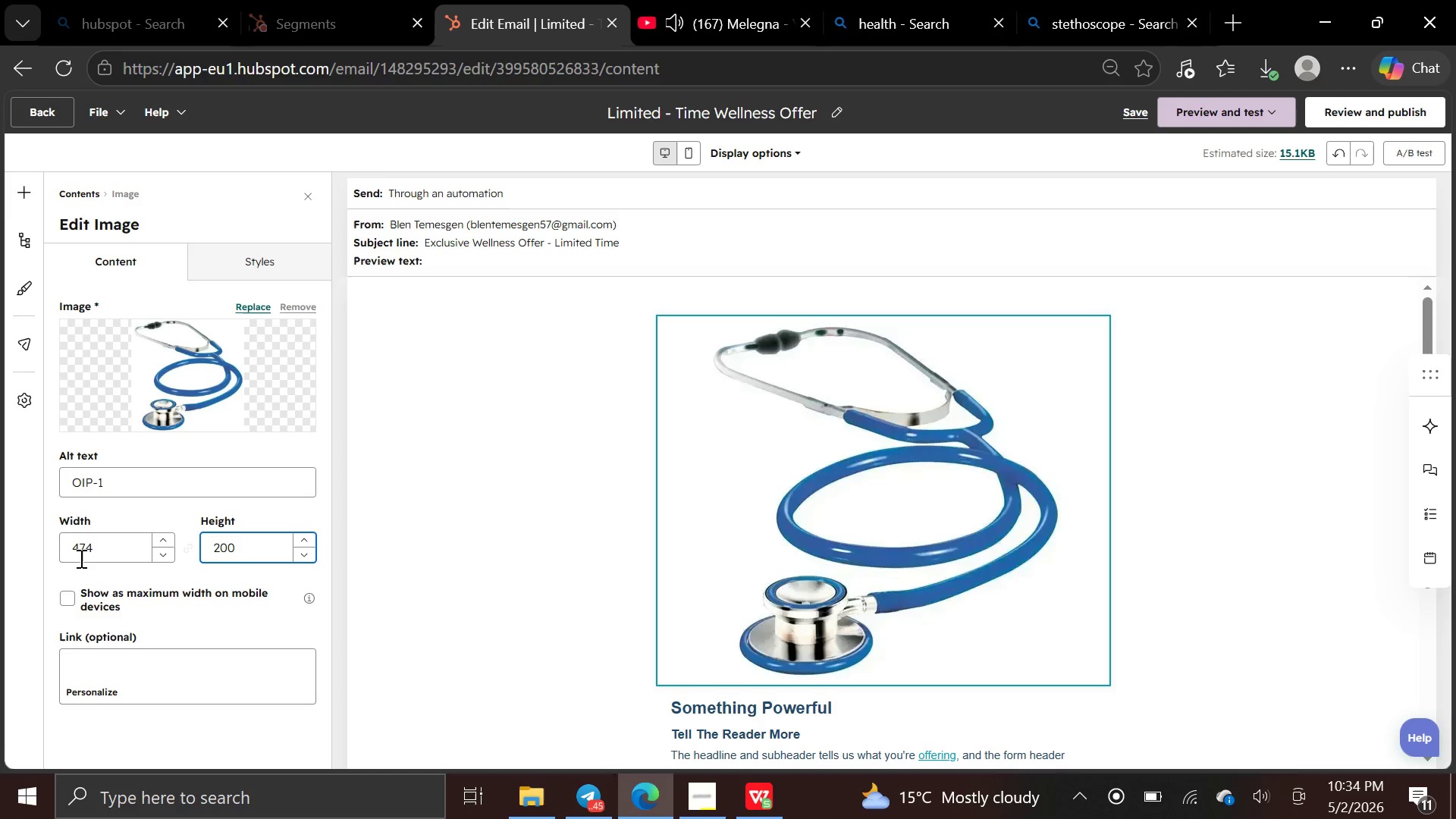 
left_click([111, 550])
 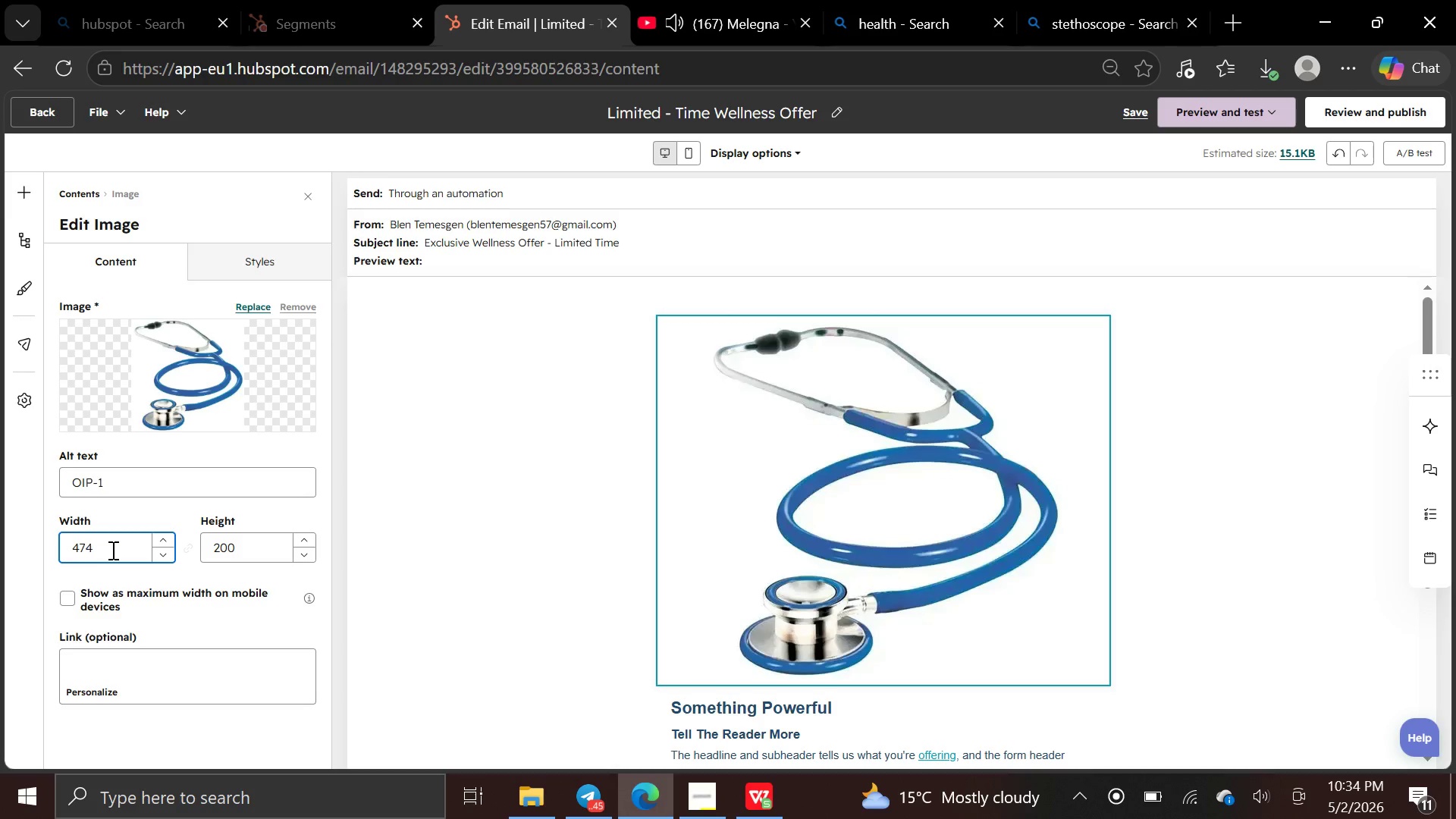 
hold_key(key=Backspace, duration=0.77)
 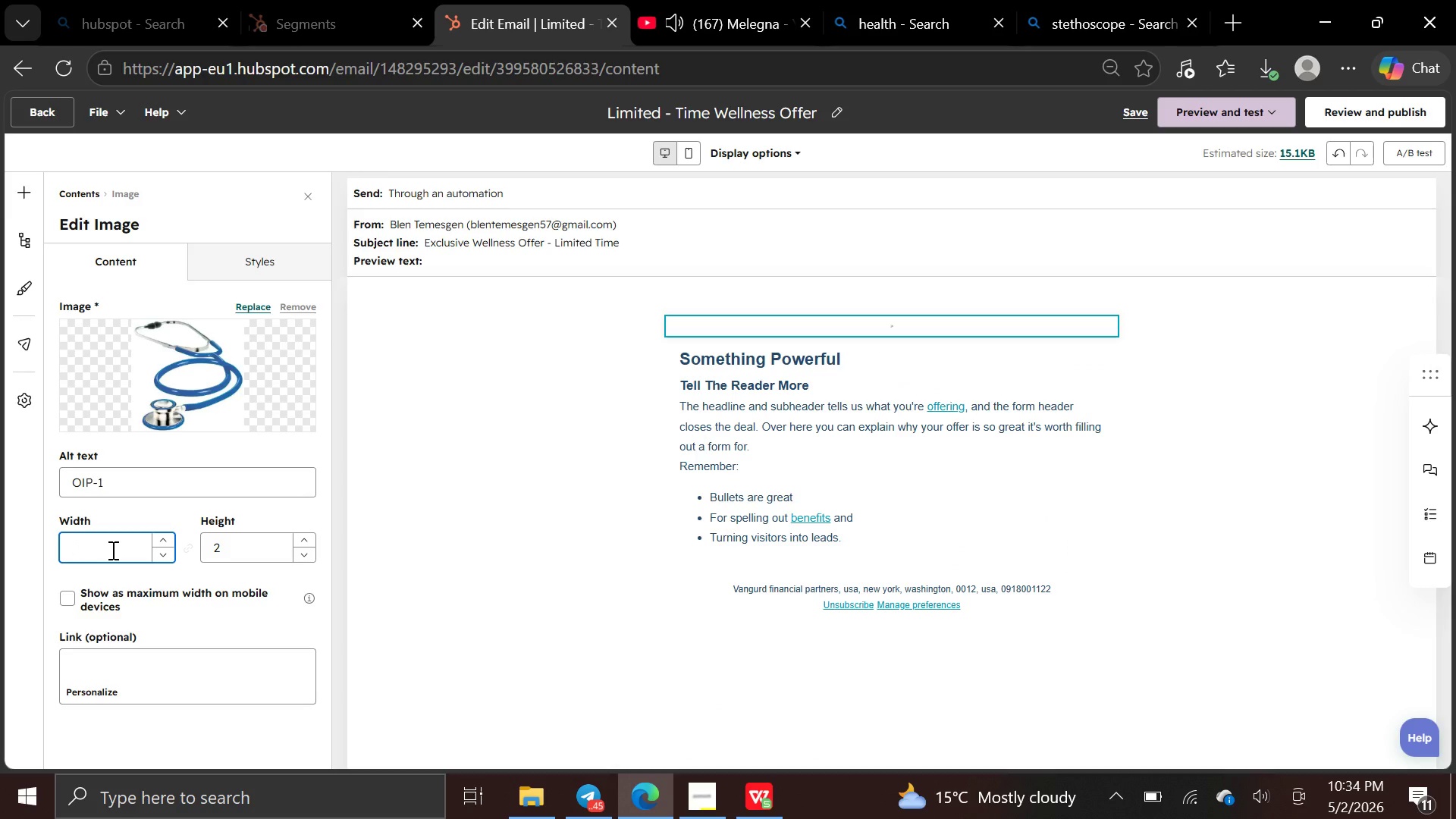 
hold_key(key=Backspace, duration=13.98)
 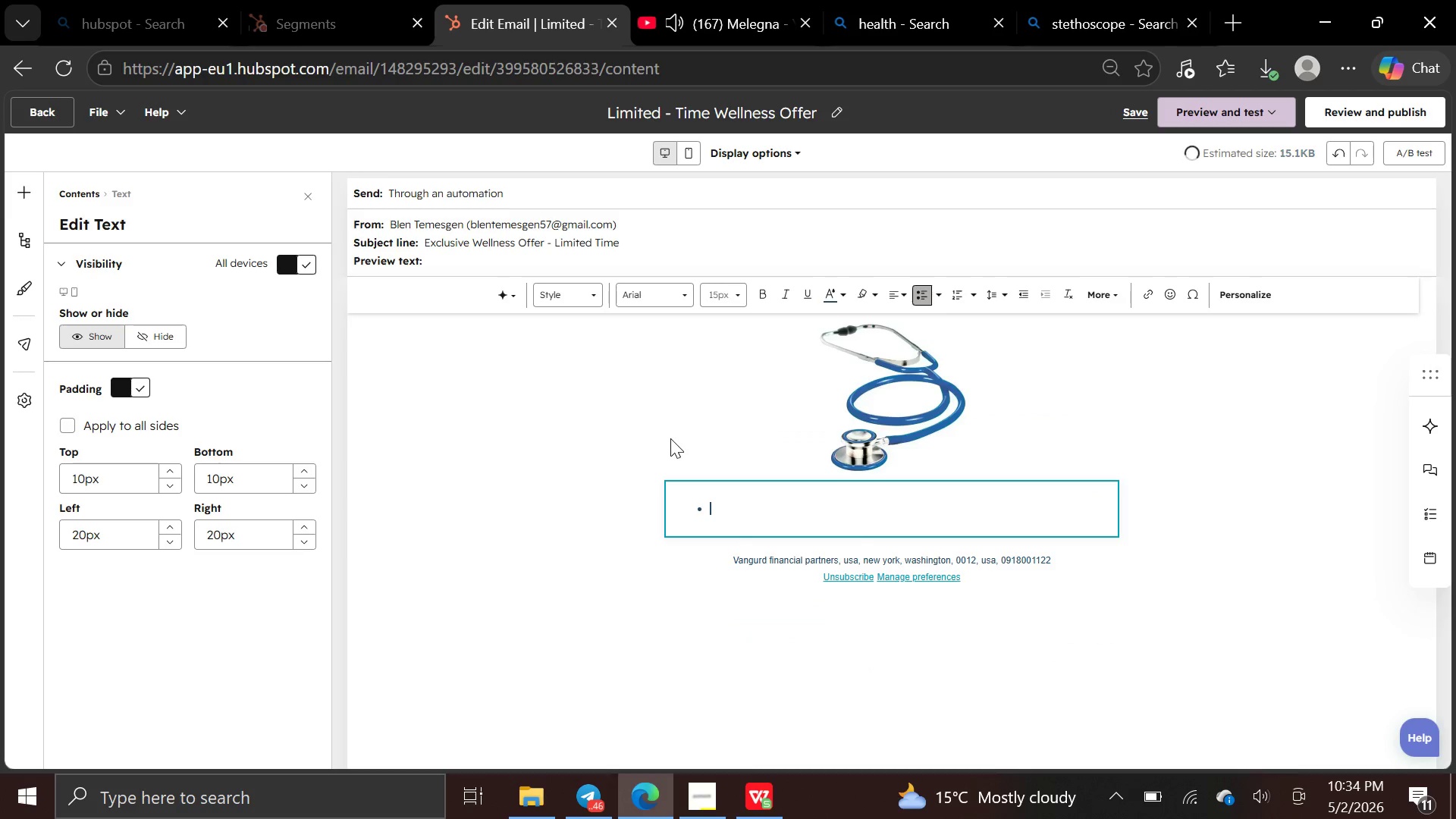 
type(200)
 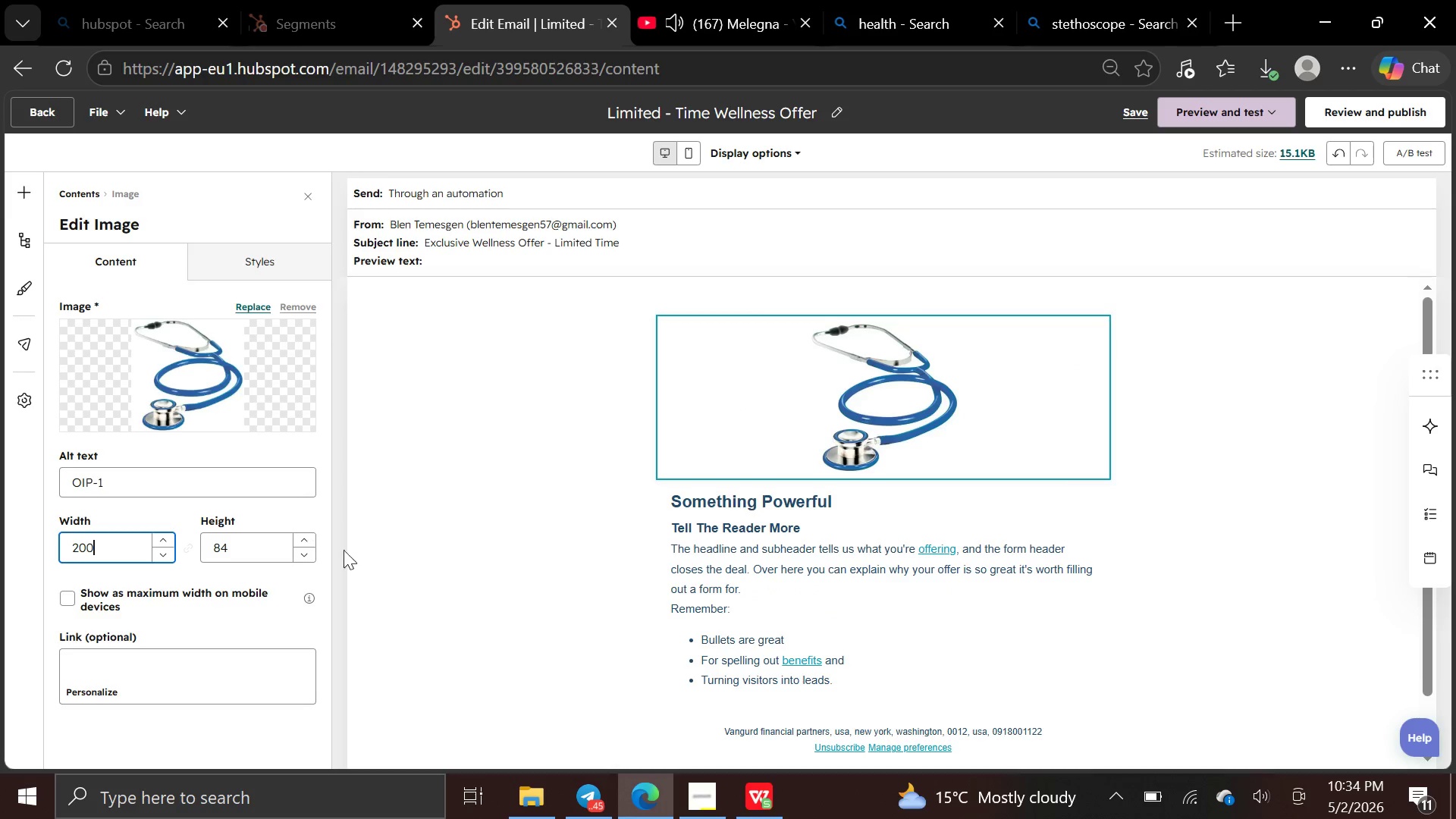 
left_click([398, 624])
 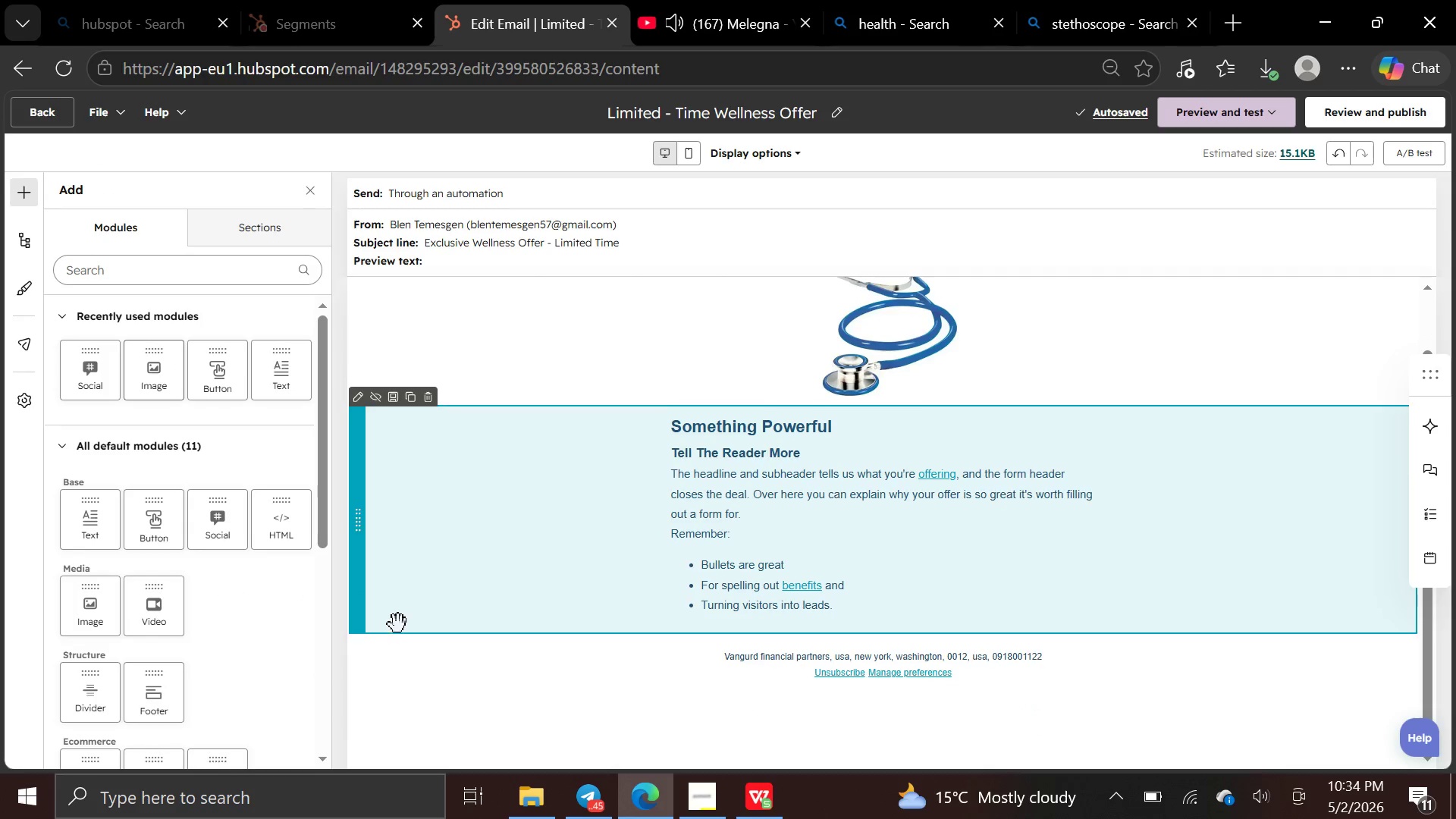 
left_click([690, 579])
 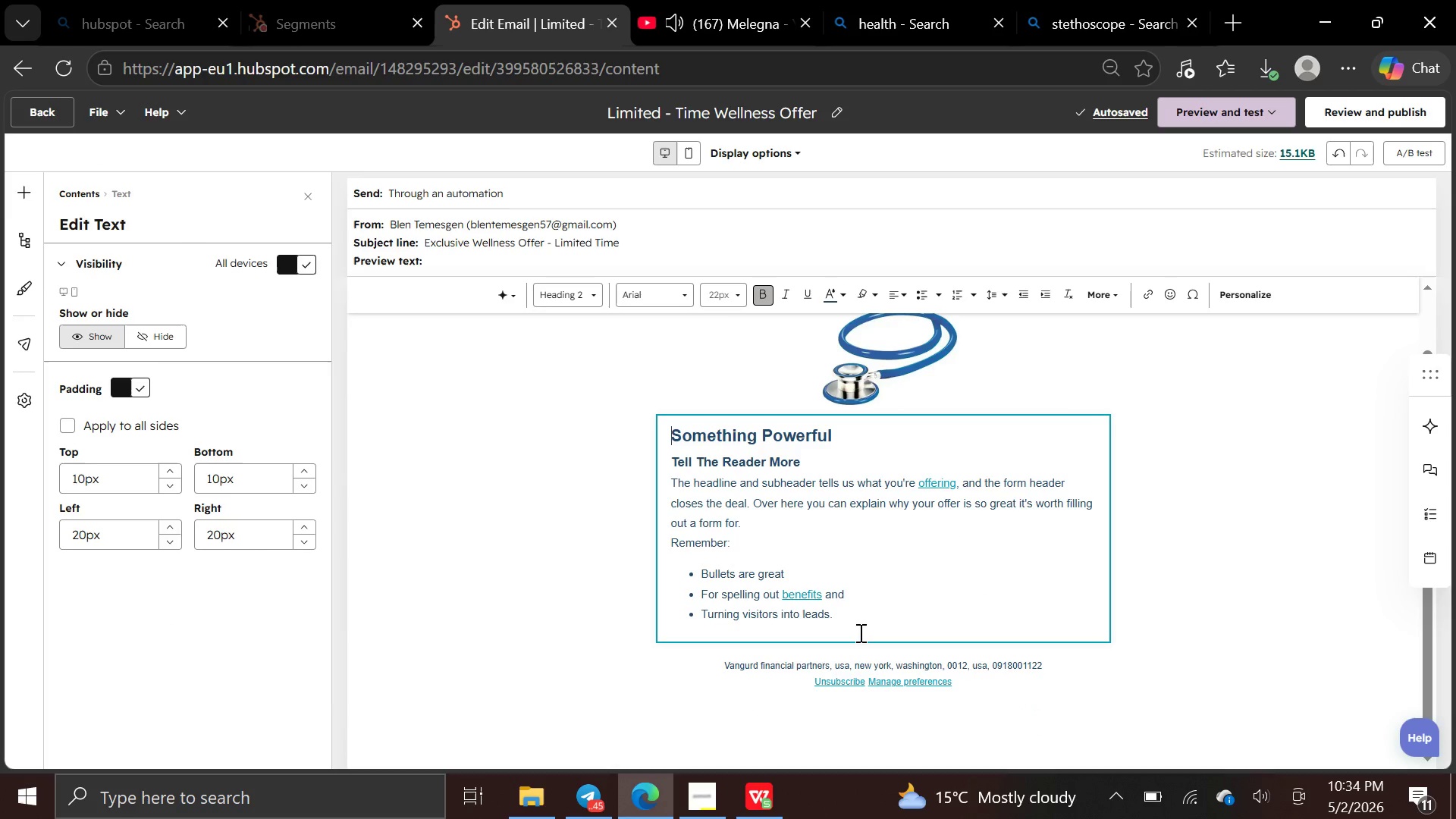 
left_click([859, 629])
 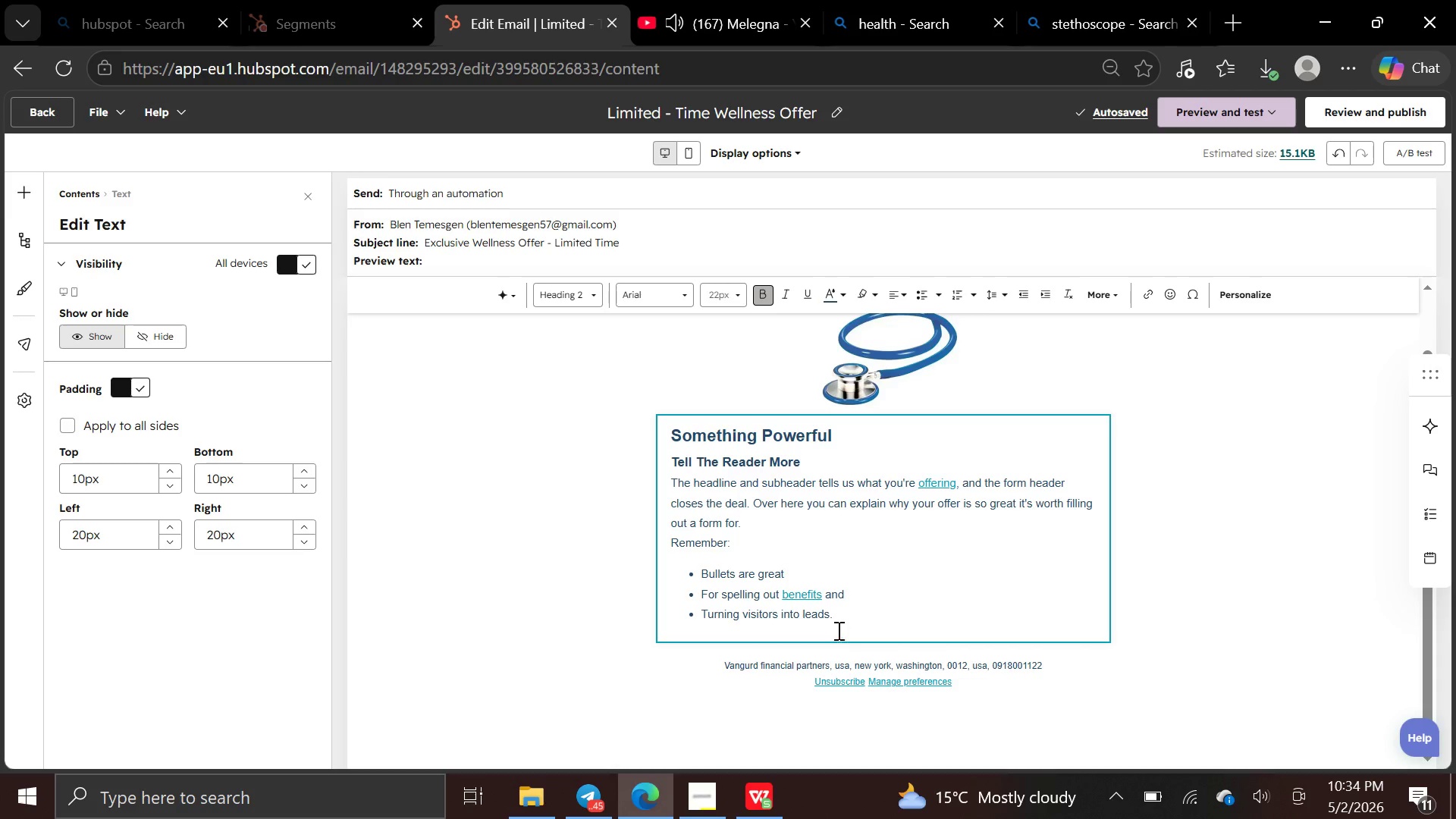 
left_click_drag(start_coordinate=[836, 624], to_coordinate=[834, 617])
 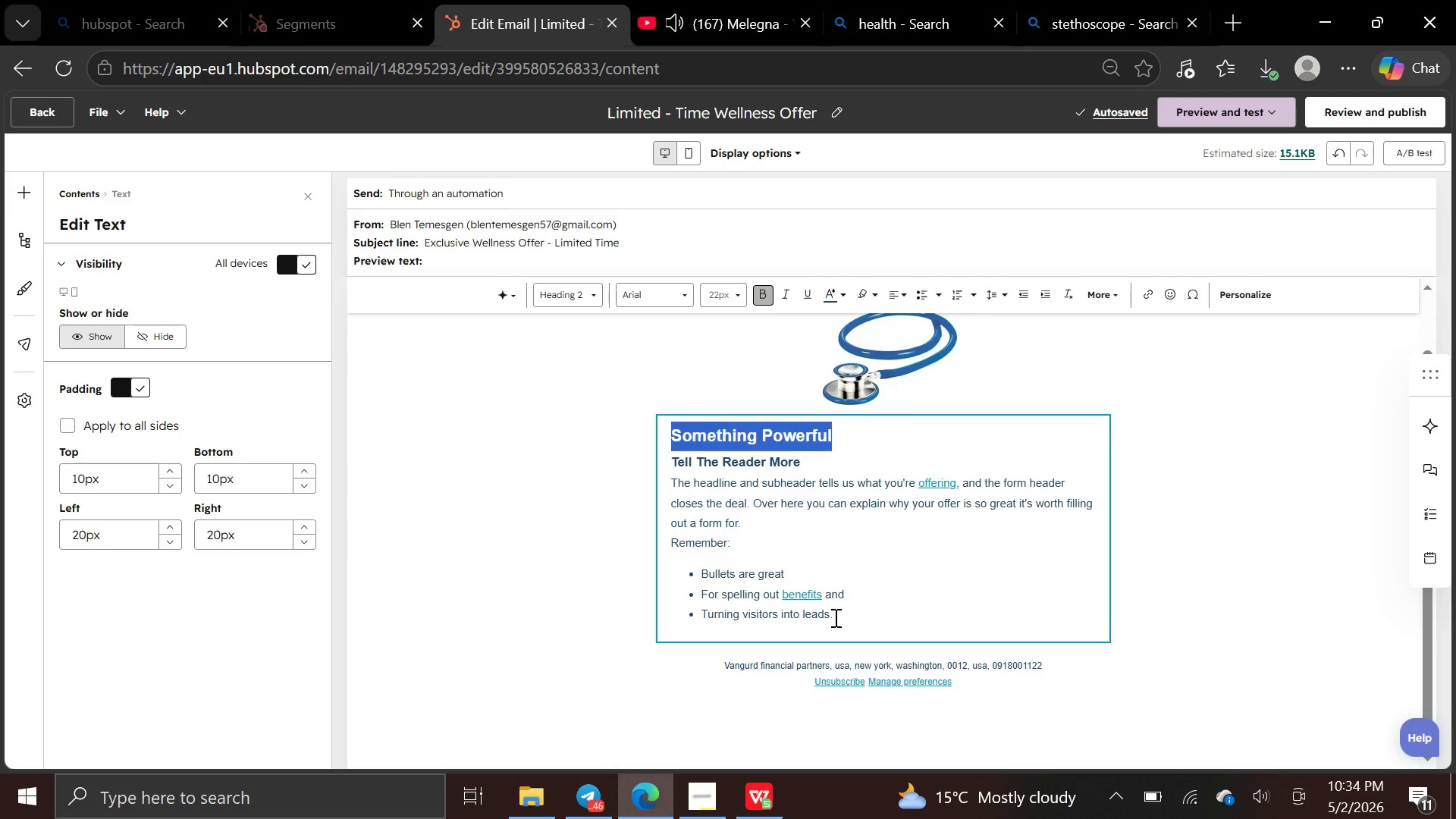 
left_click([834, 617])
 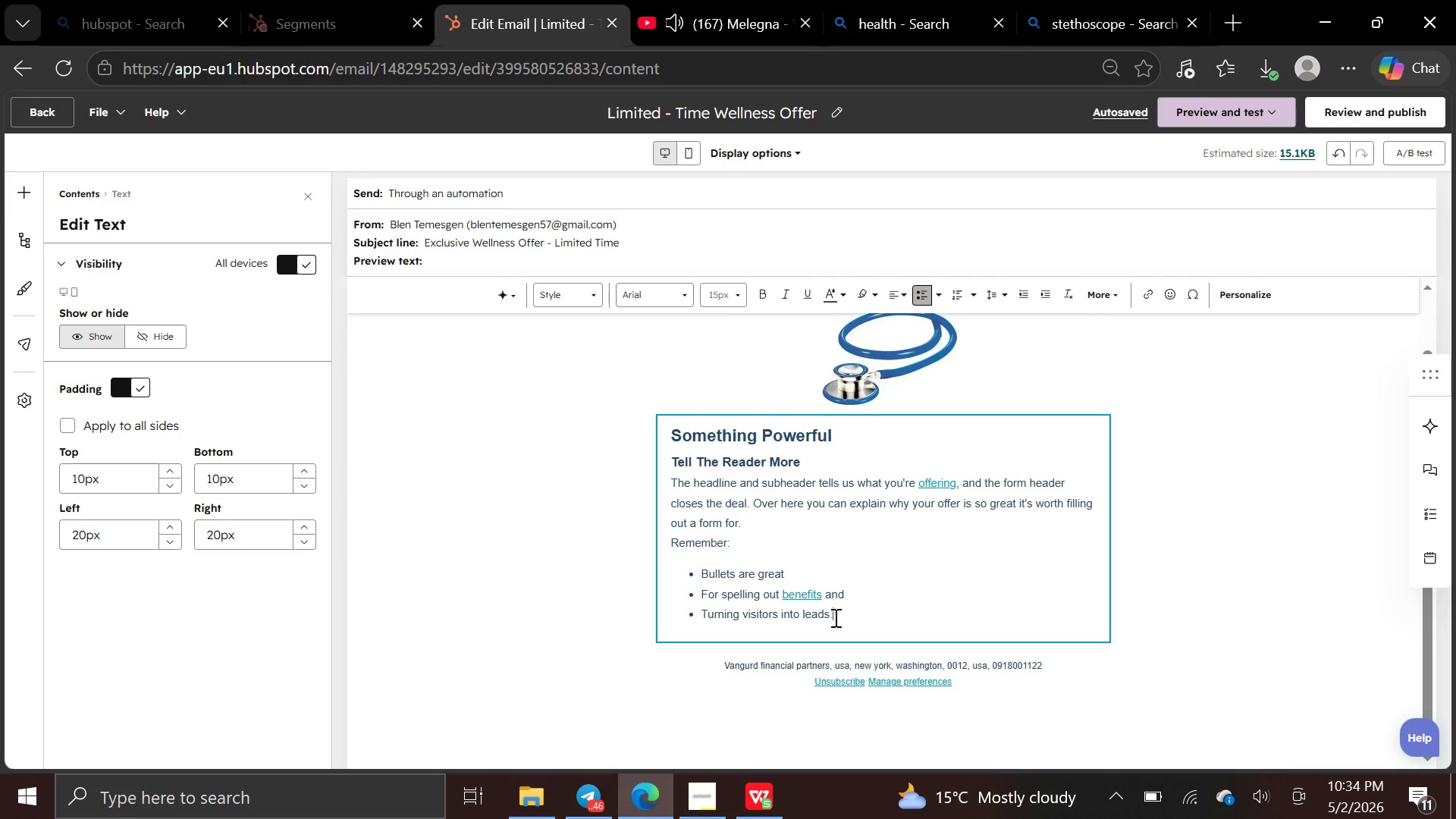 
left_click_drag(start_coordinate=[834, 617], to_coordinate=[670, 438])
 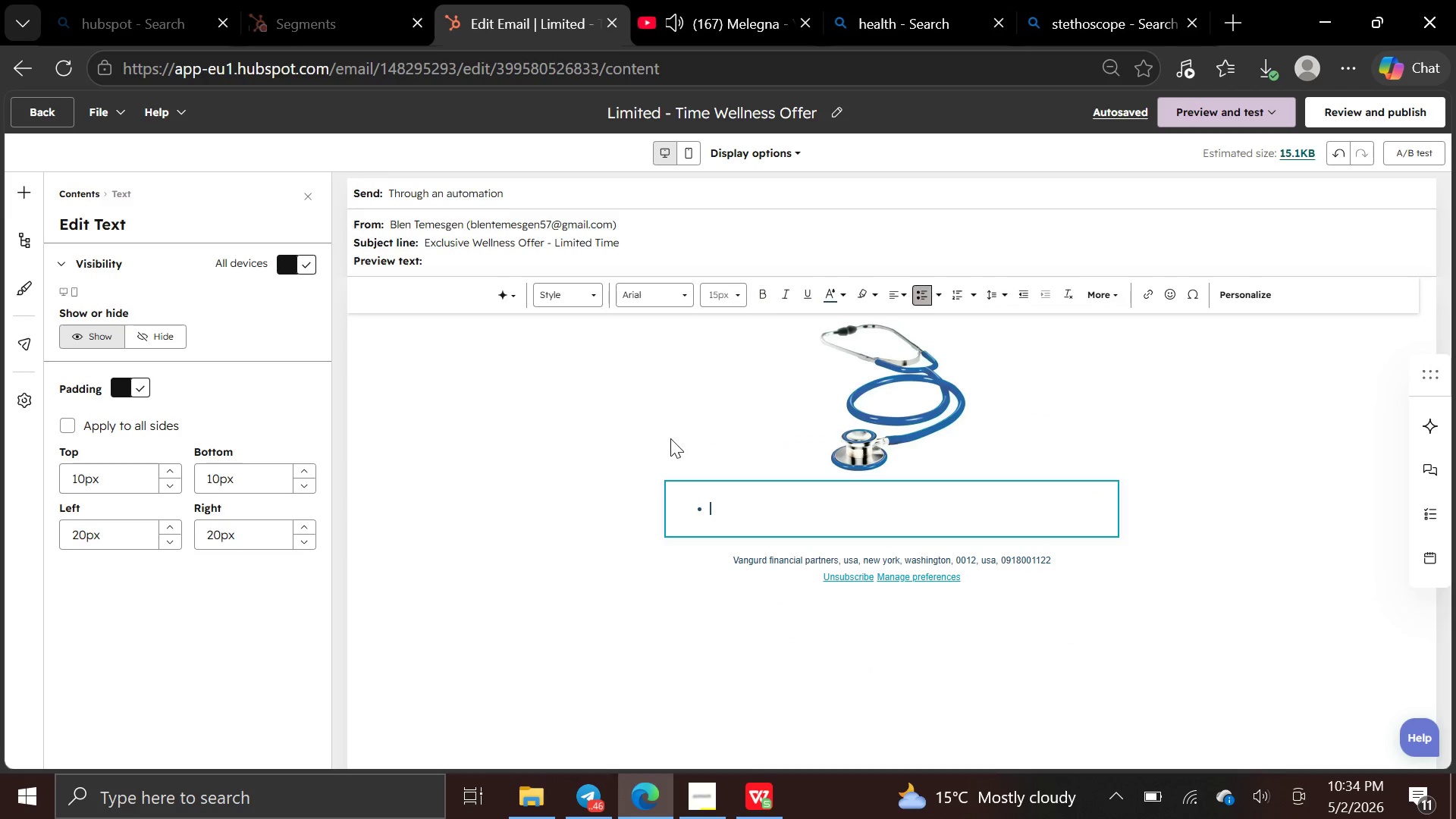 
key(Backspace)
 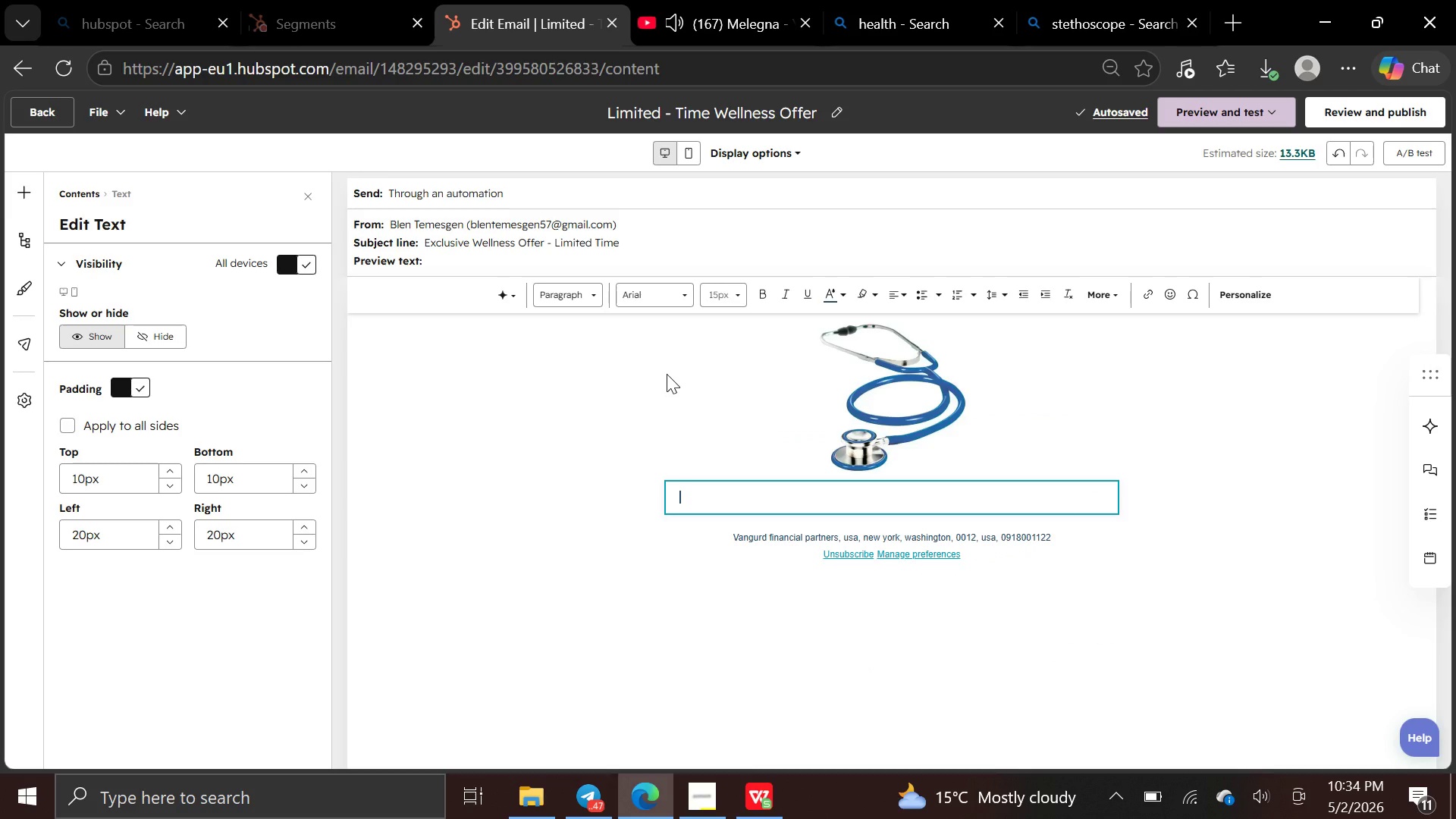 
wait(6.03)
 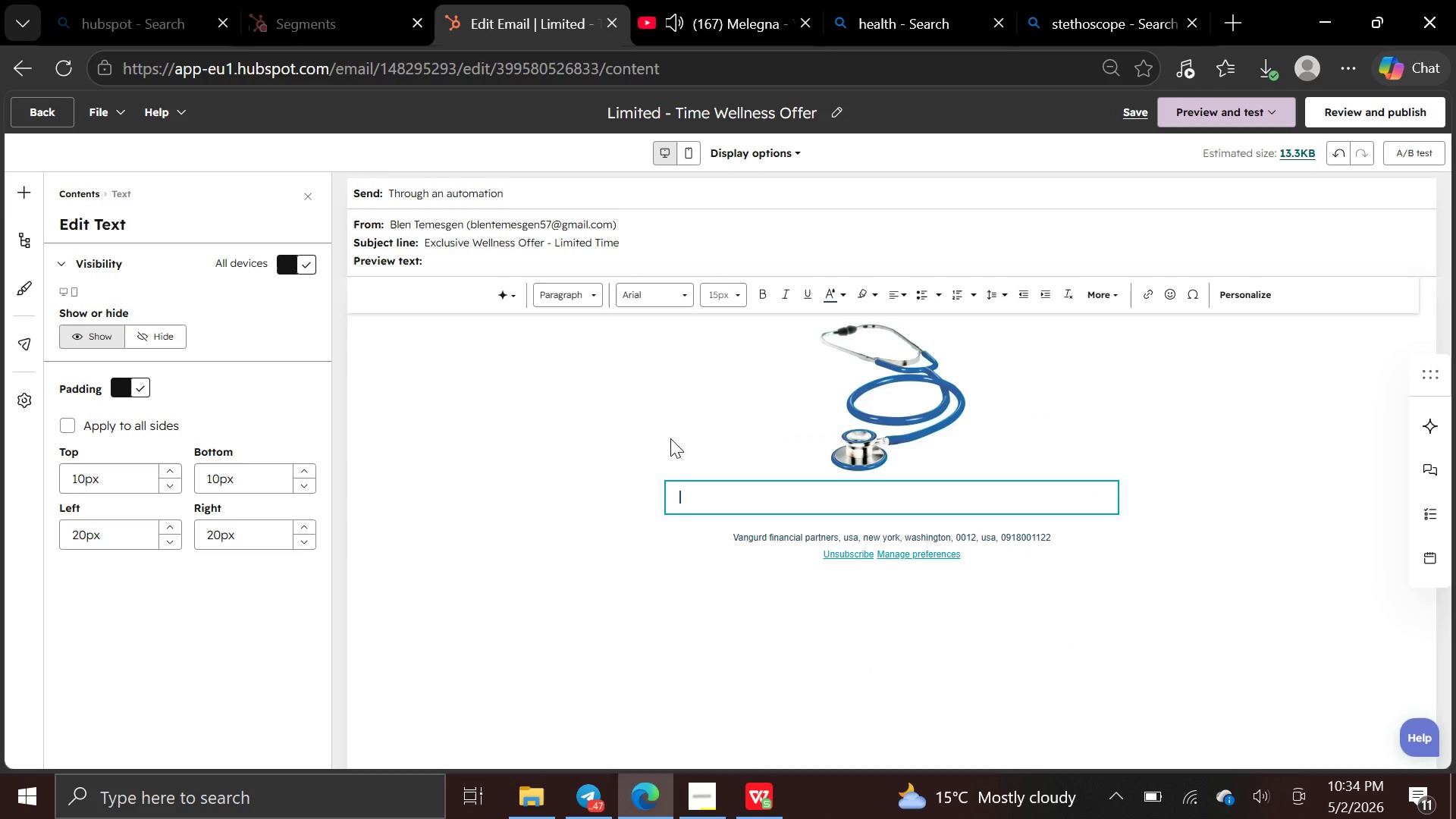 
type(HI)
key(Backspace)
type(i )
 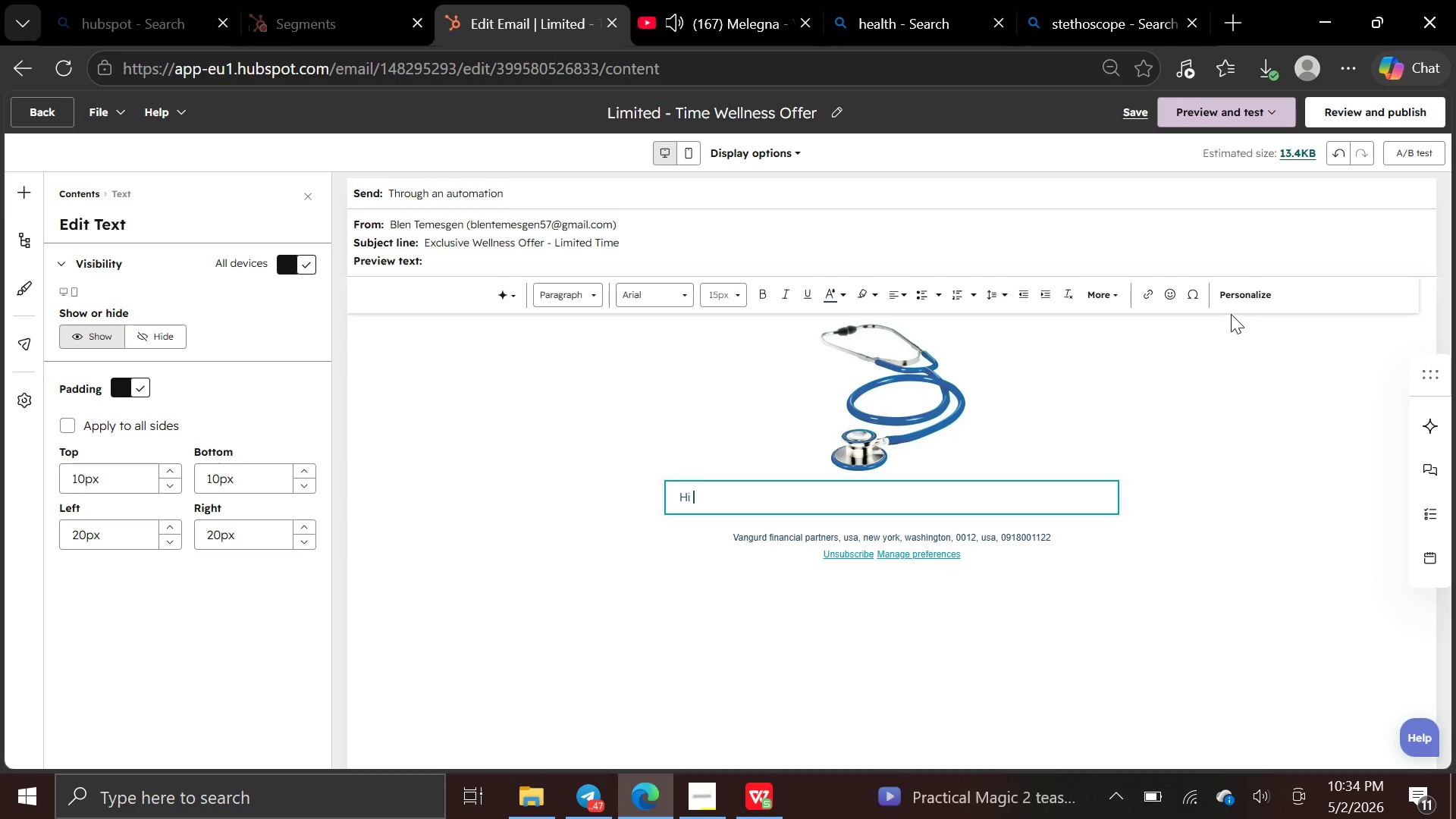 
left_click([1235, 304])
 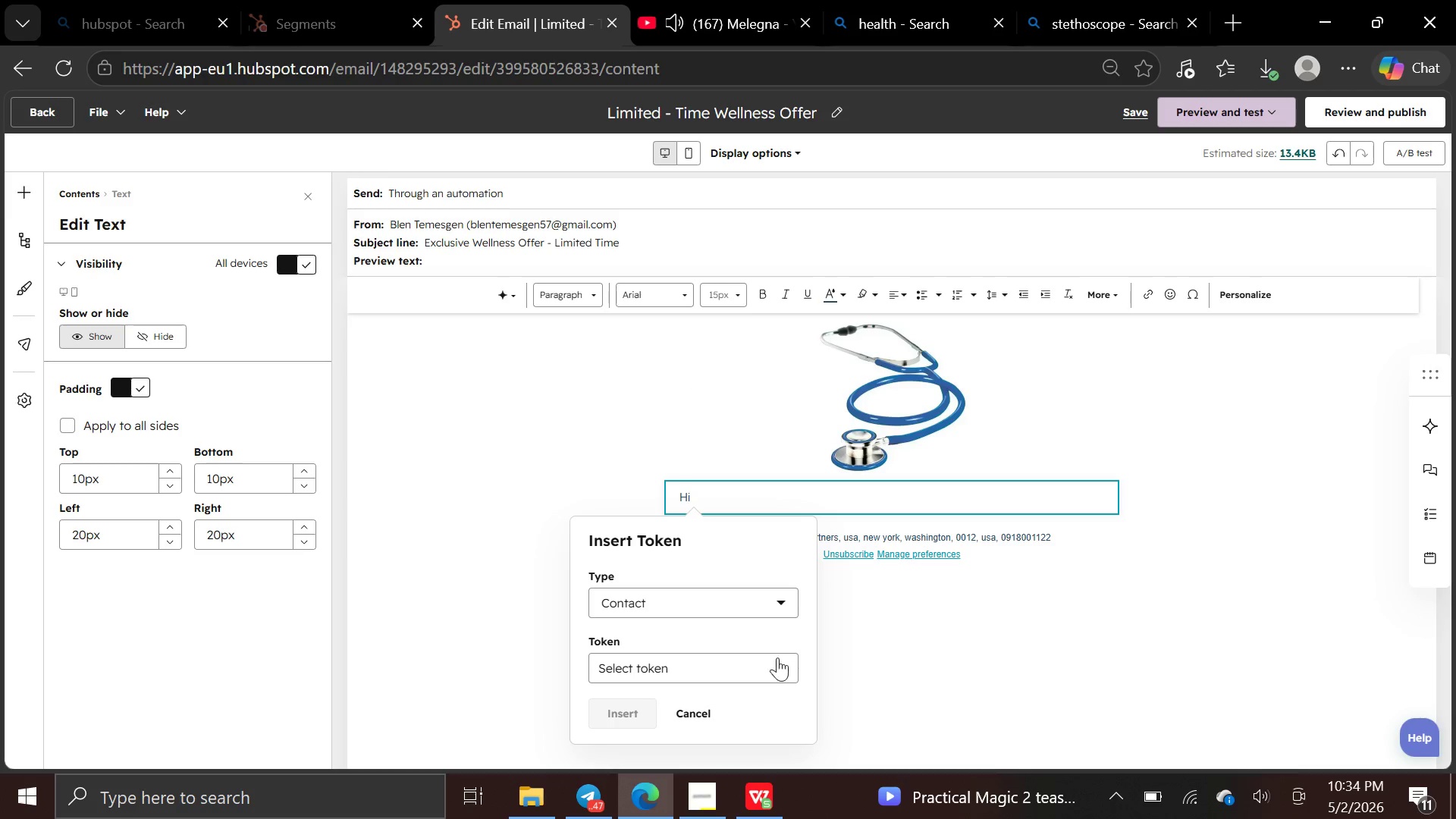 
left_click([770, 664])
 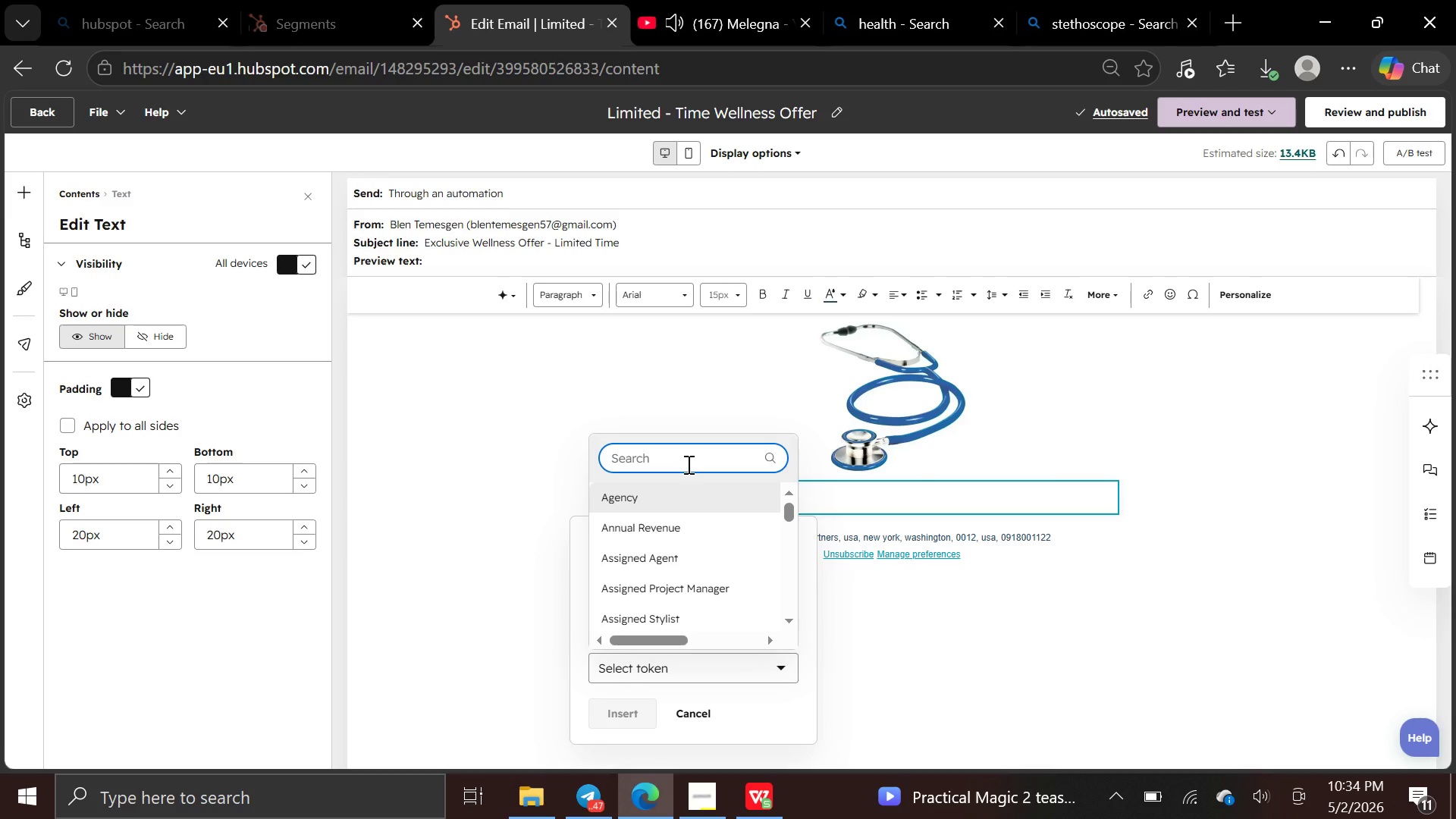 
type(first n)
 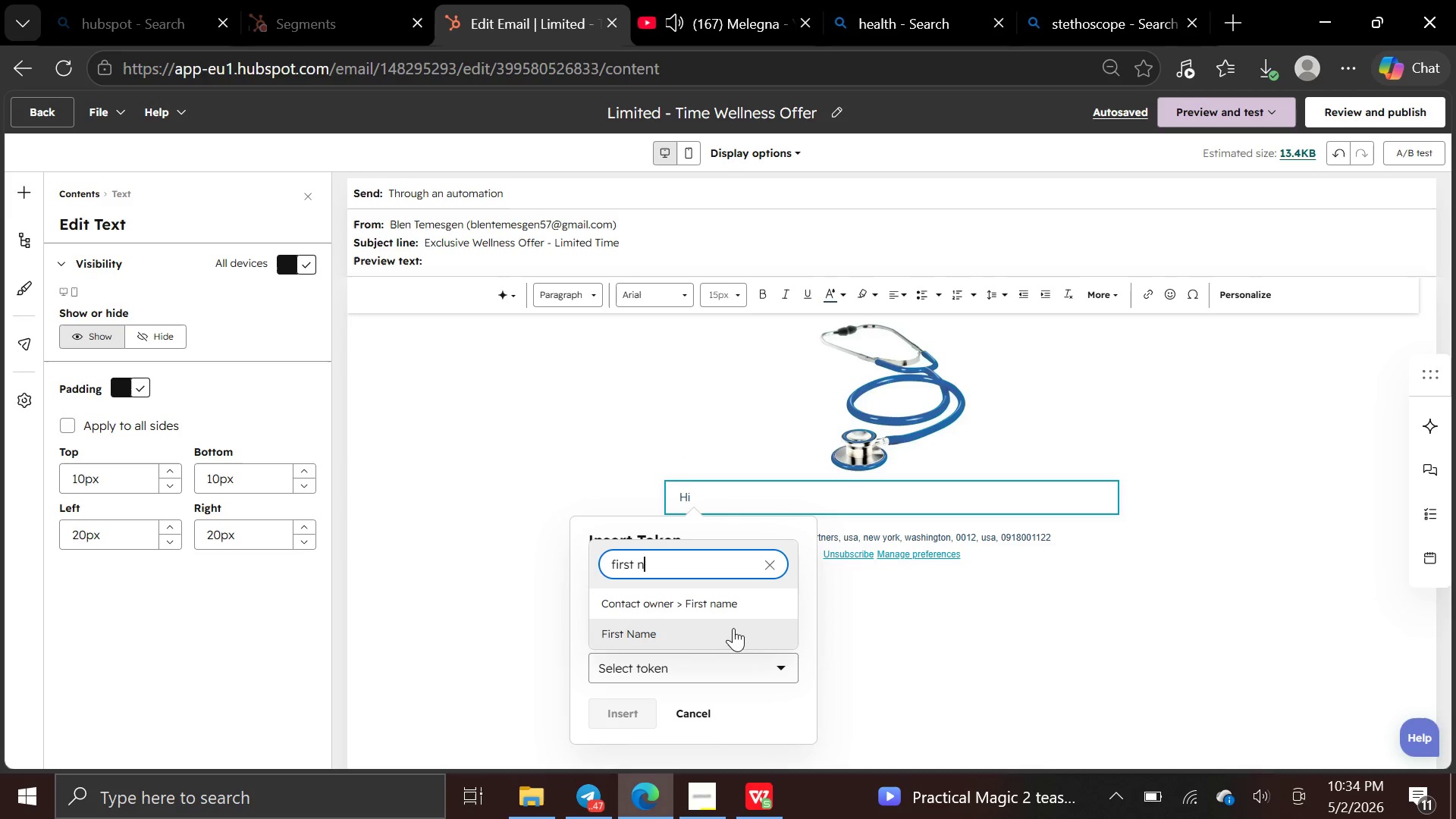 
left_click([736, 637])
 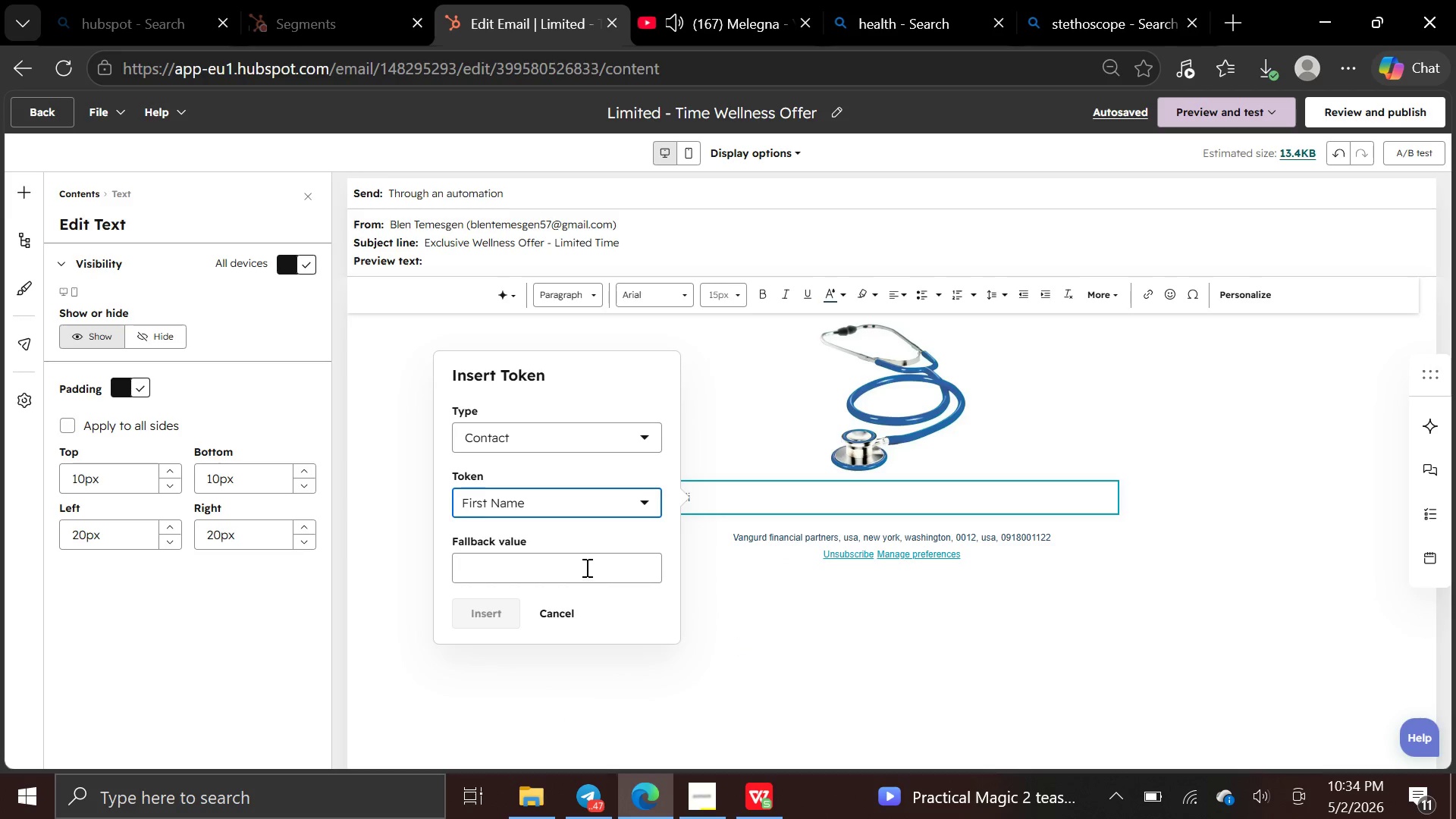 
left_click([587, 567])
 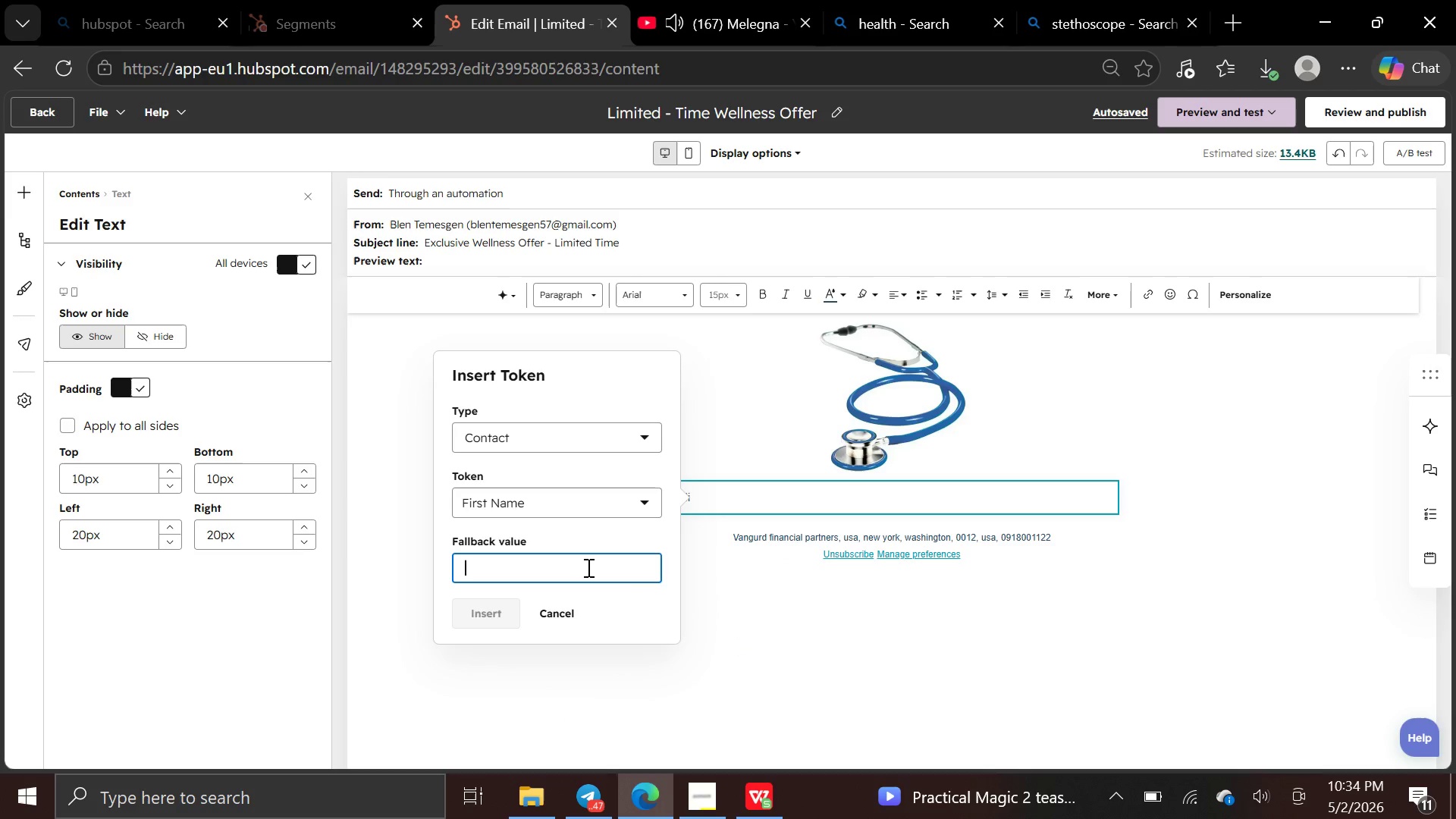 
type(First Name)
 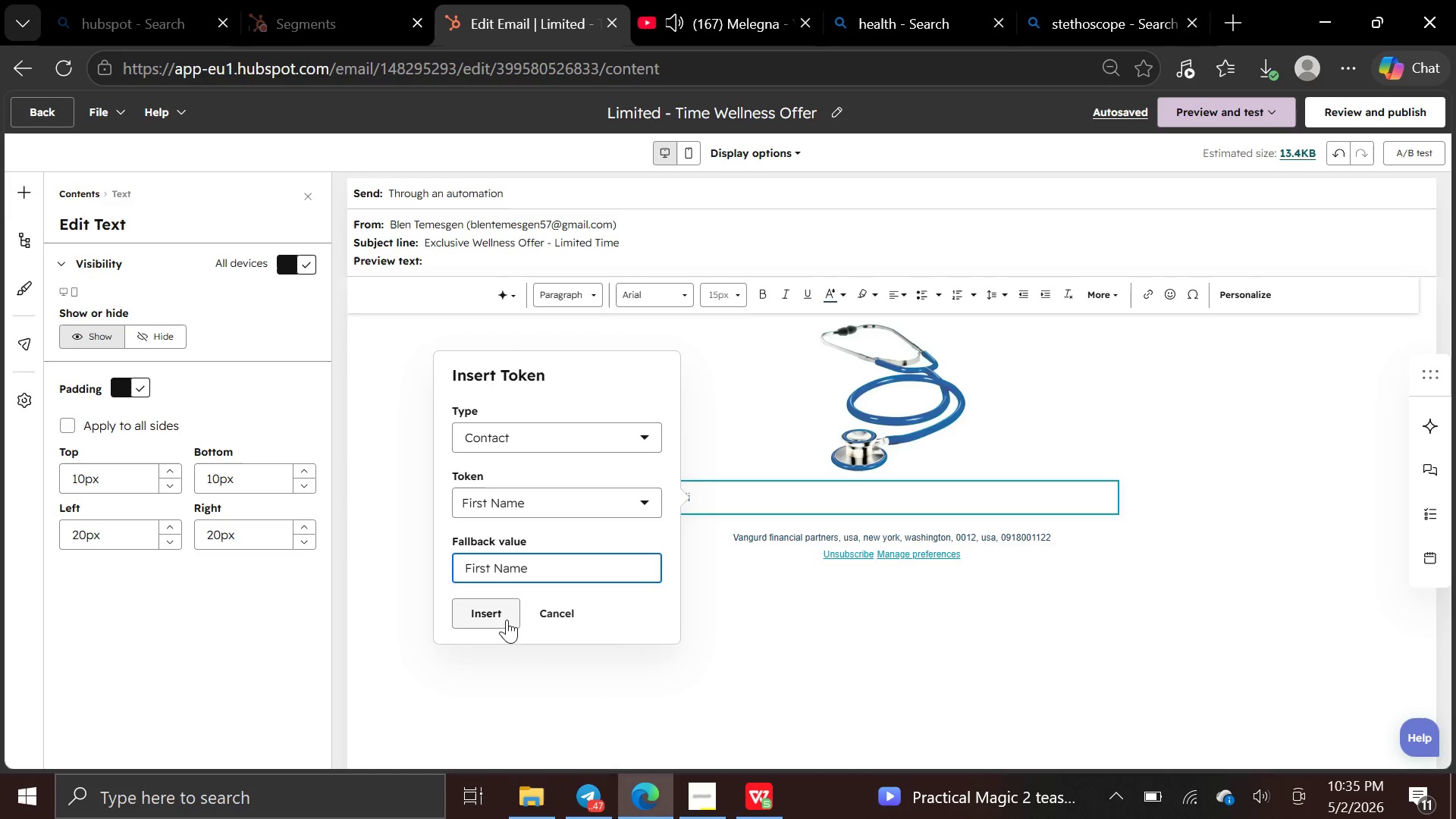 
left_click([506, 618])
 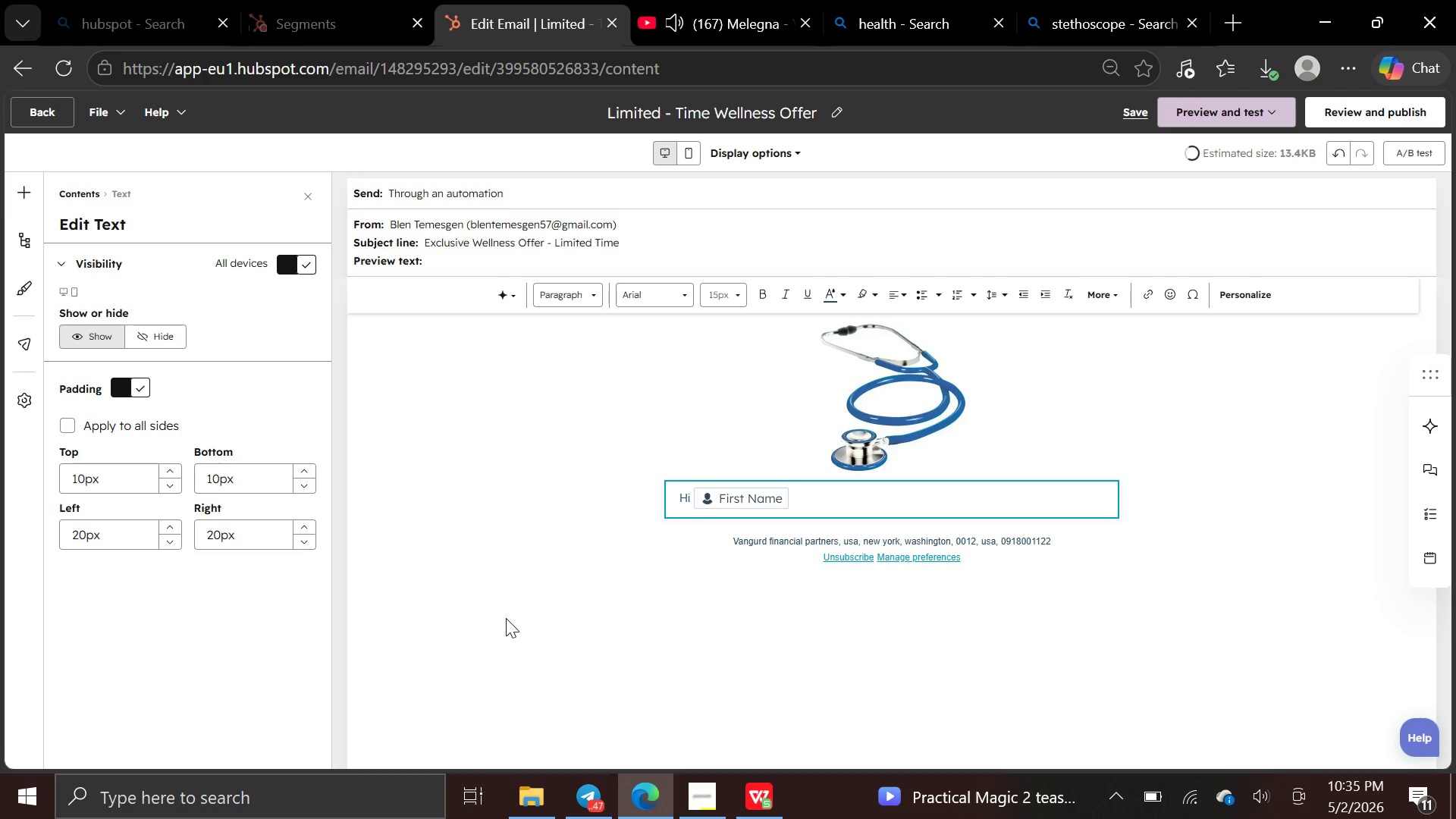 
key(Comma)
 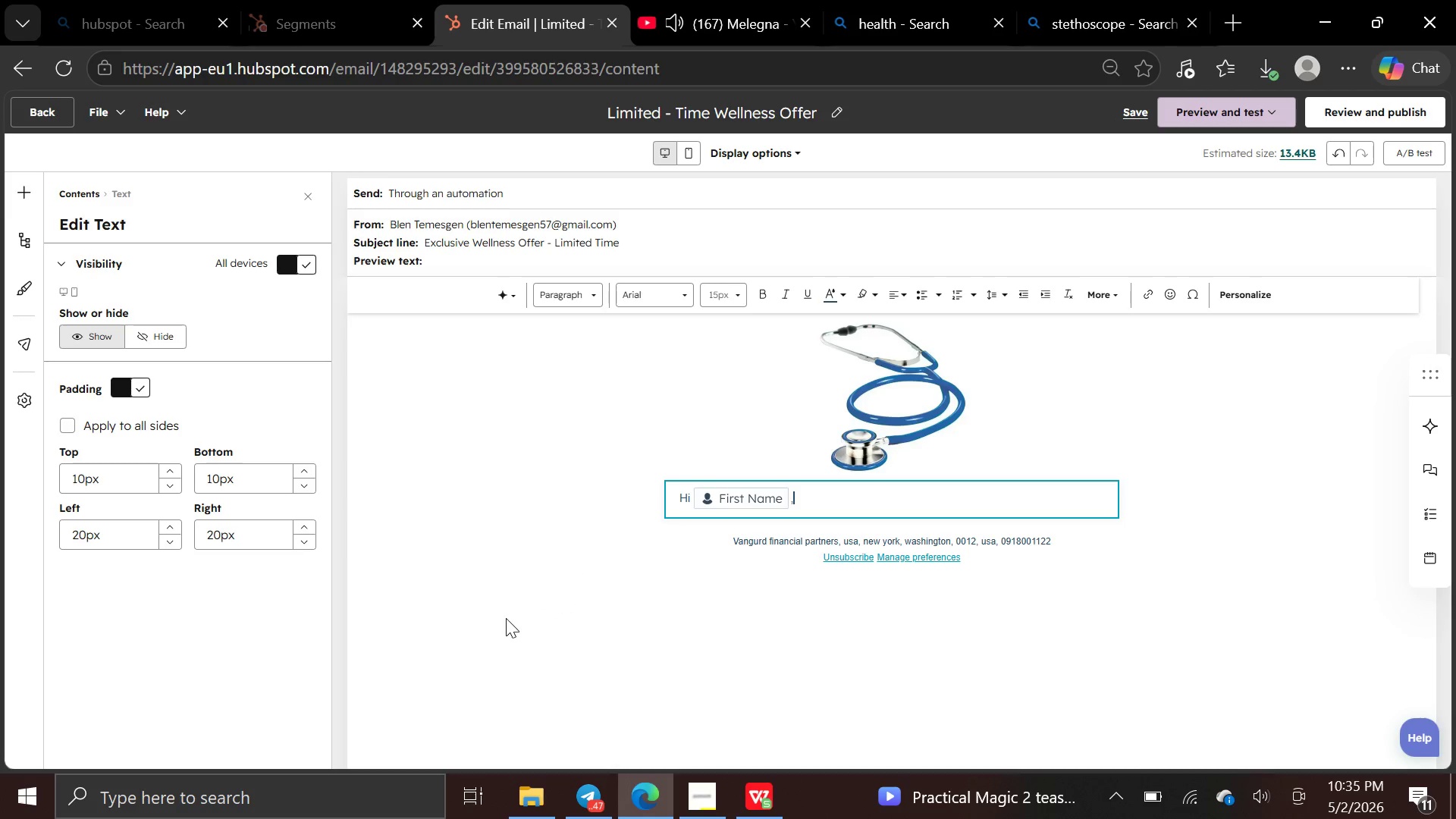 
key(Enter)
 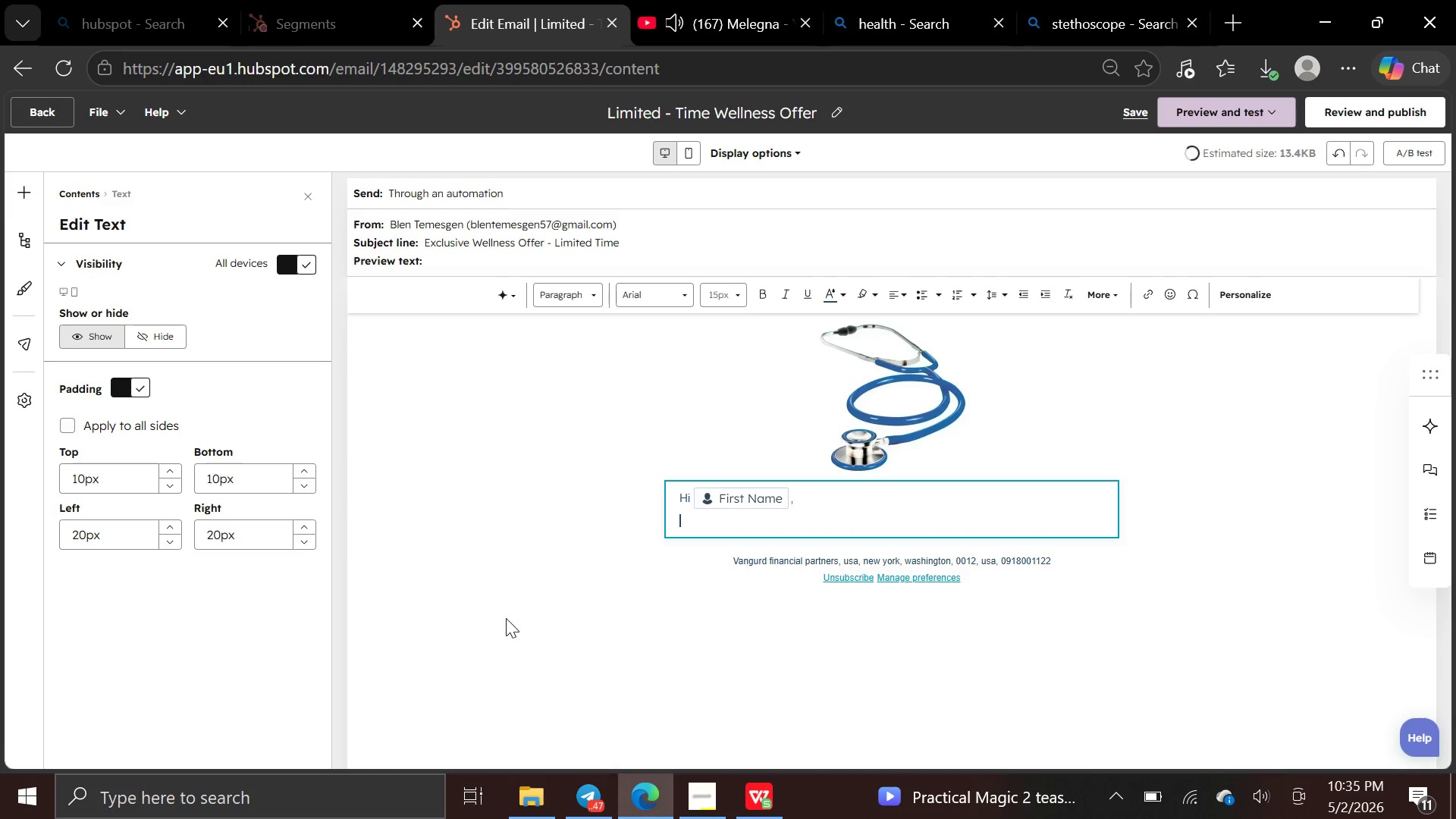 
key(Enter)
 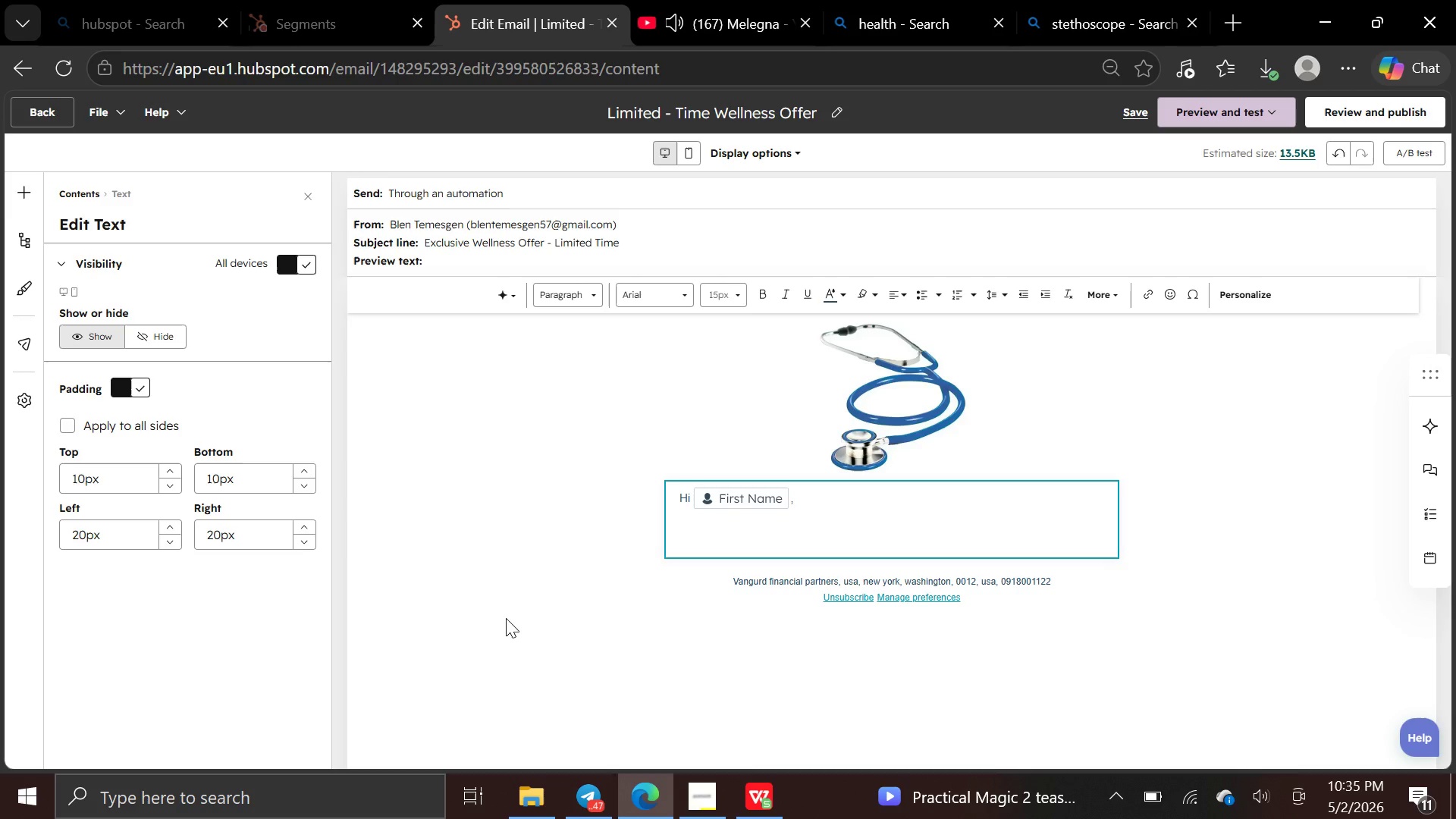 
type(We know life gets buzy, but your health deserves )
 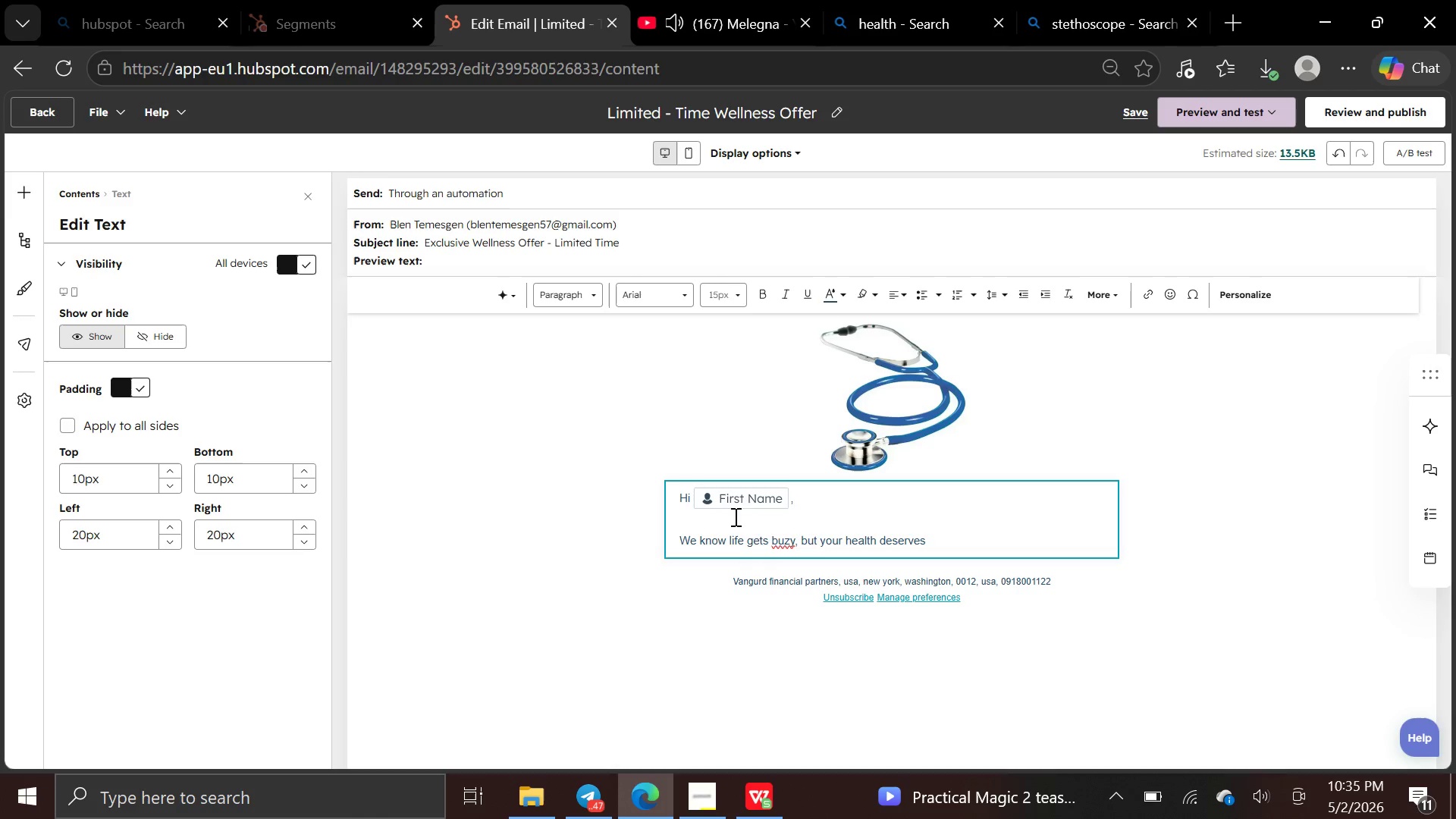 
left_click([779, 545])
 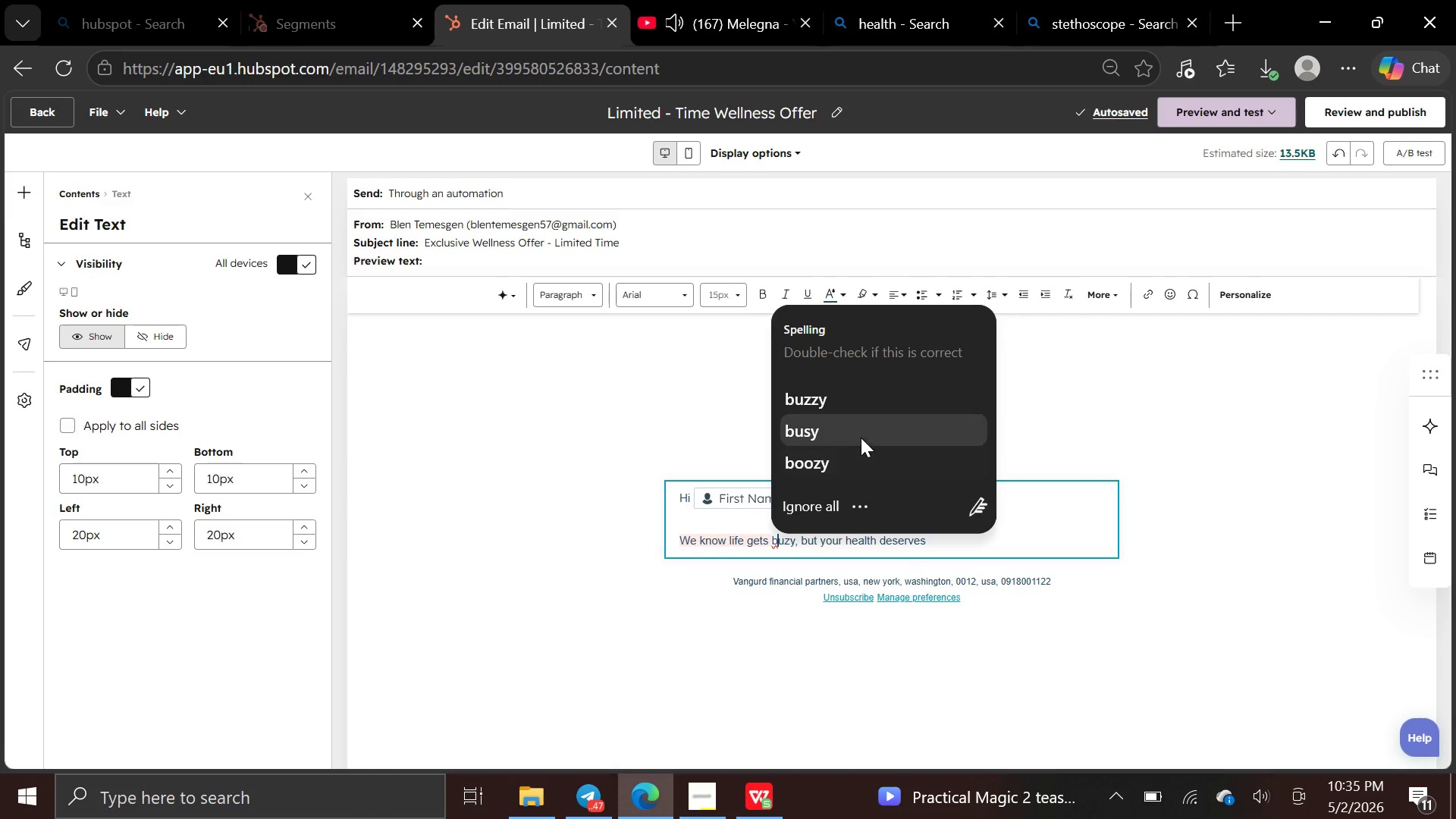 
left_click([859, 433])
 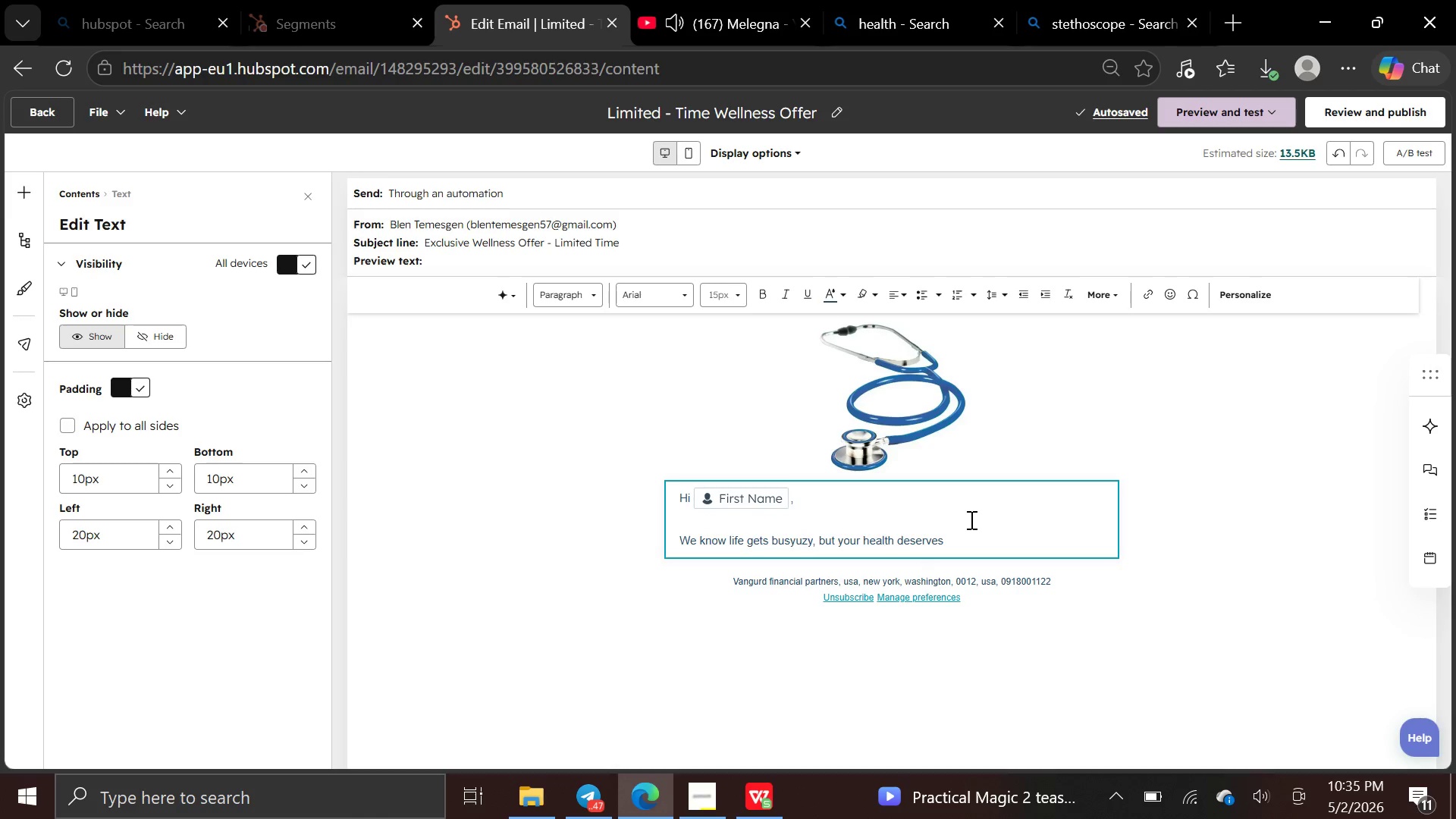 
left_click([955, 538])
 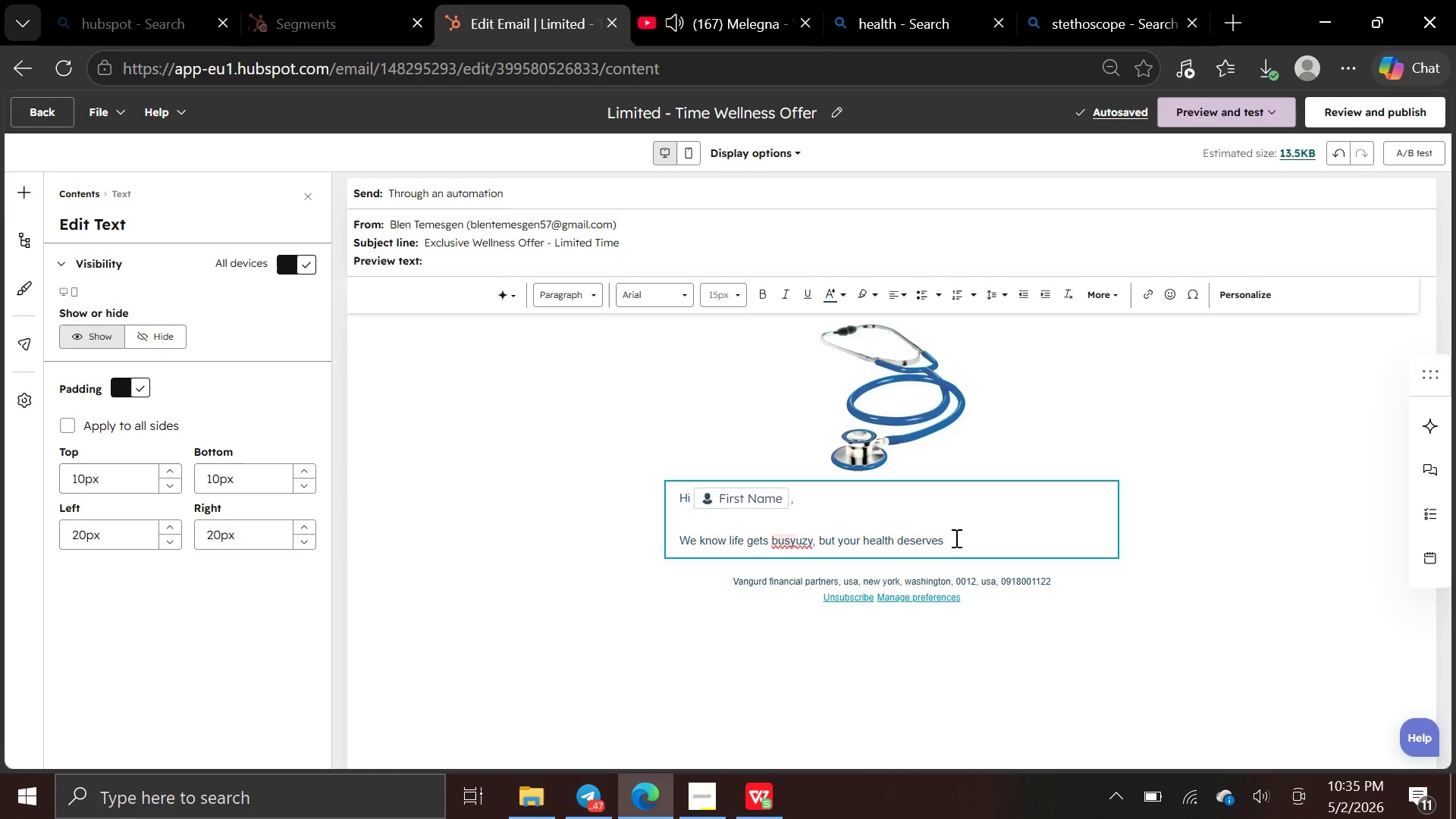 
type(attention. Since your last visit)
 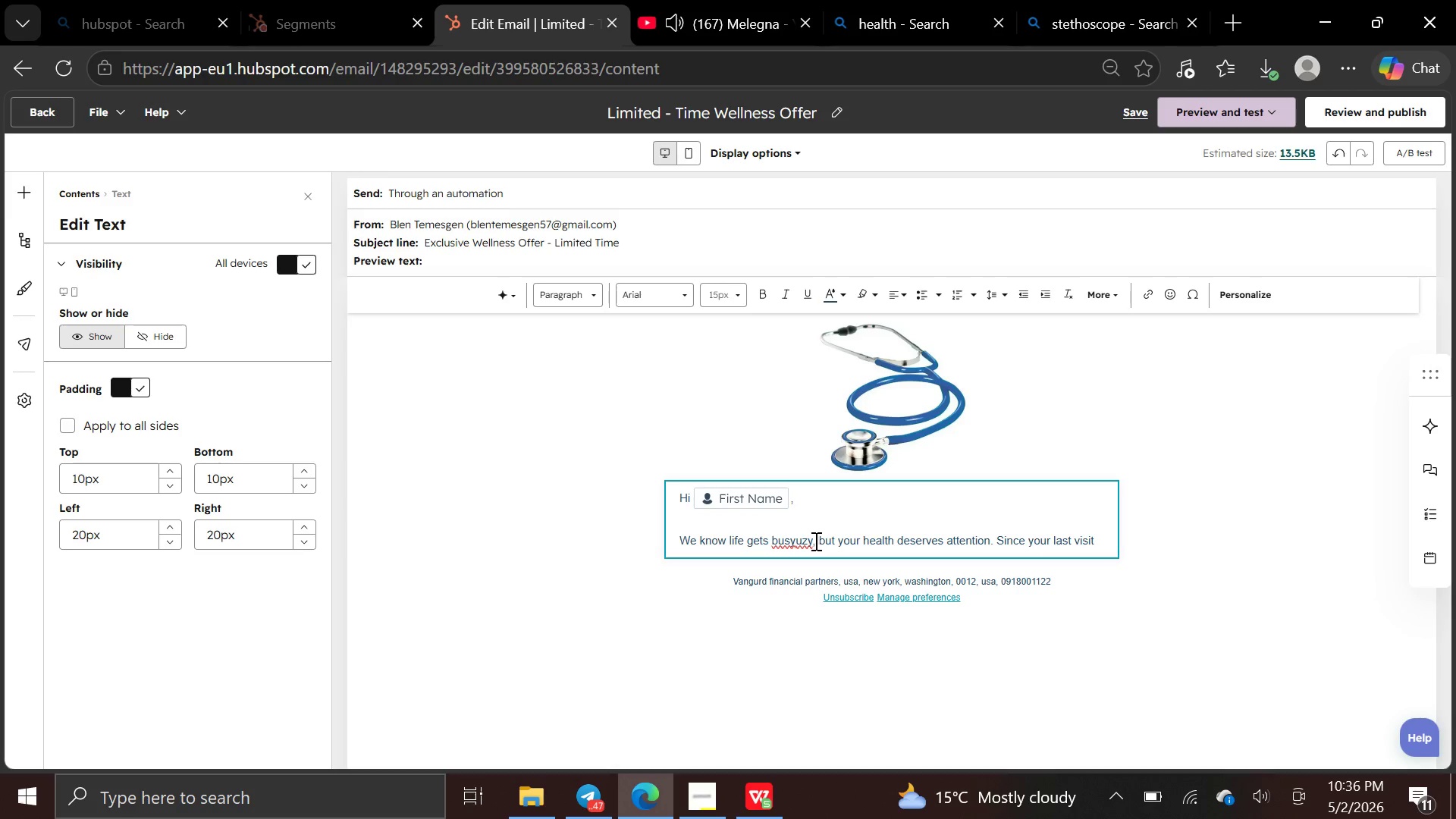 
left_click([812, 541])
 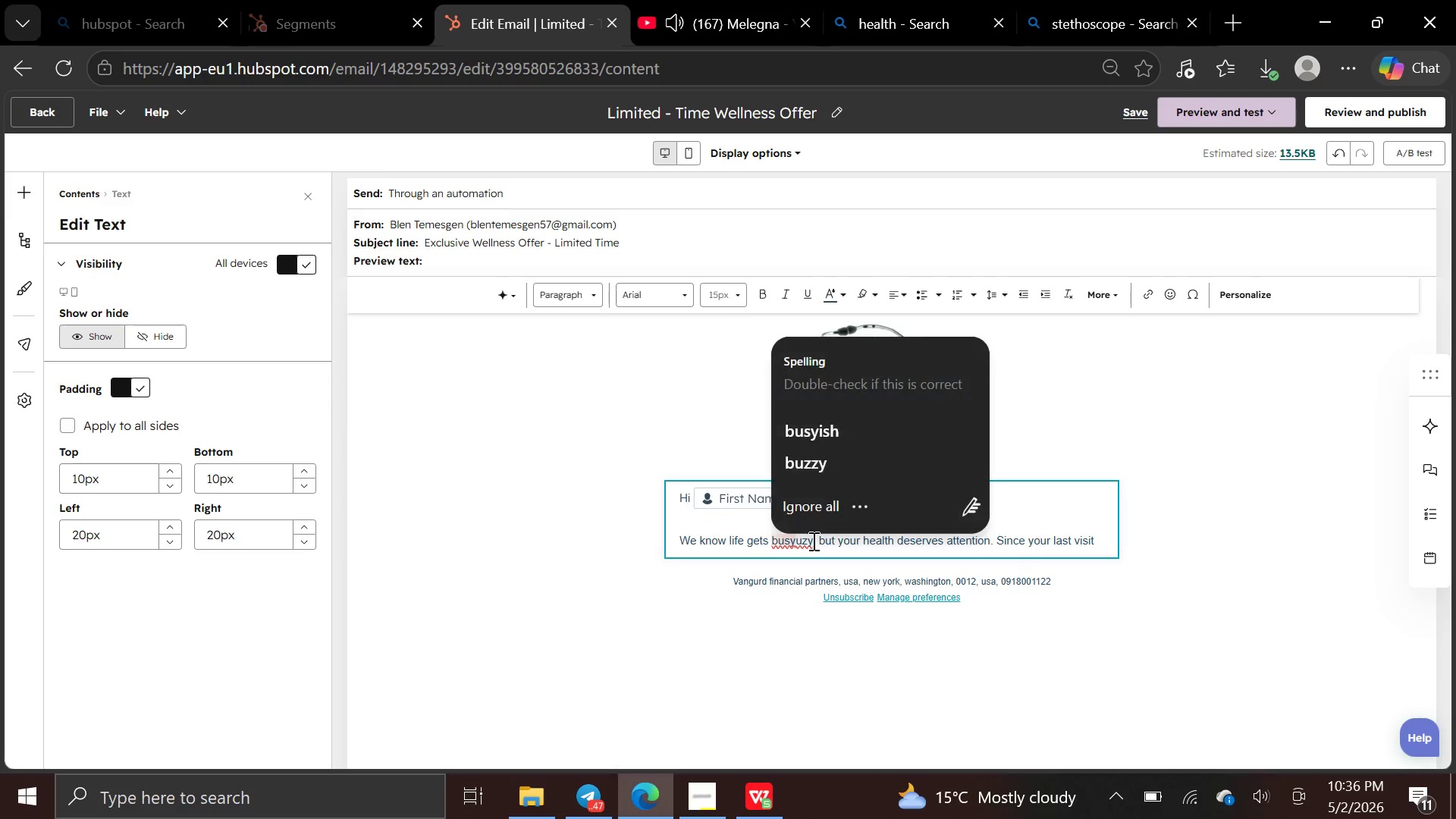 
key(Backspace)
 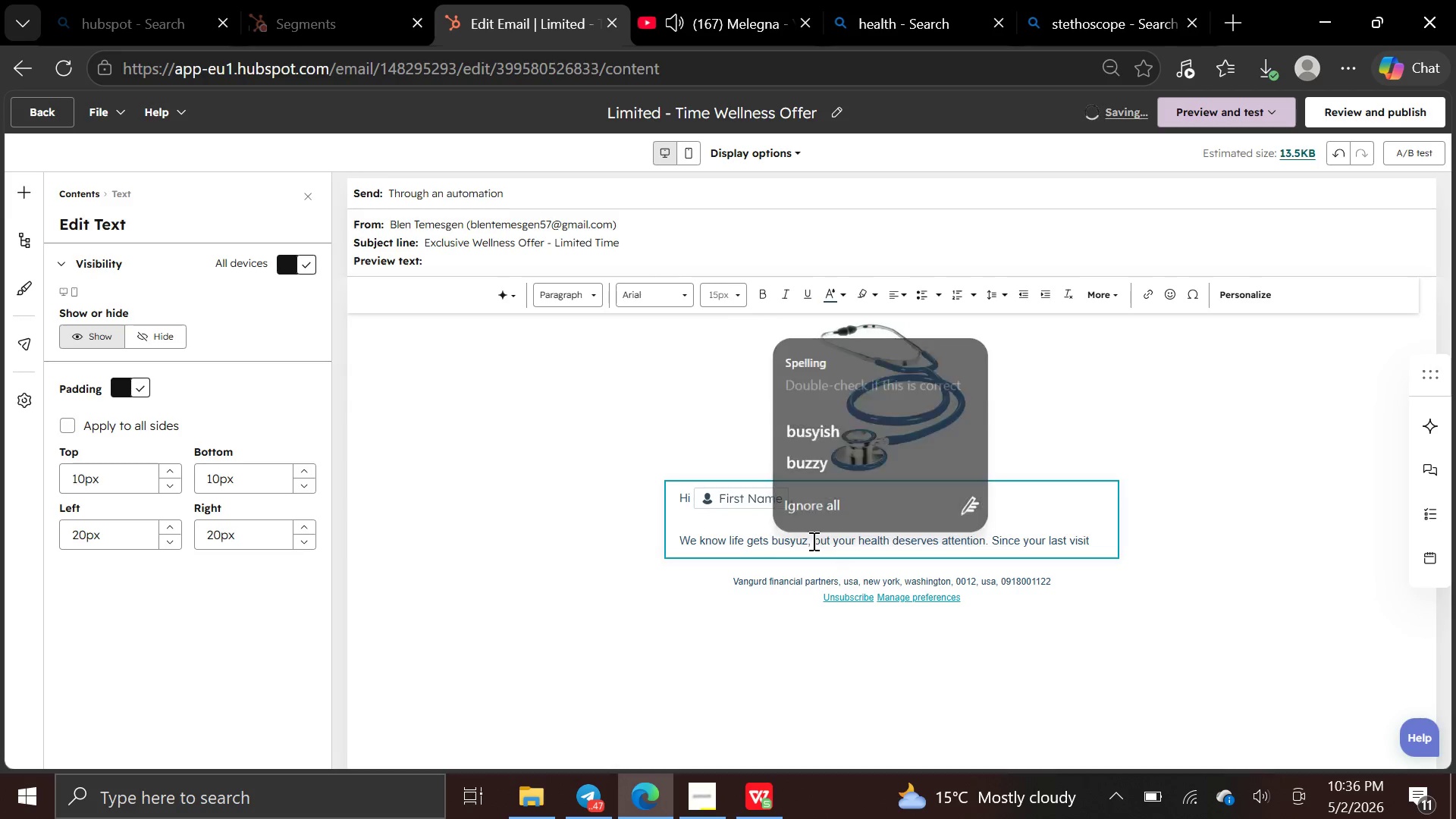 
key(Backspace)
 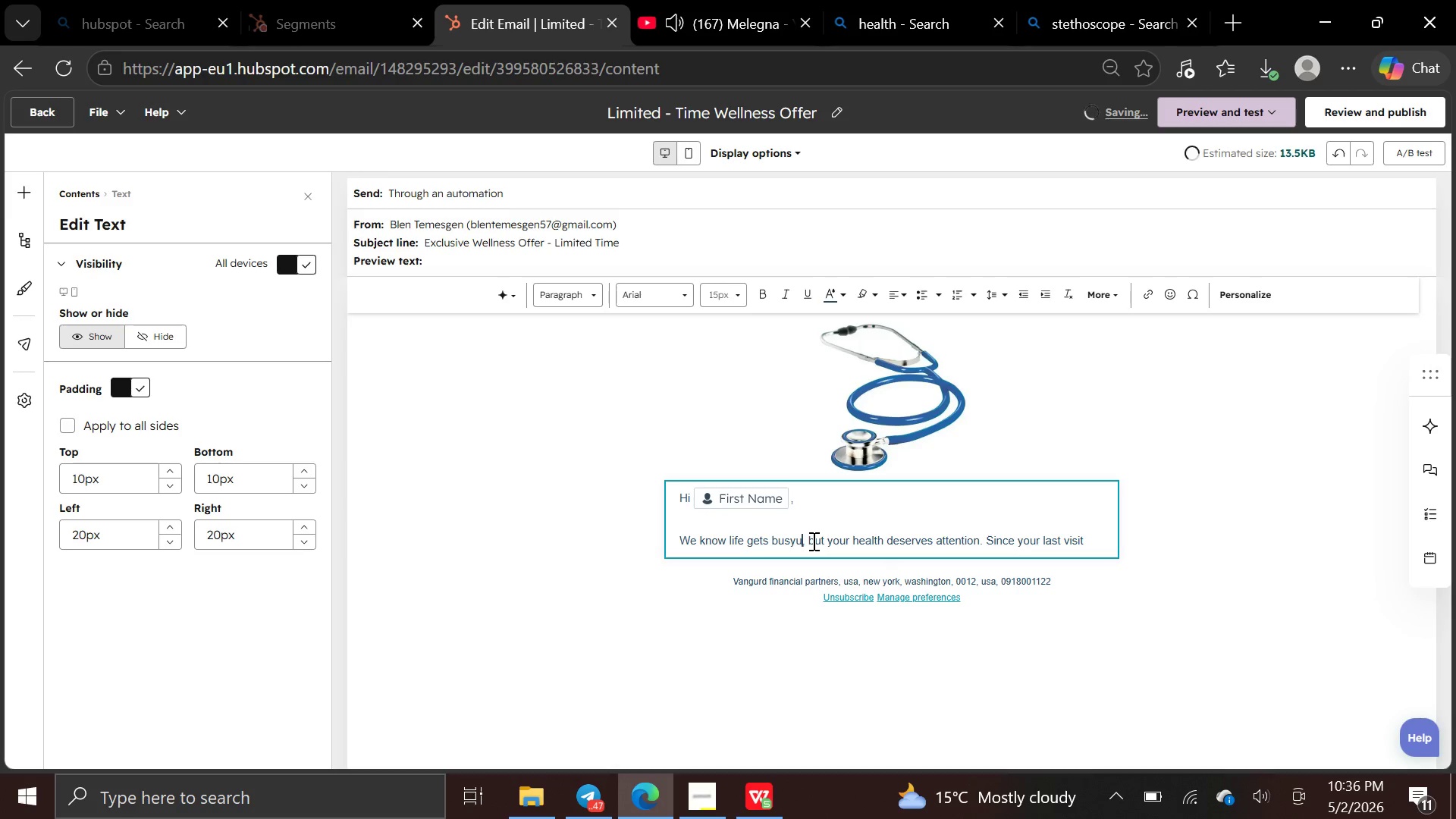 
key(Backspace)
 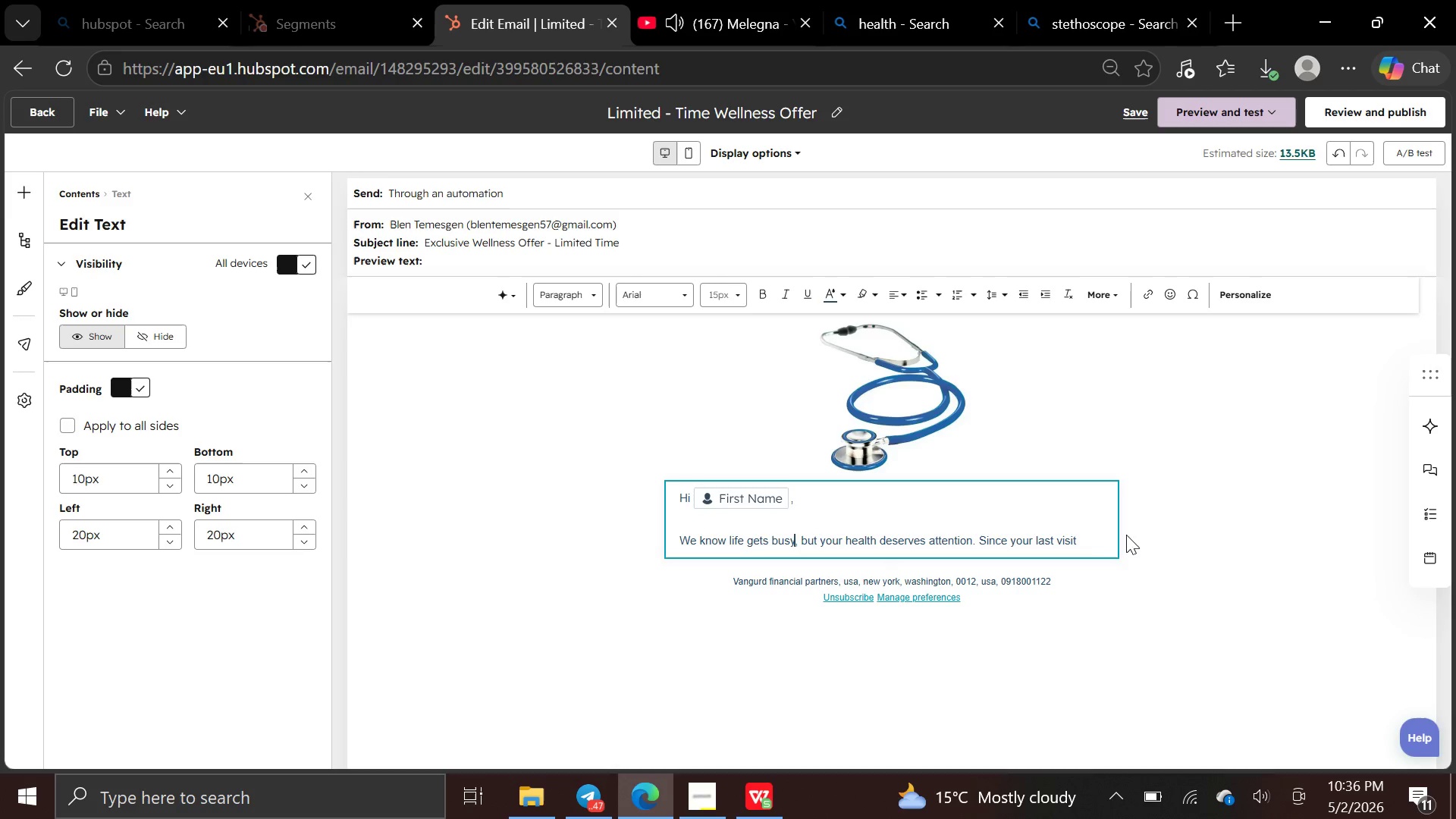 
left_click([1075, 532])
 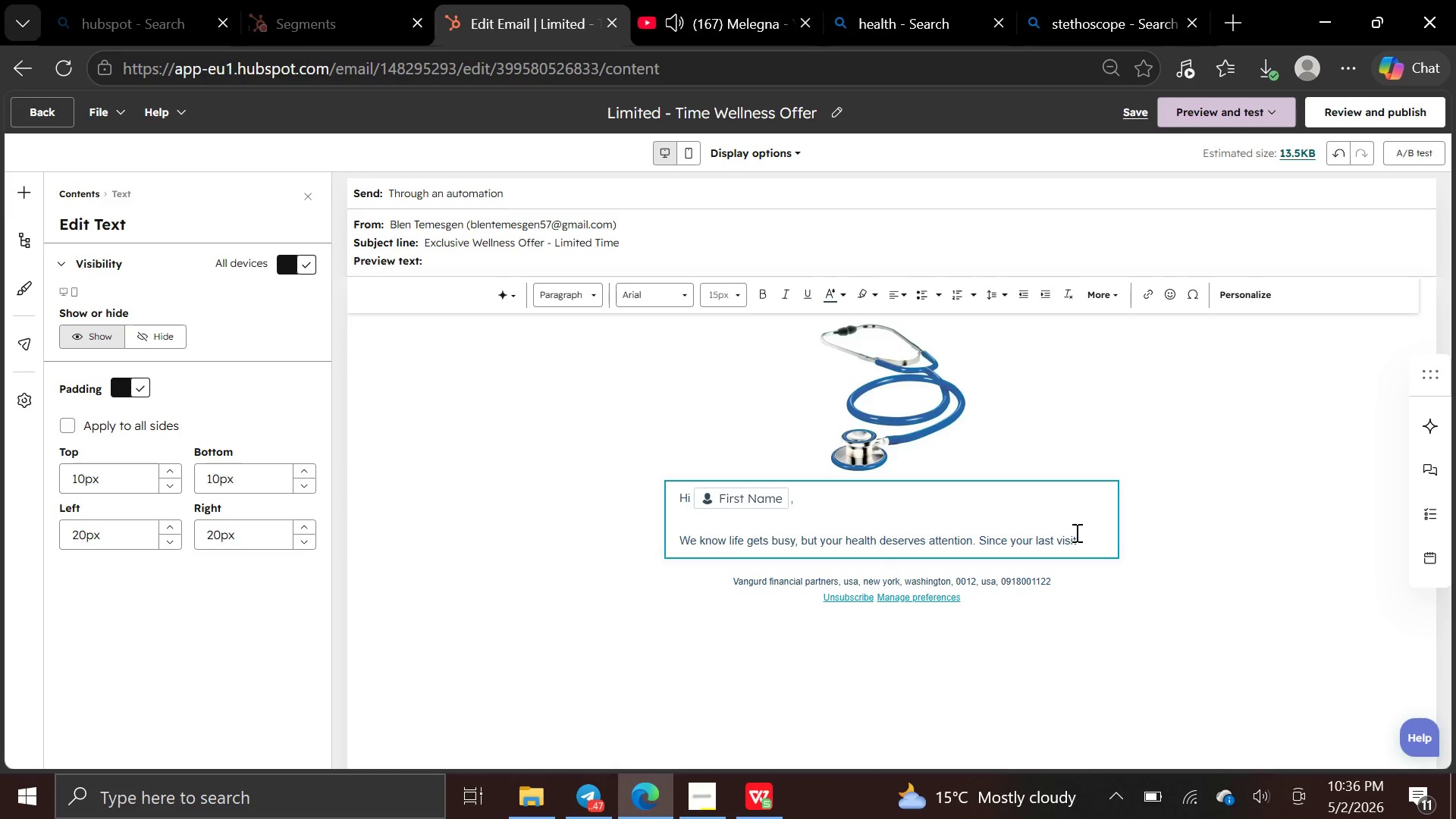 
key(M)
 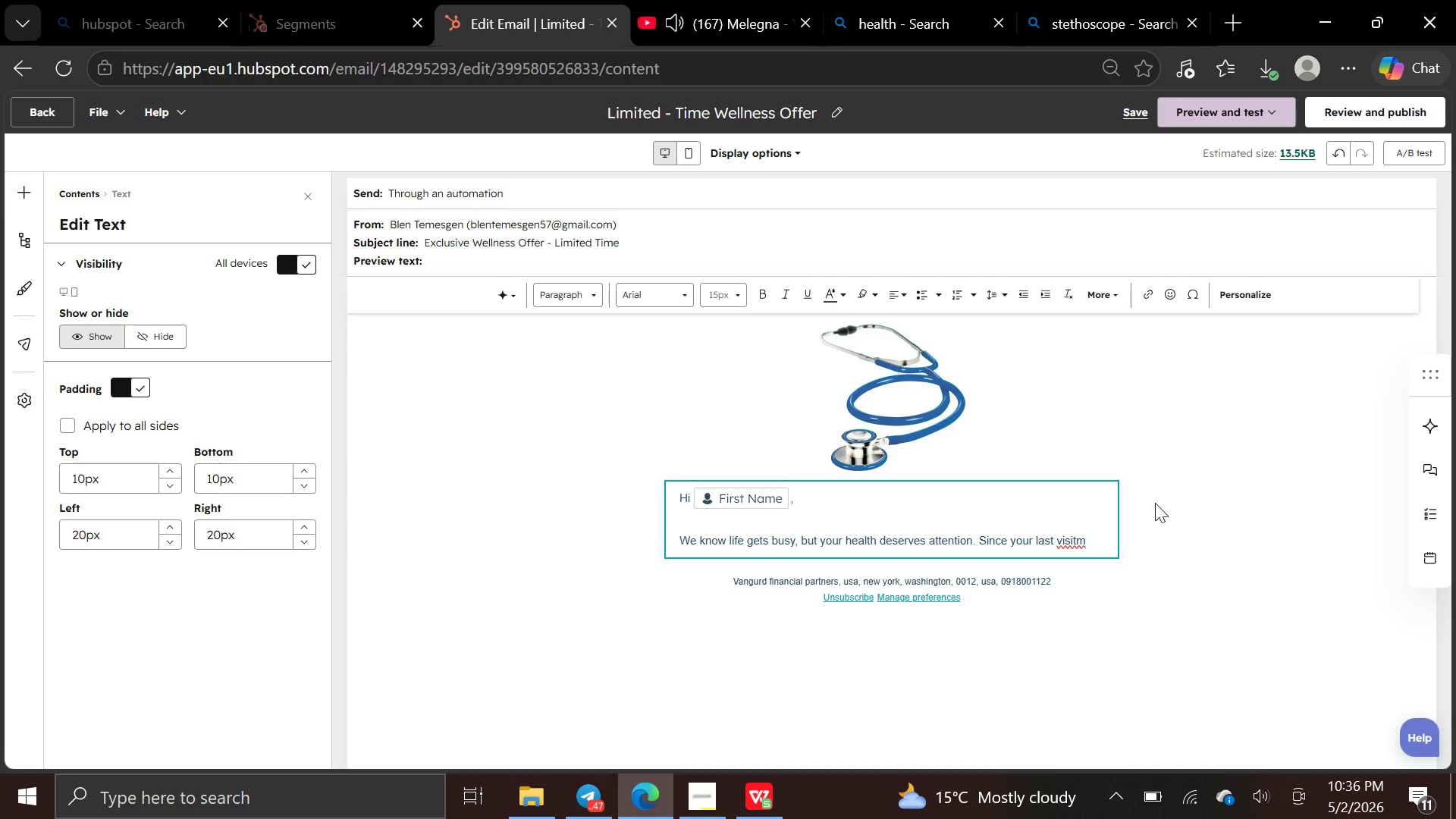 
key(Backspace)
type( for)
 